 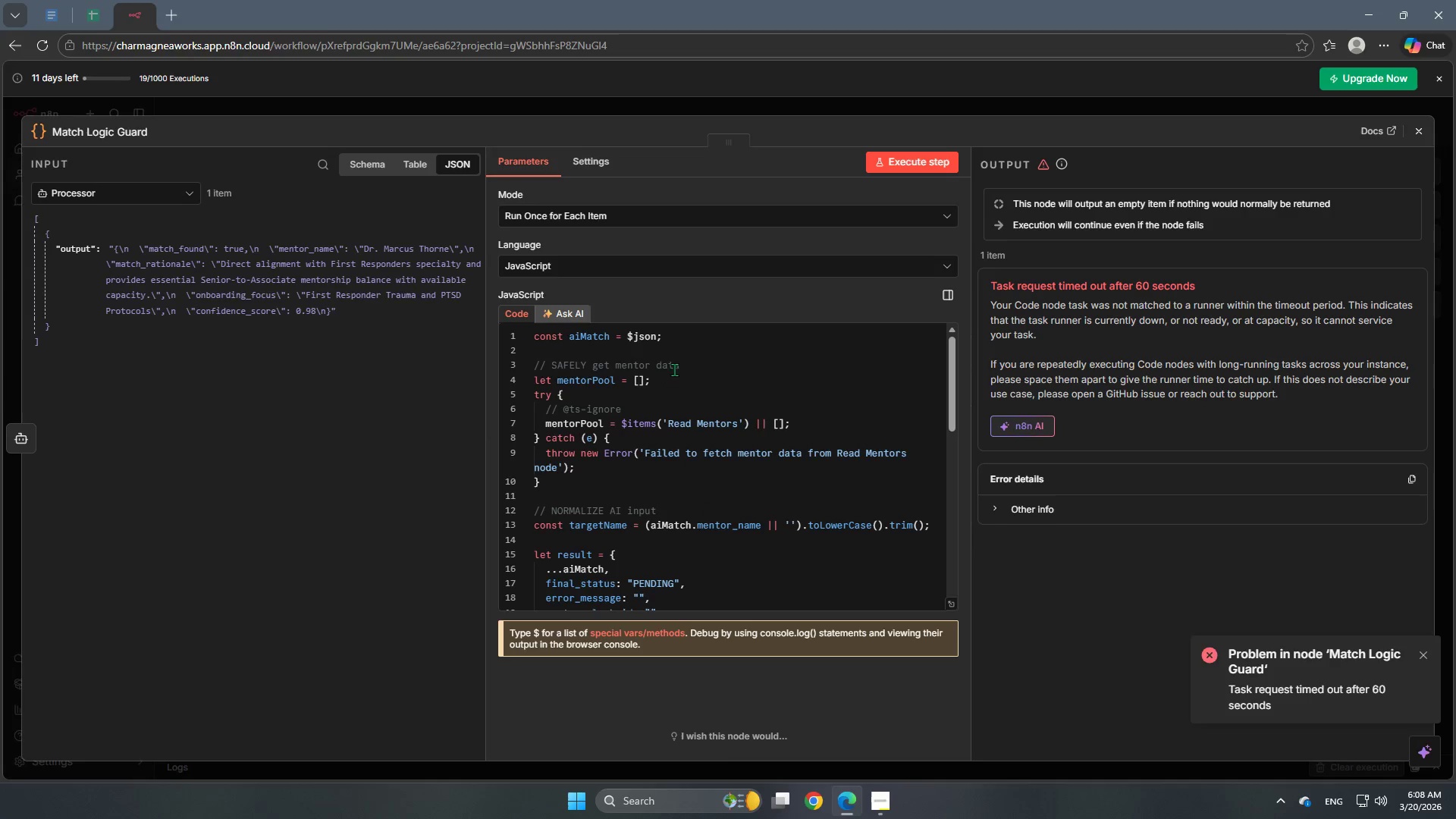 
left_click([679, 337])
 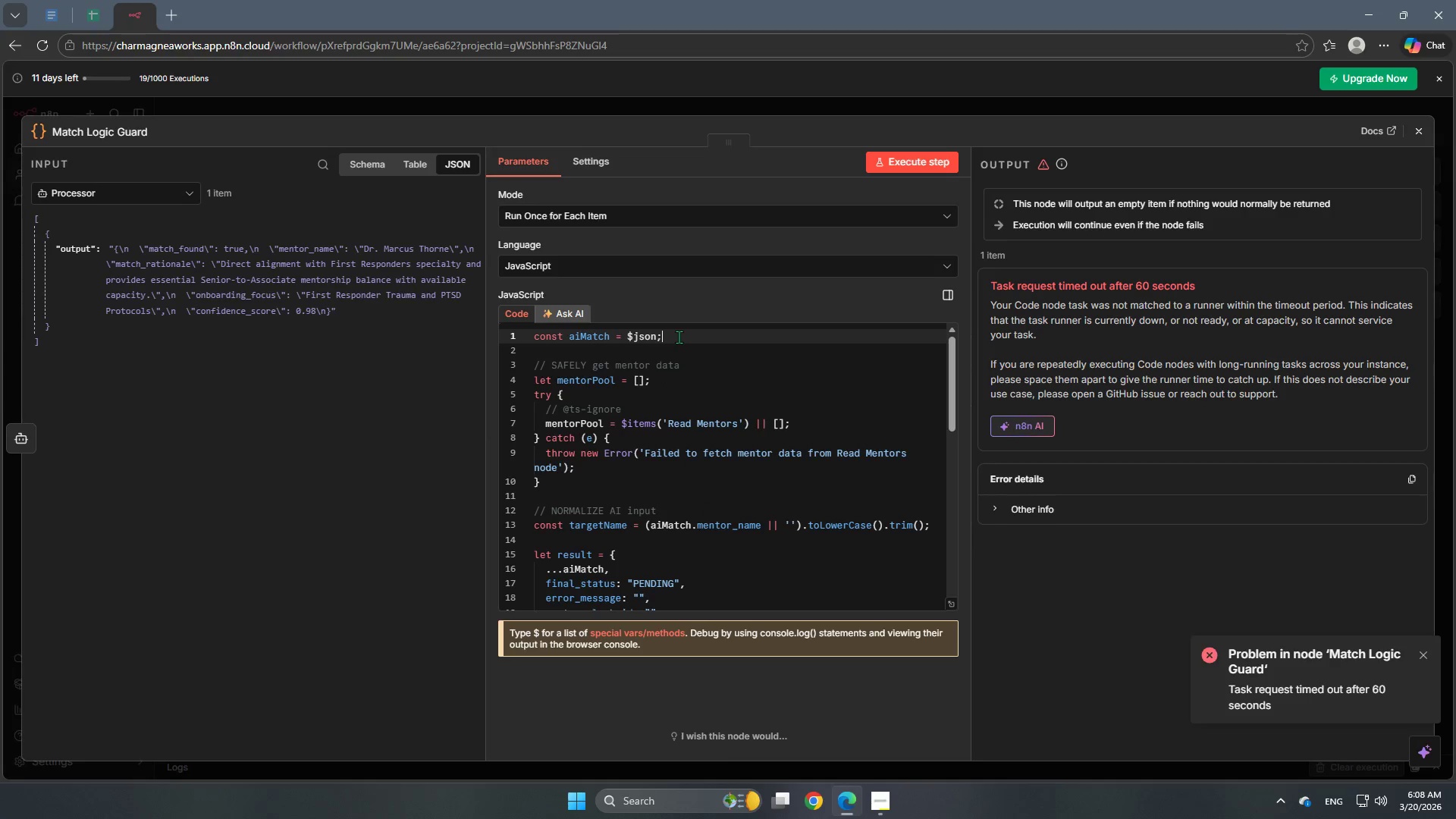 
hold_key(key=Backspace, duration=0.83)
 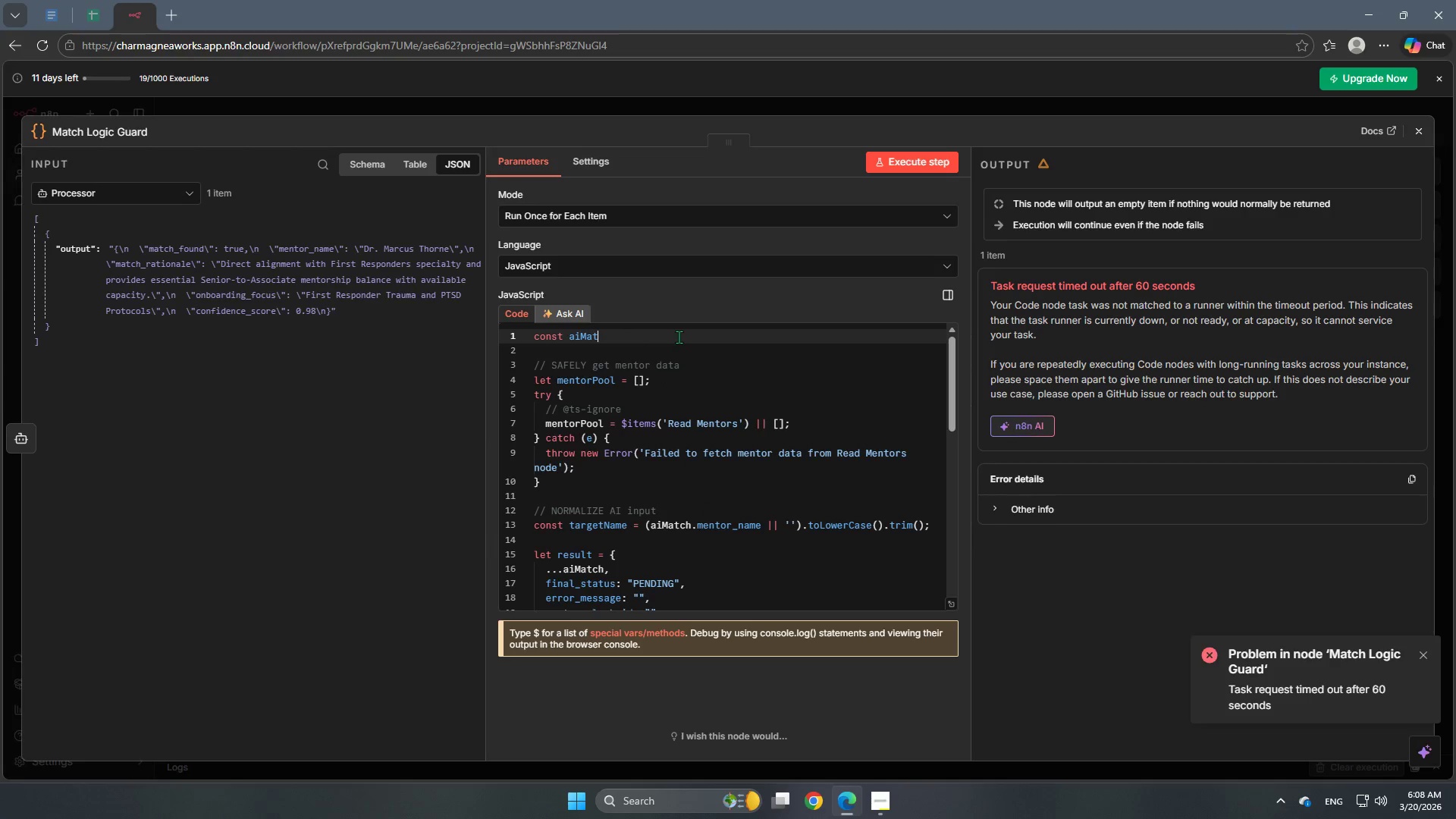 
key(Backspace)
key(Backspace)
key(Backspace)
key(Backspace)
key(Backspace)
type(rawOutput = $json.output;)
 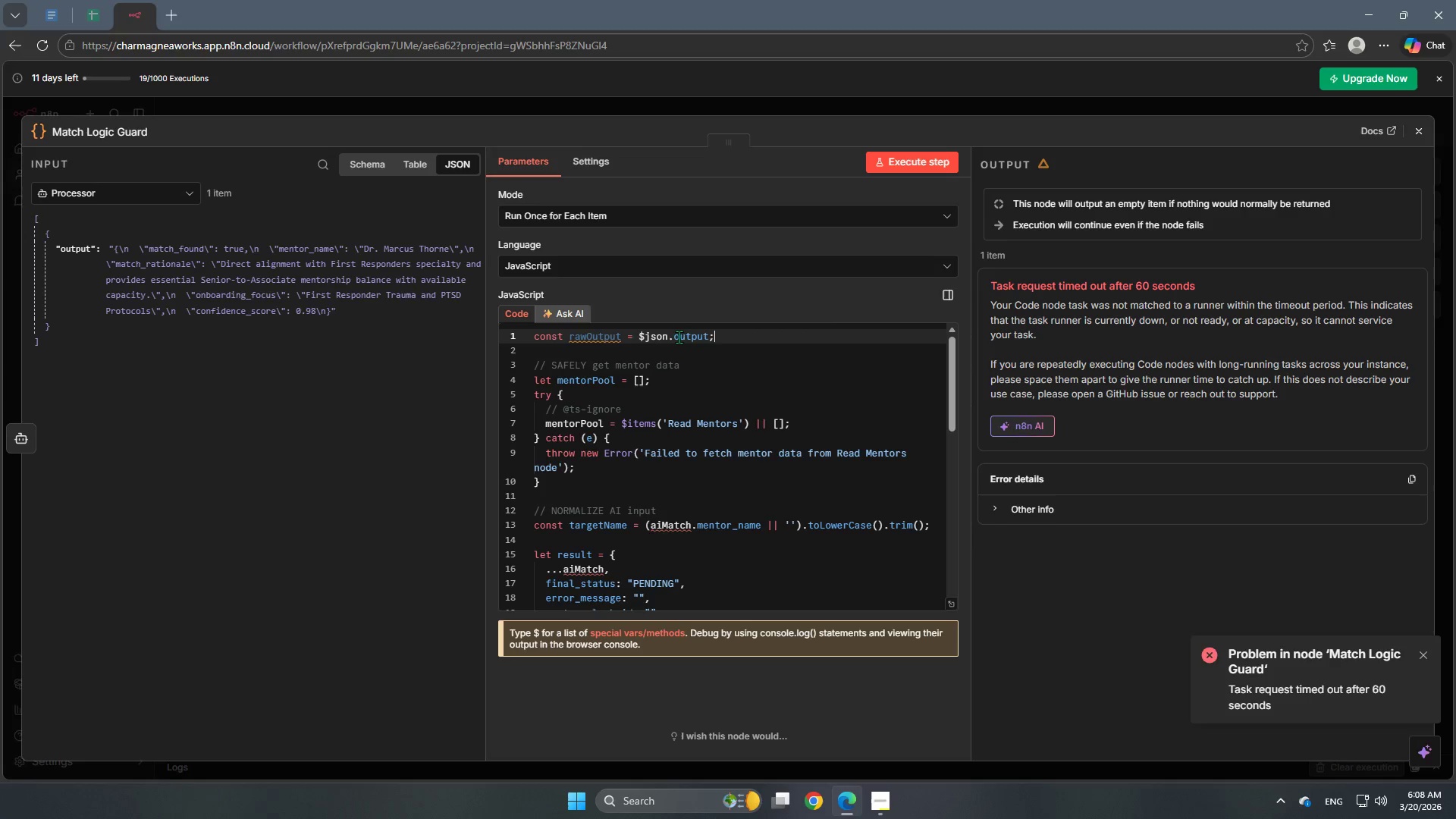 
key(Enter)
 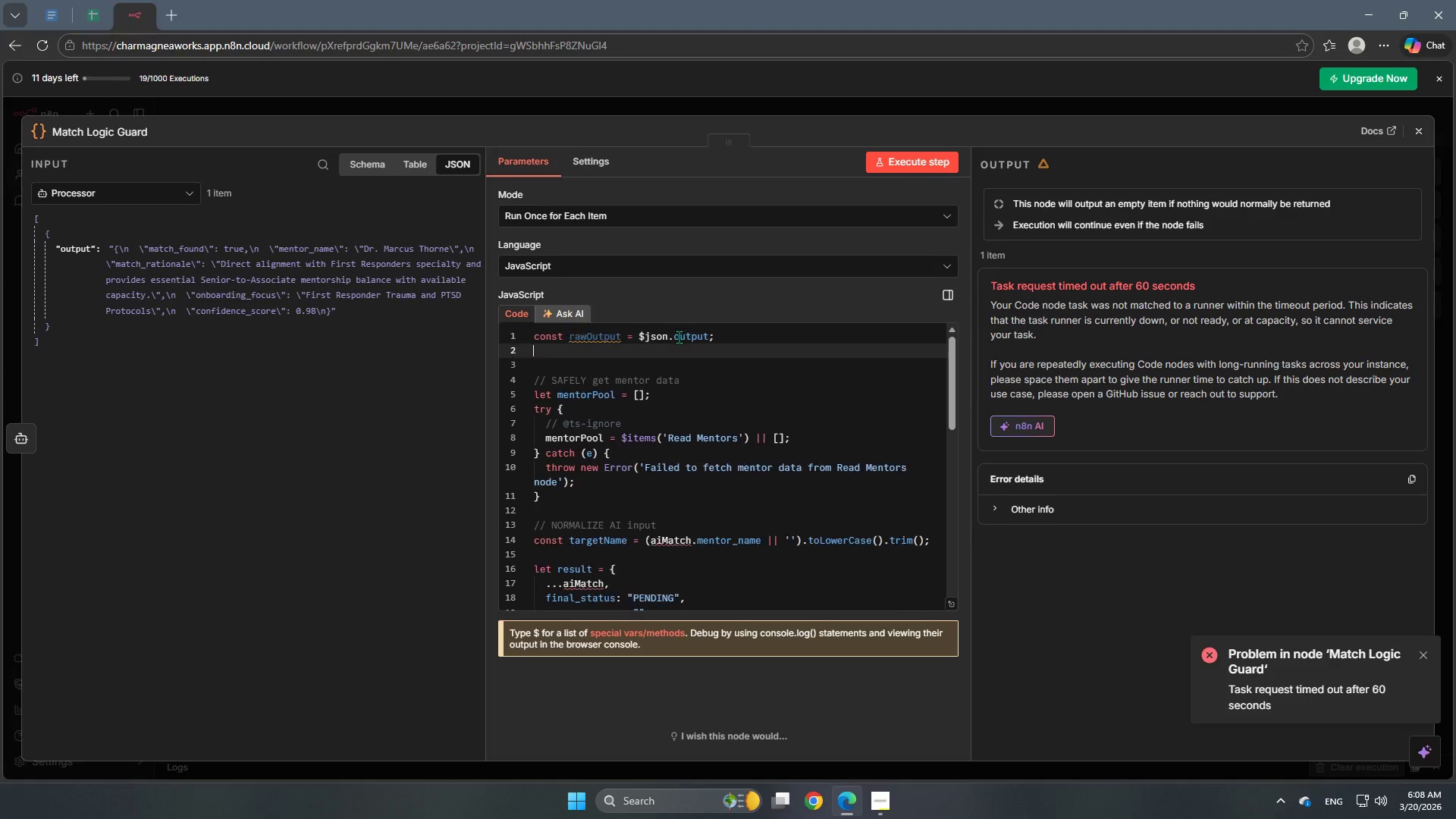 
key(Enter)
 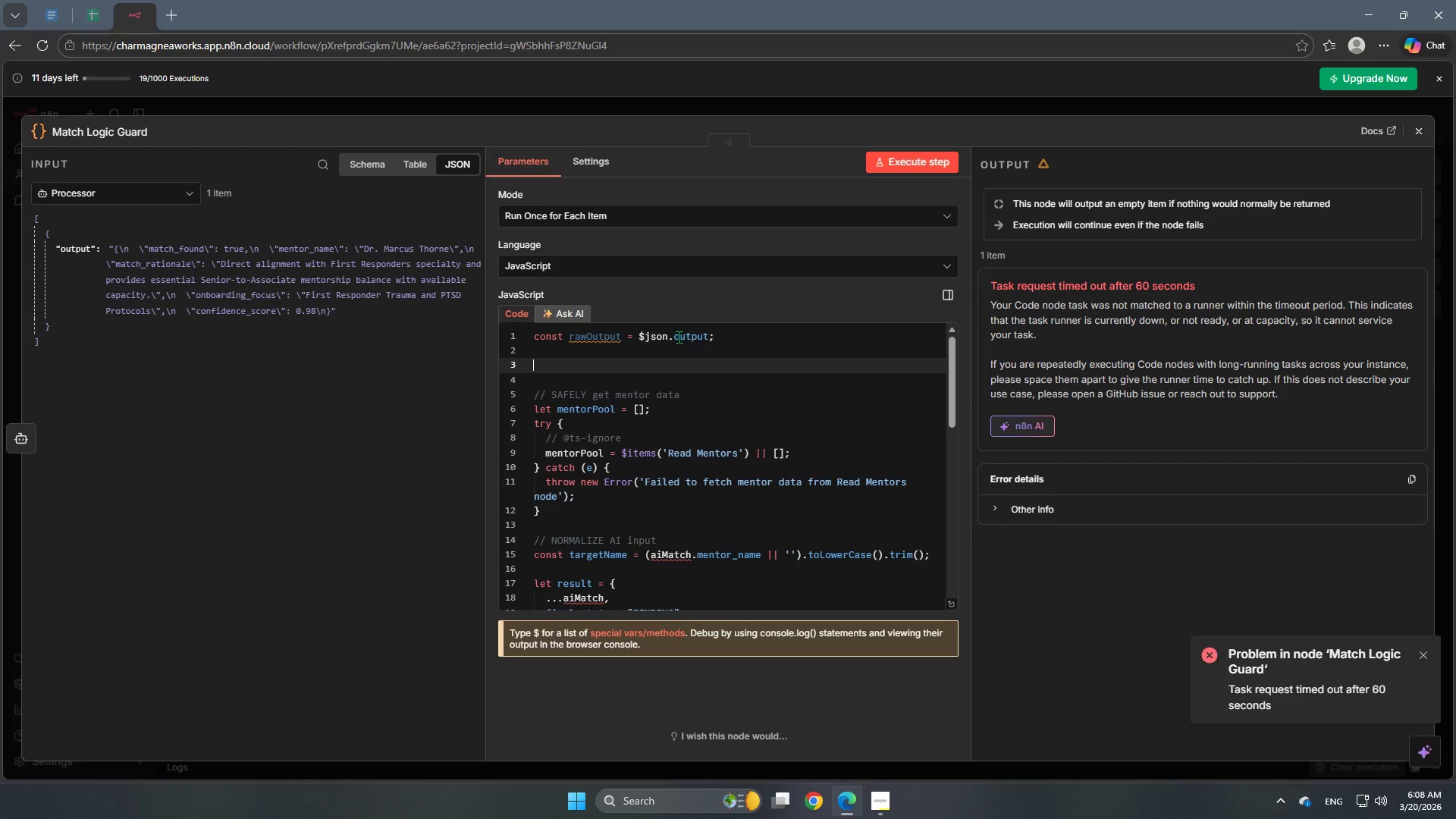 
type(let aiMatch;)
 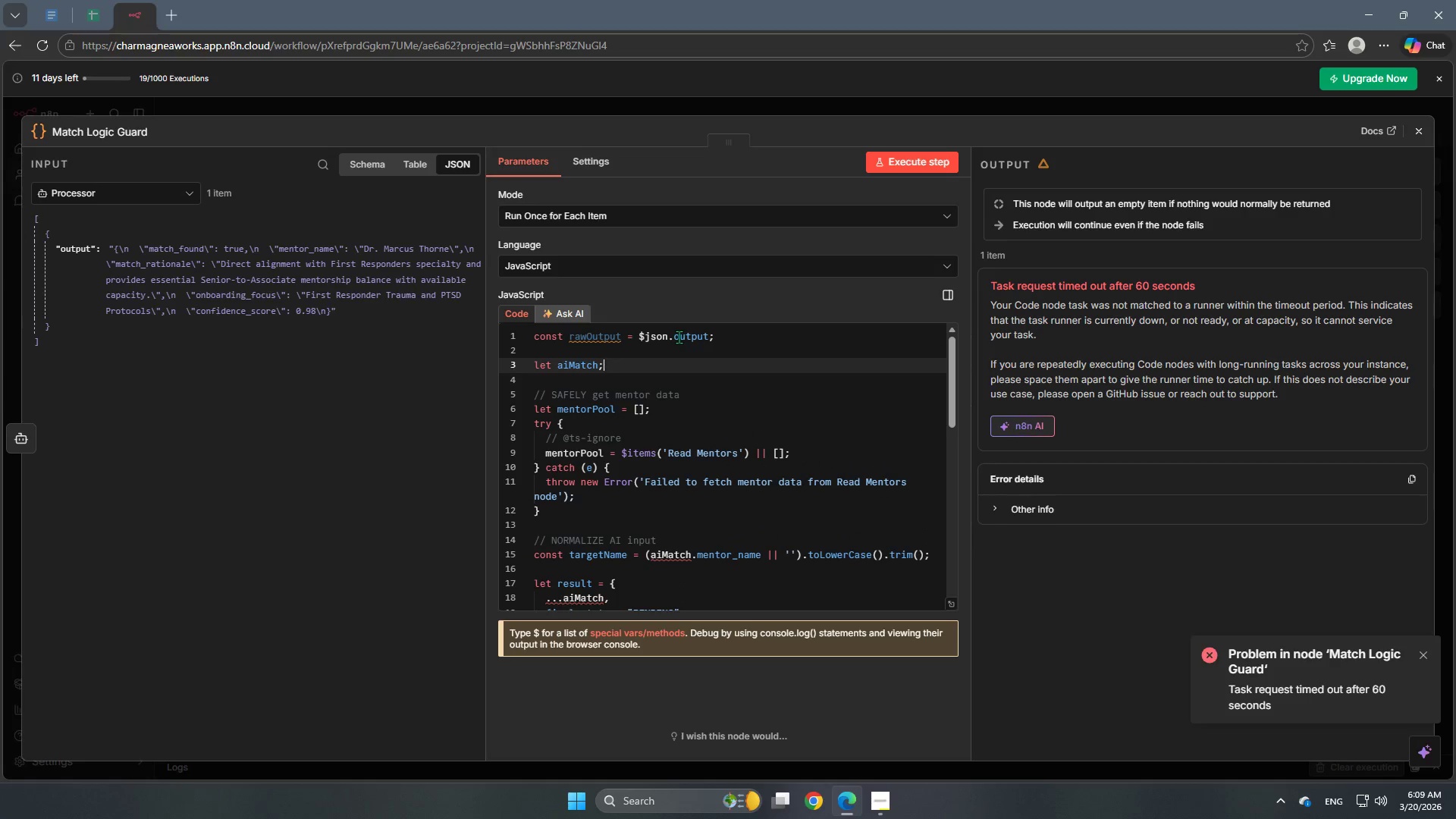 
key(Enter)
 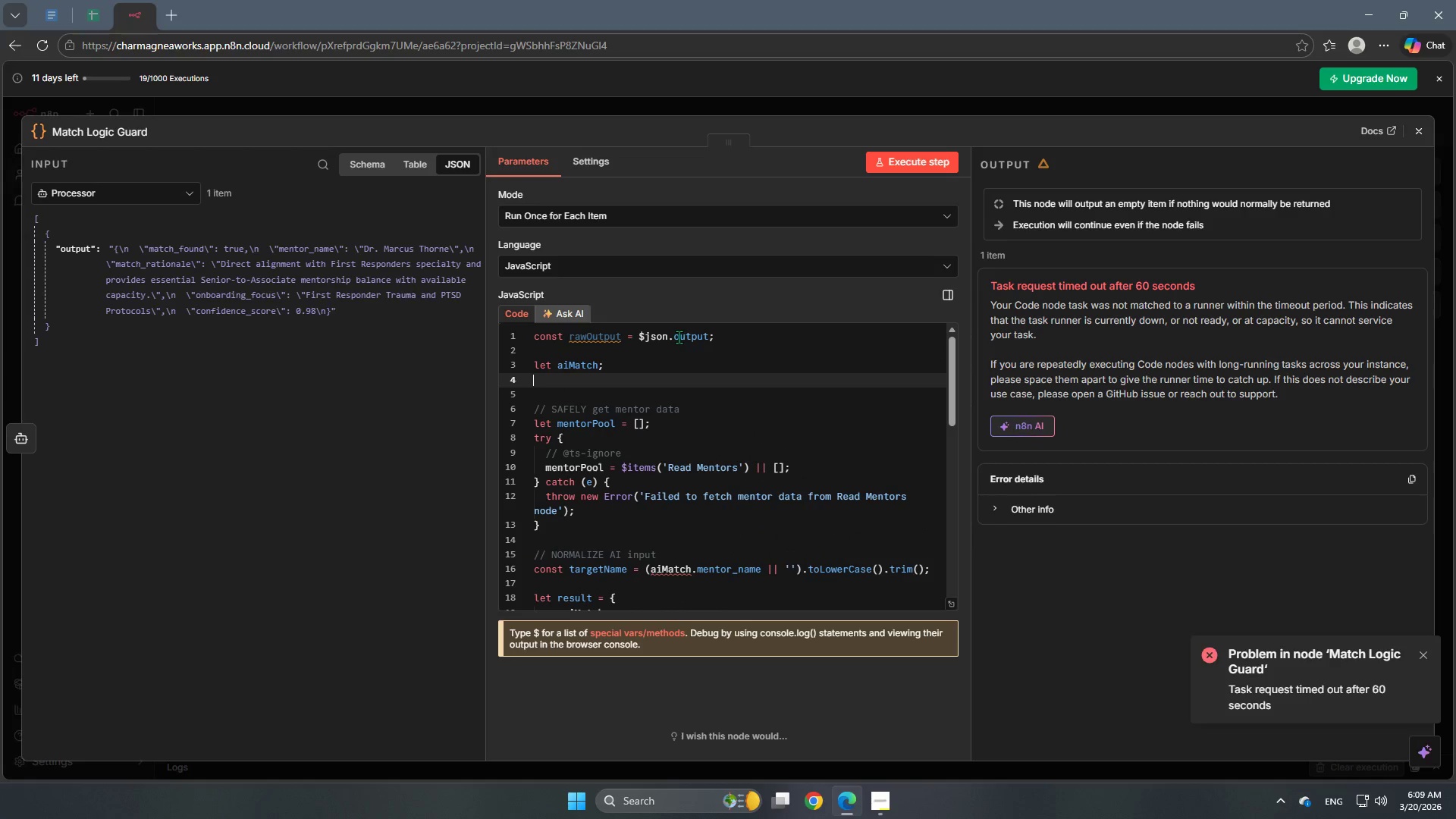 
key(Enter)
 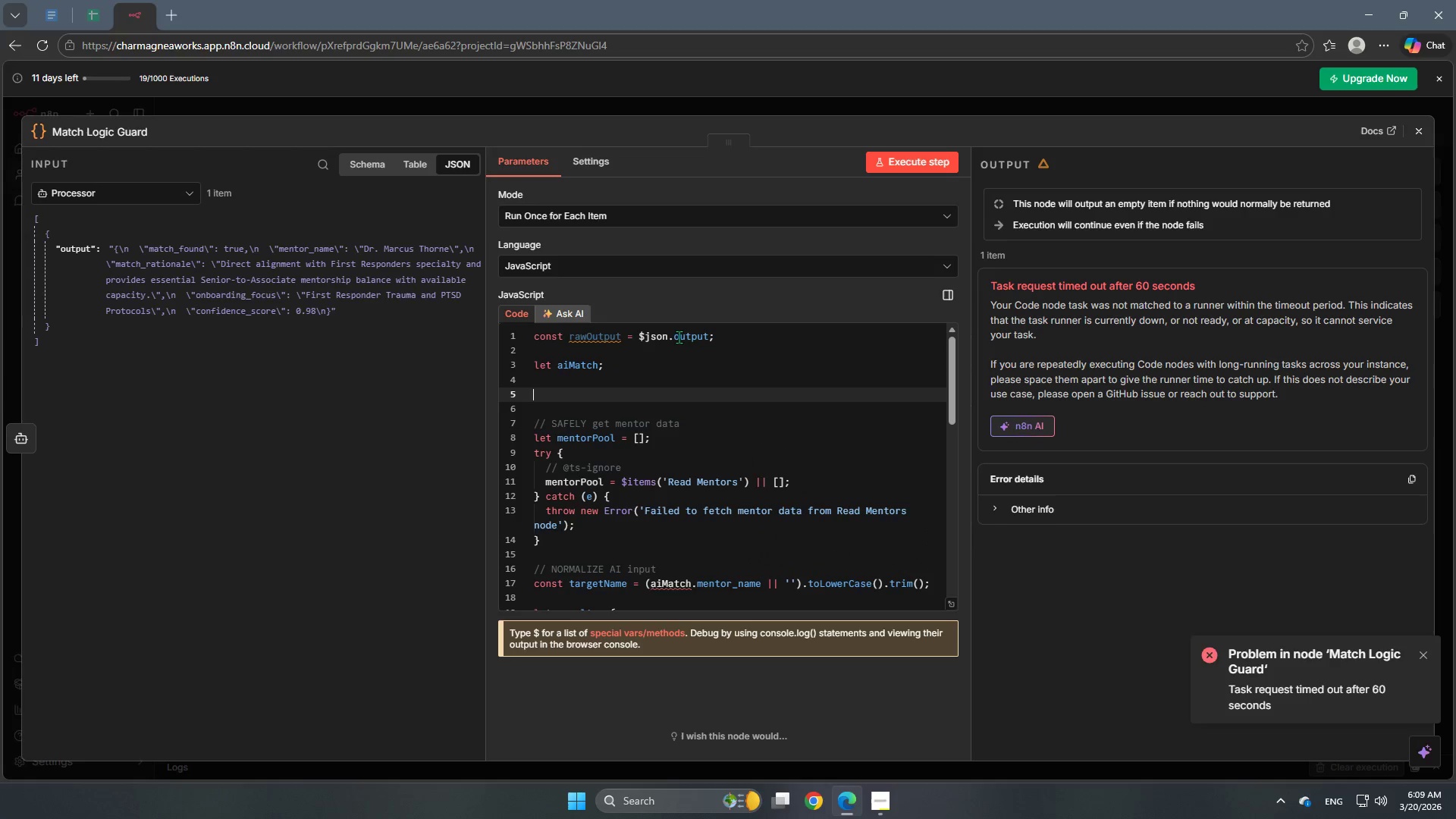 
type(try {)
 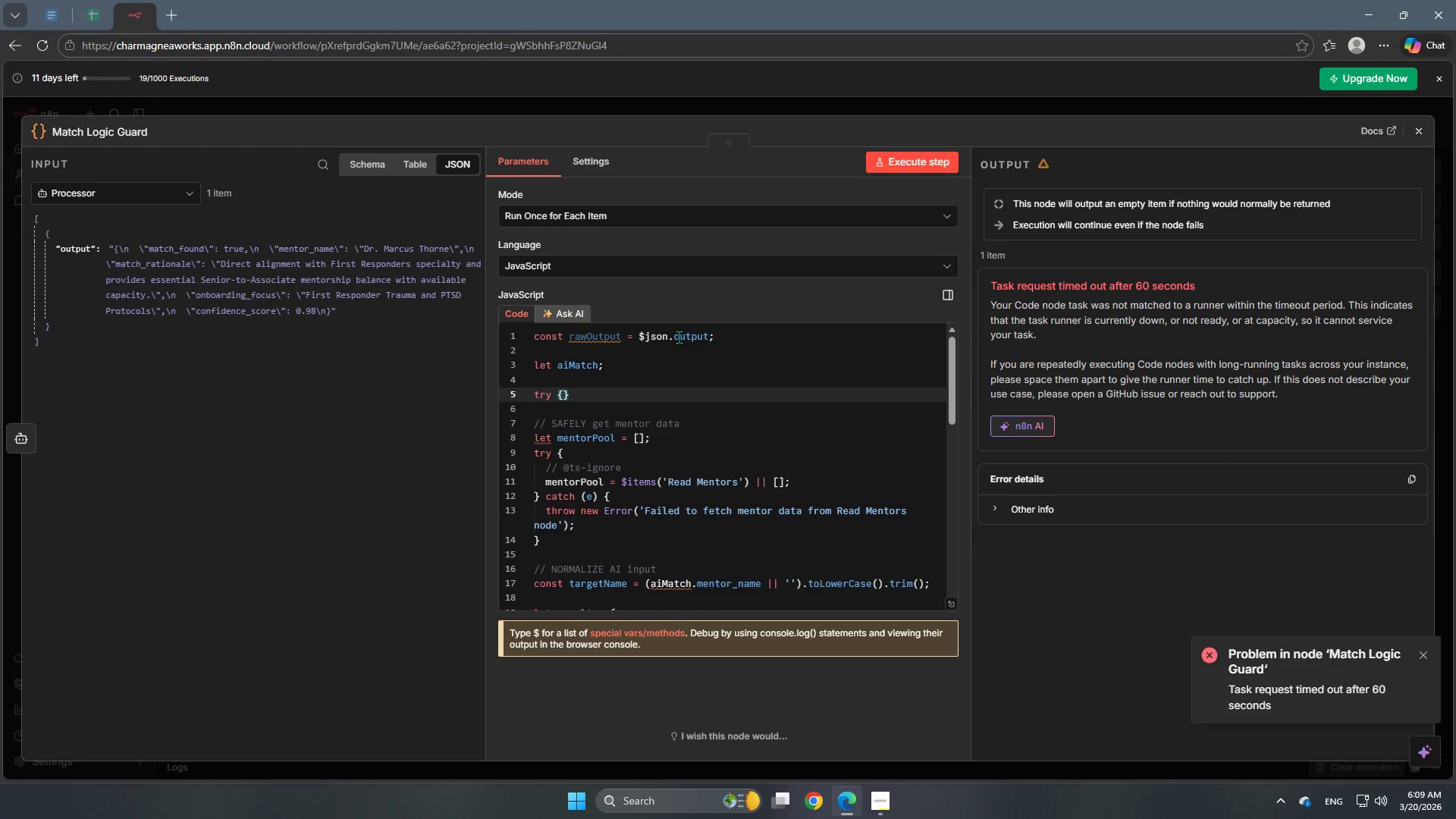 
key(Enter)
 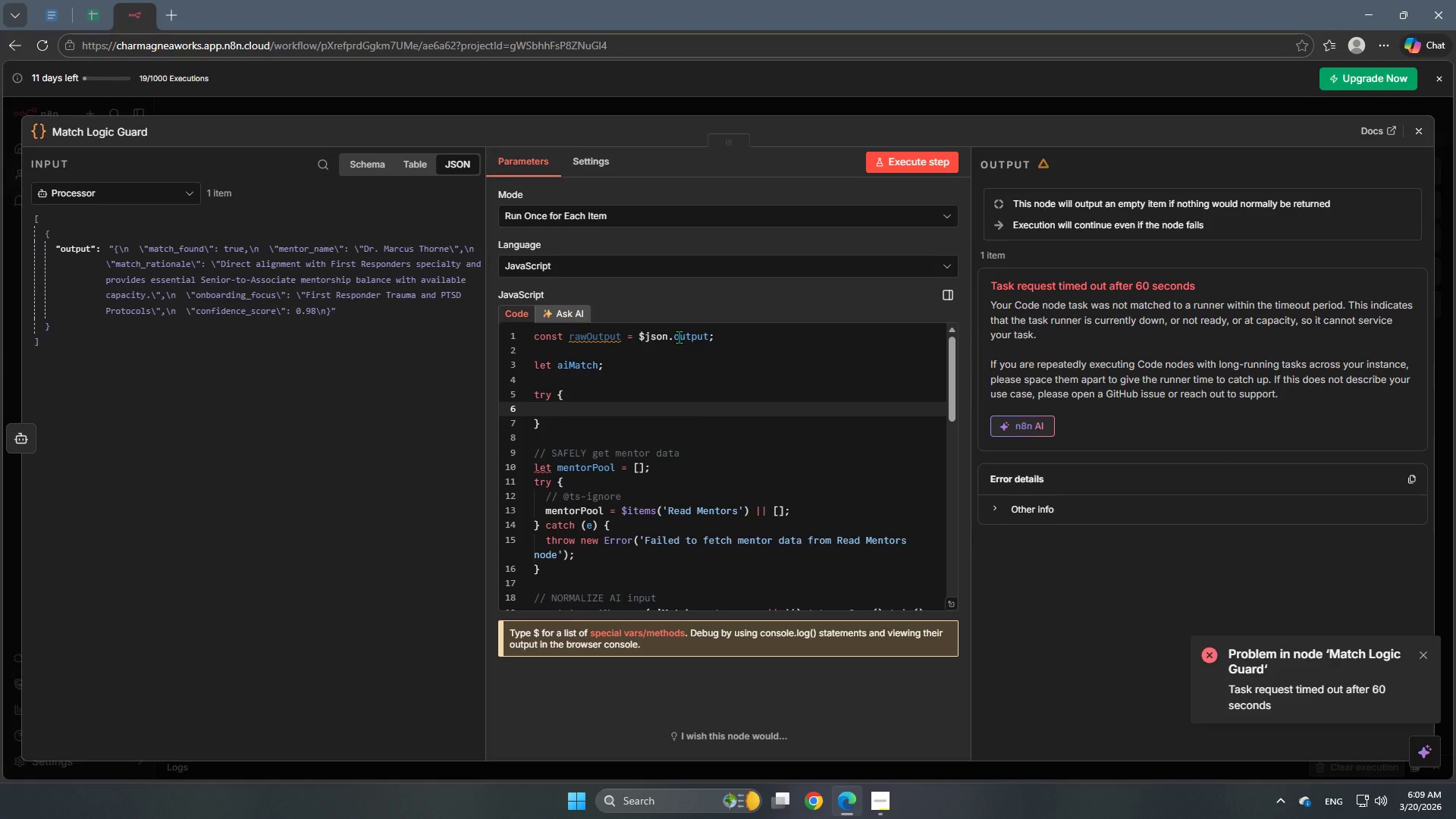 
type(aiMa)
 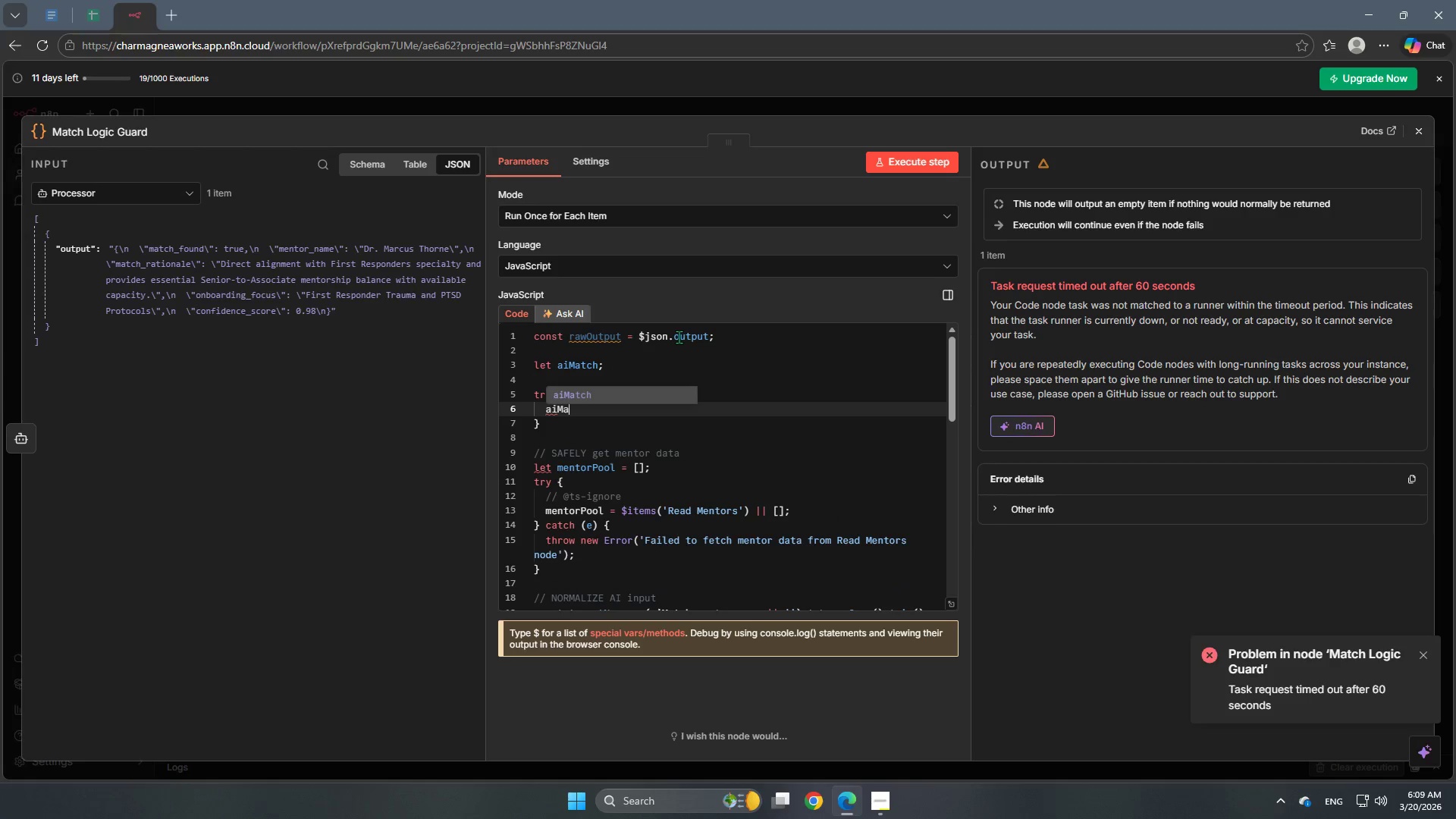 
key(Enter)
 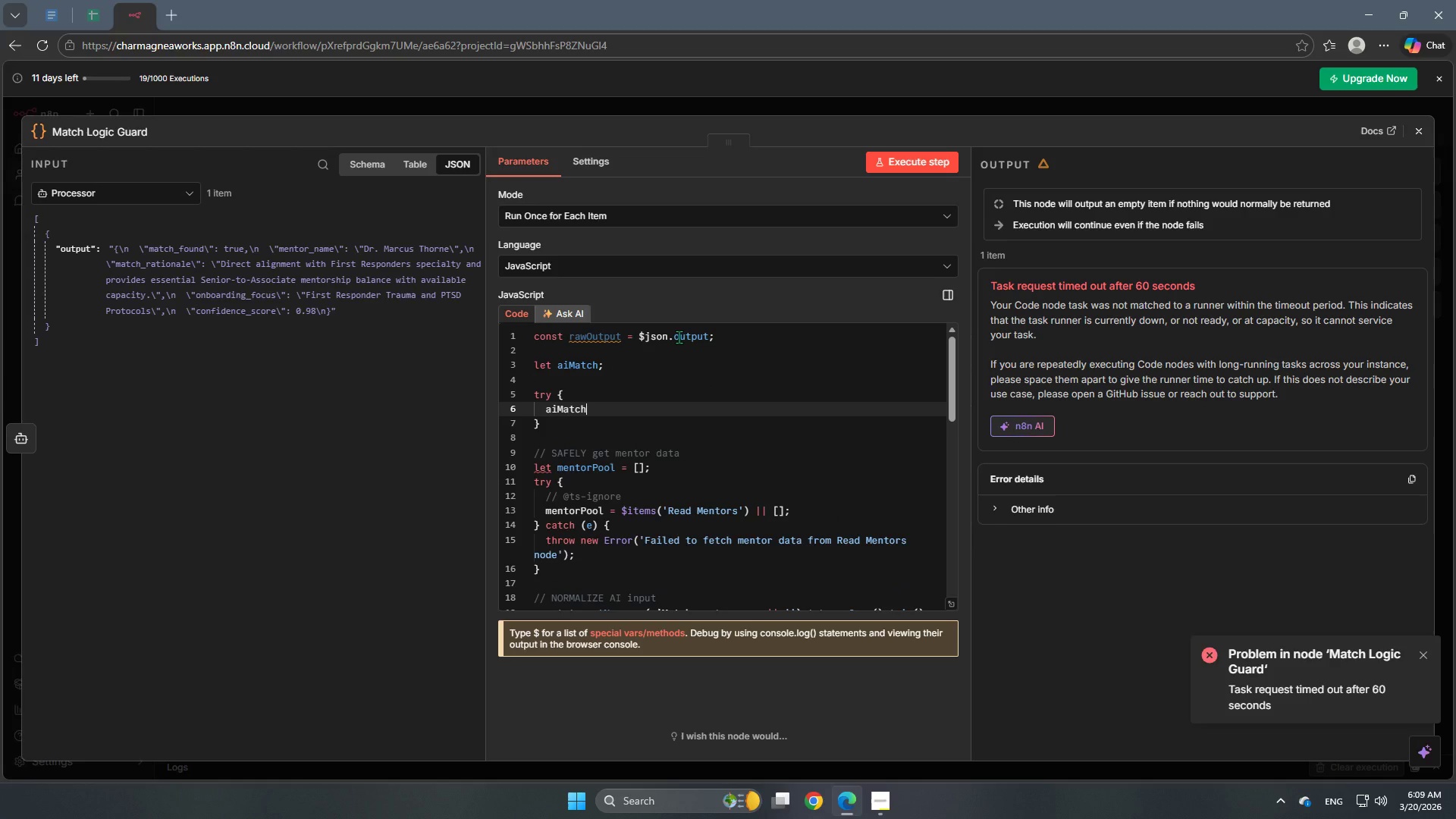 
type( = typeof rawOut)
 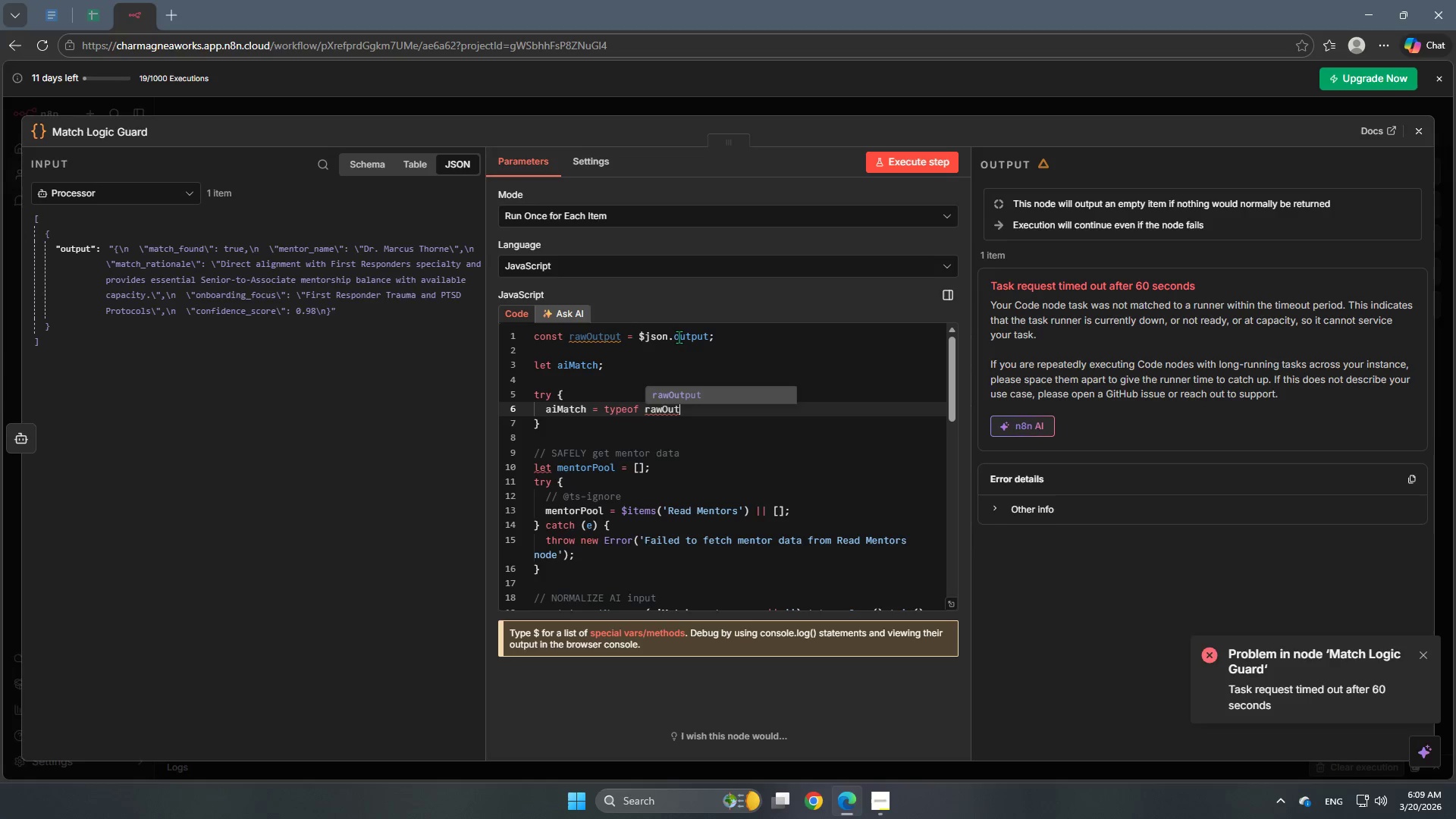 
key(Enter)
 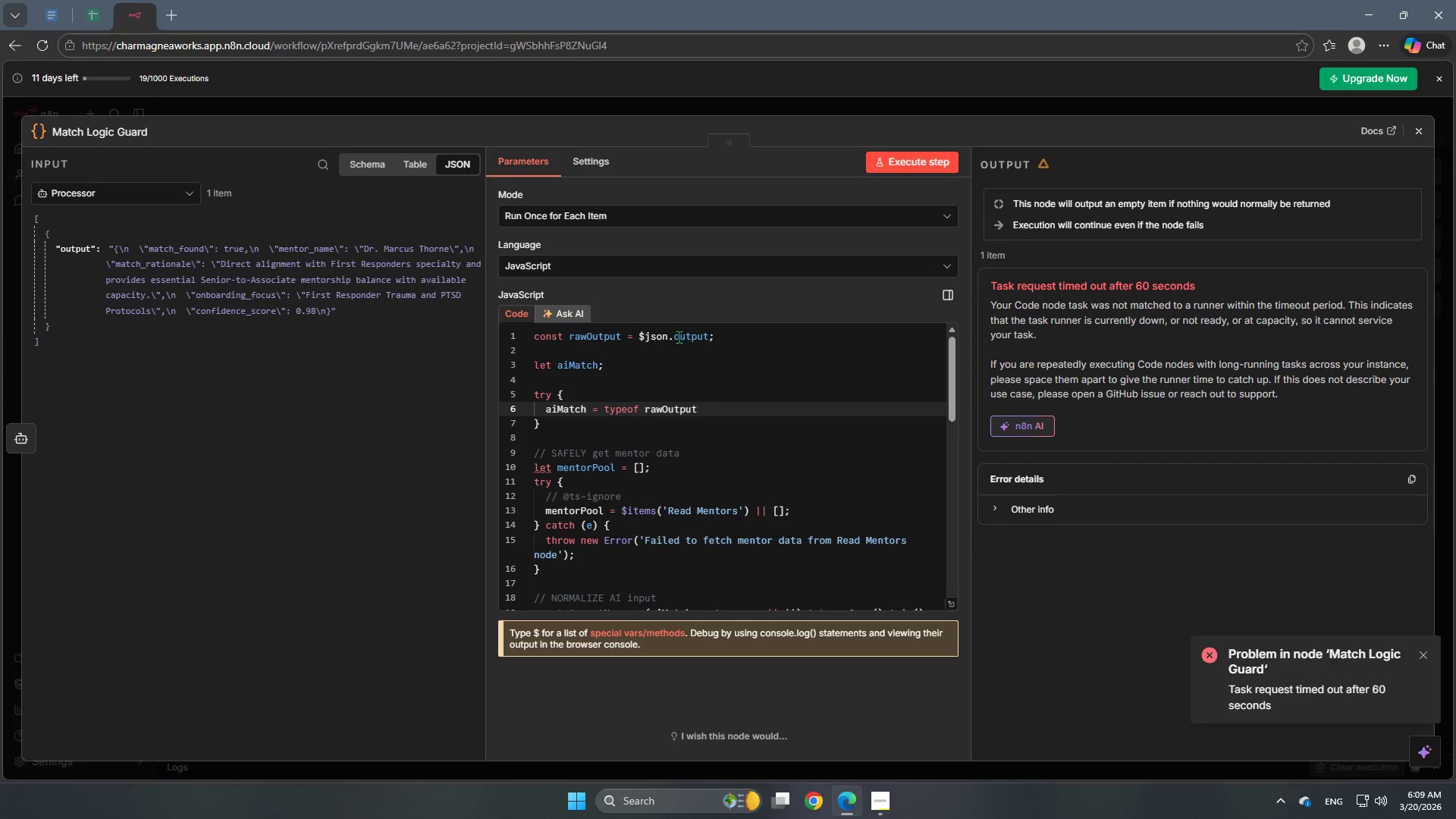 
type( === 'string)
 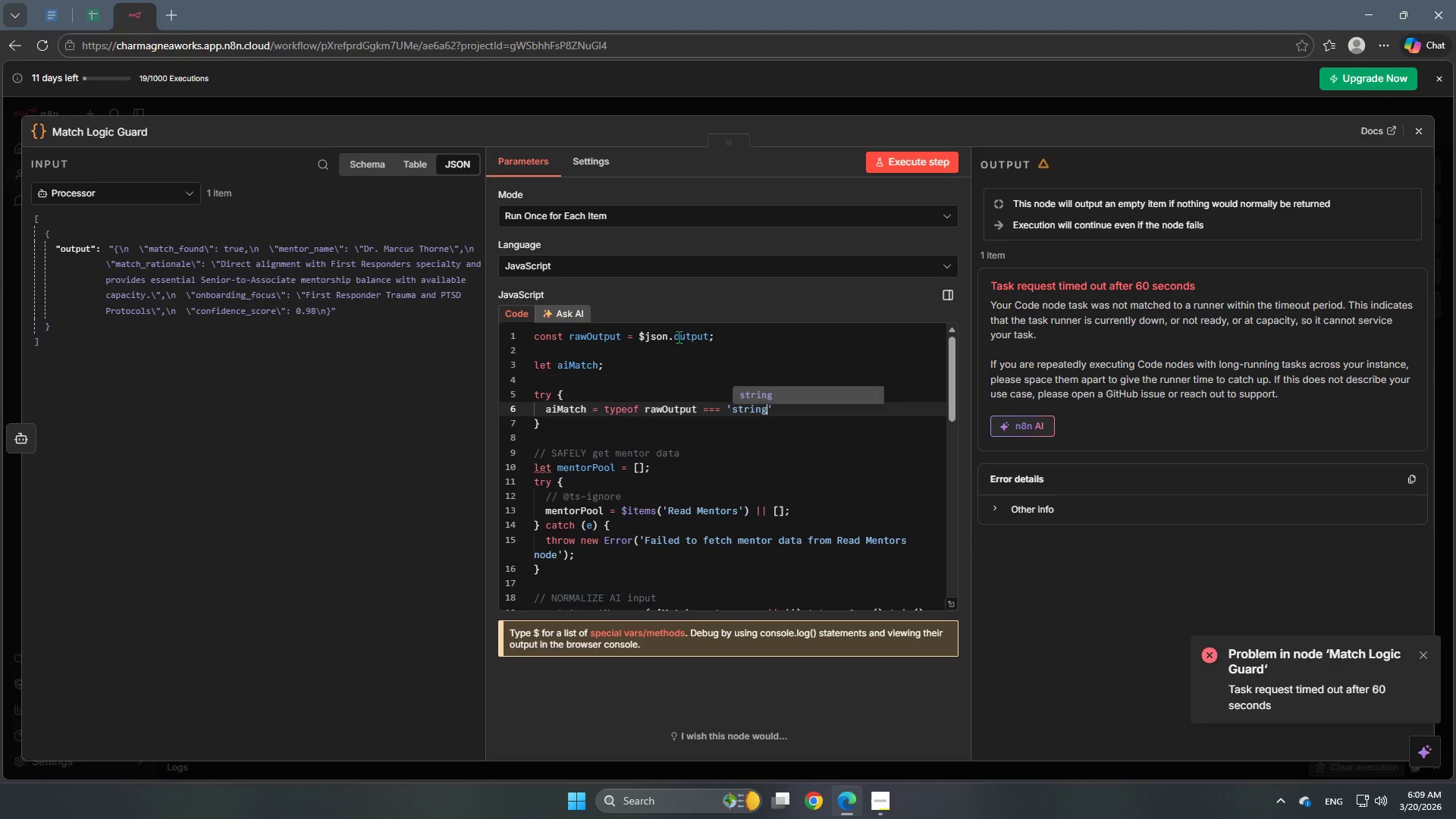 
key(Enter)
 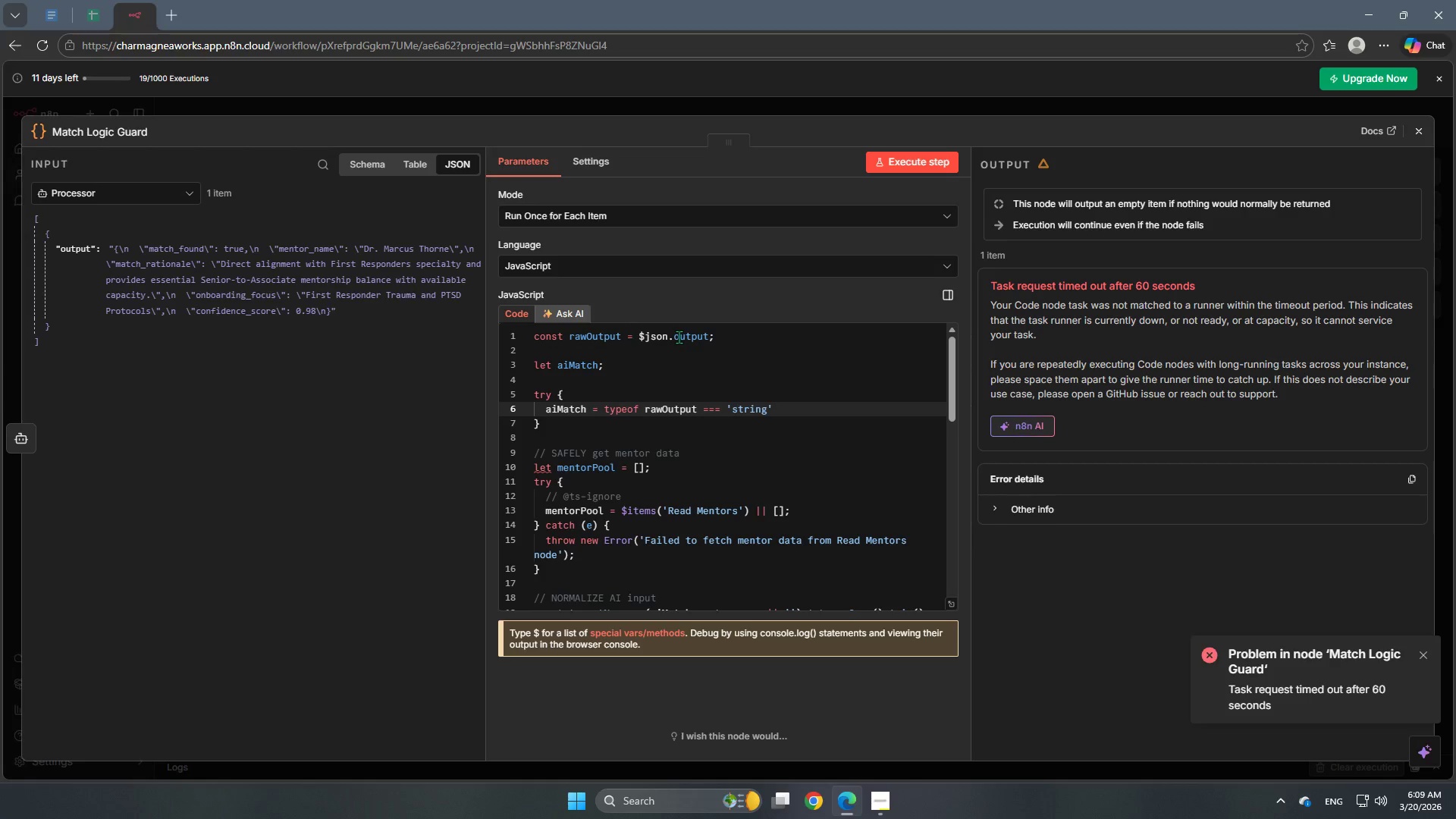 
key(ArrowRight)
 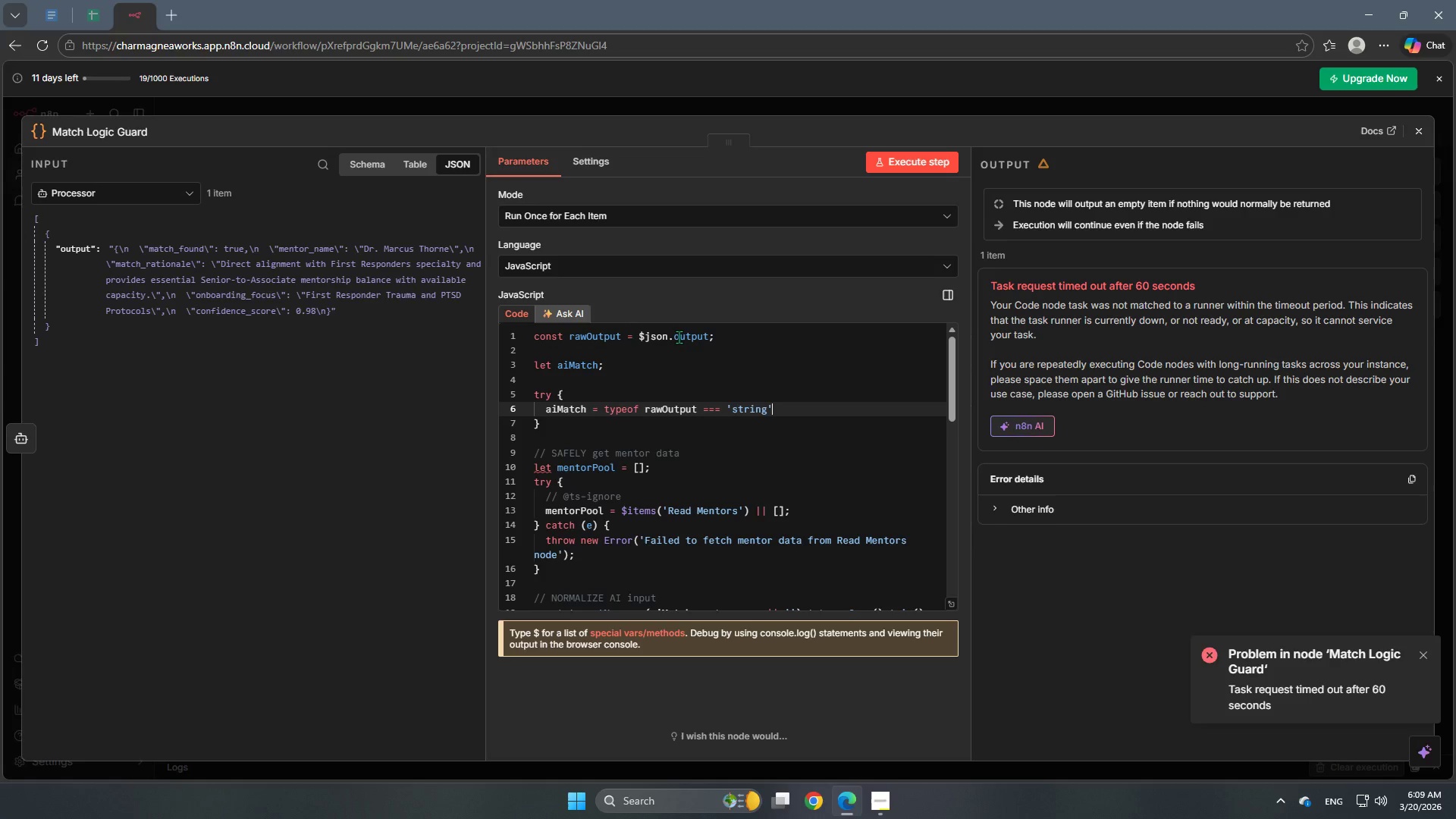 
key(Enter)
 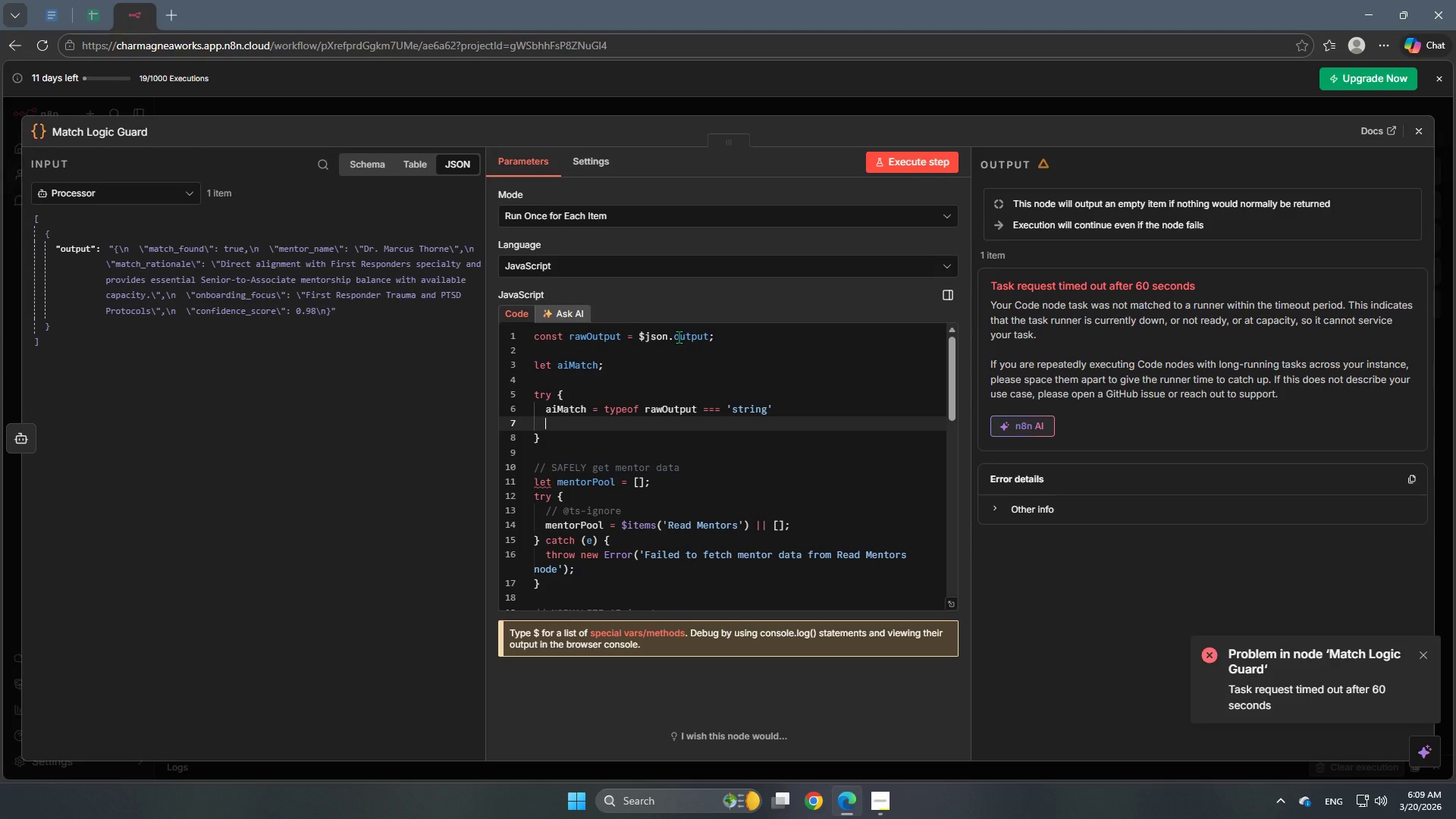 
type(? json.PARSE)
 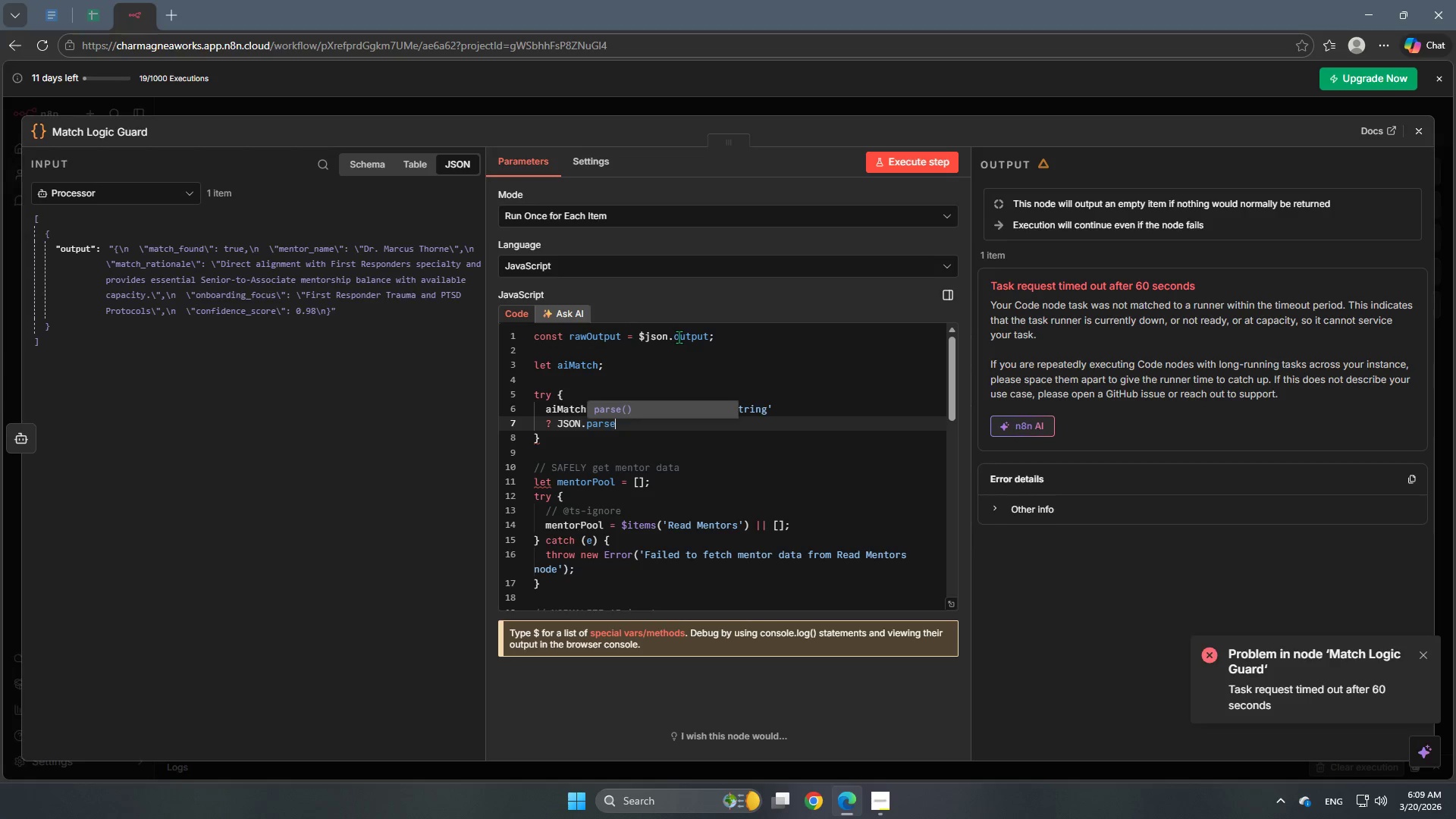 
hold_key(key=CapsLock, duration=1.28)
 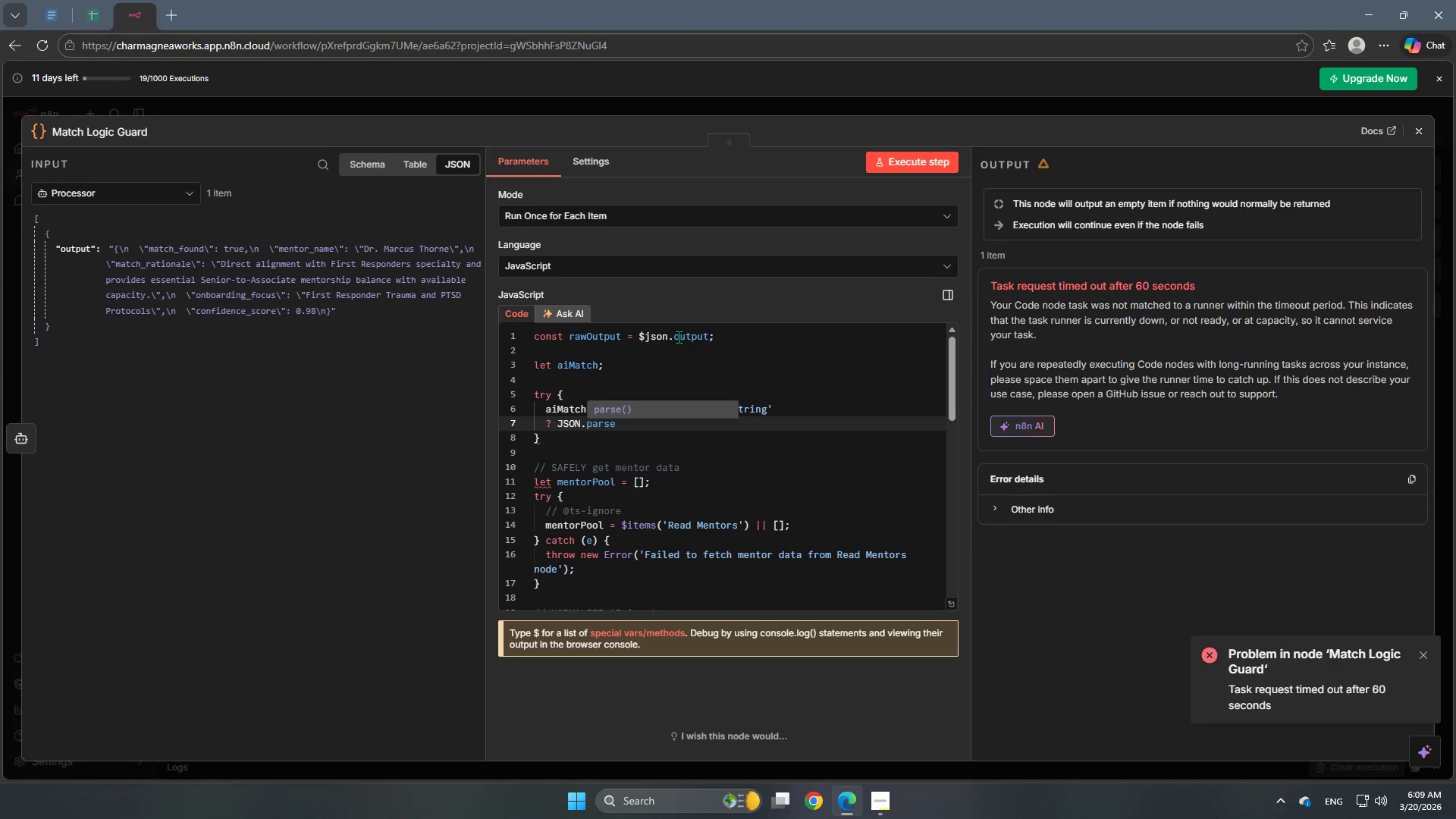 
key(Enter)
 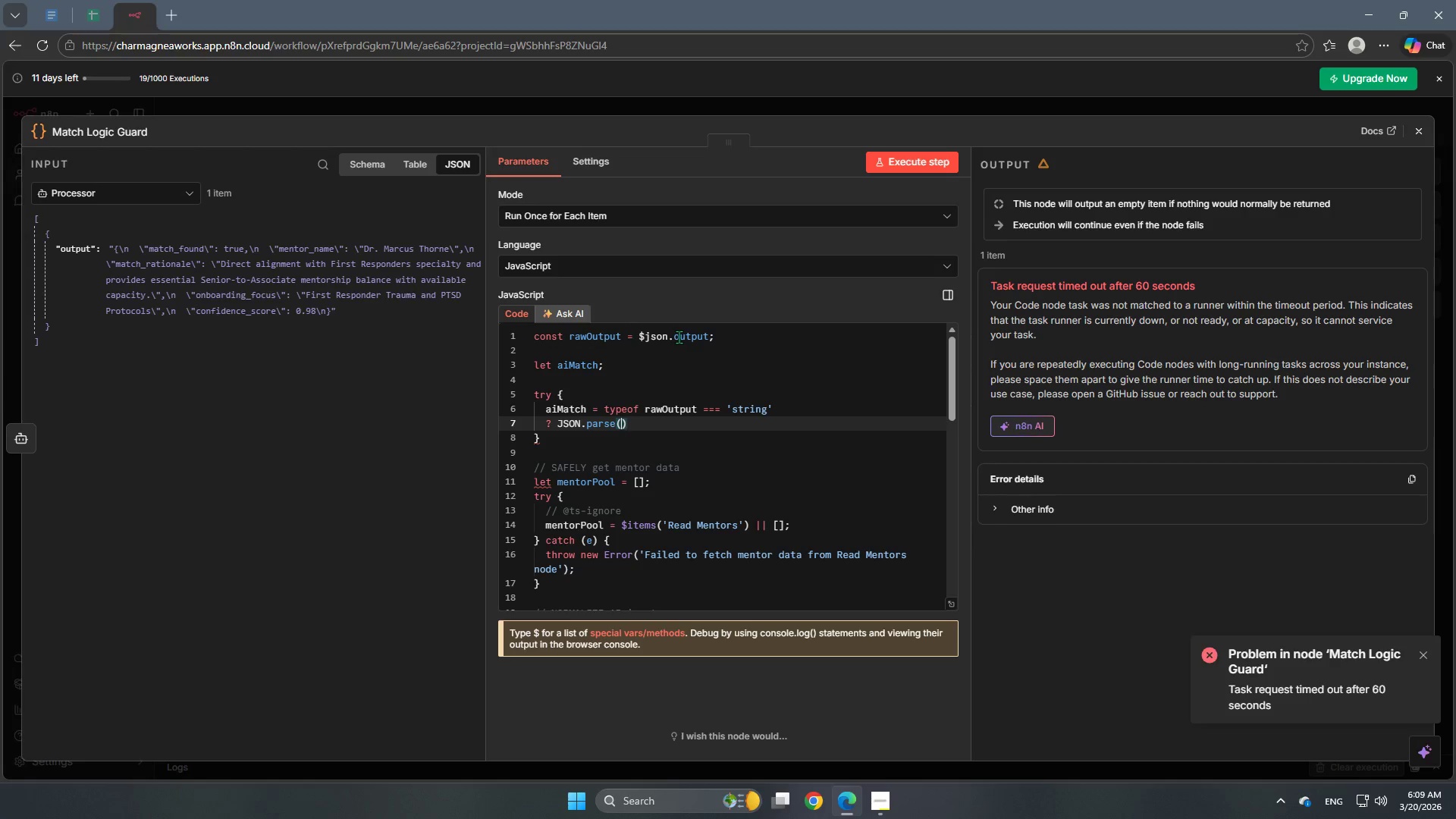 
type(raw)
 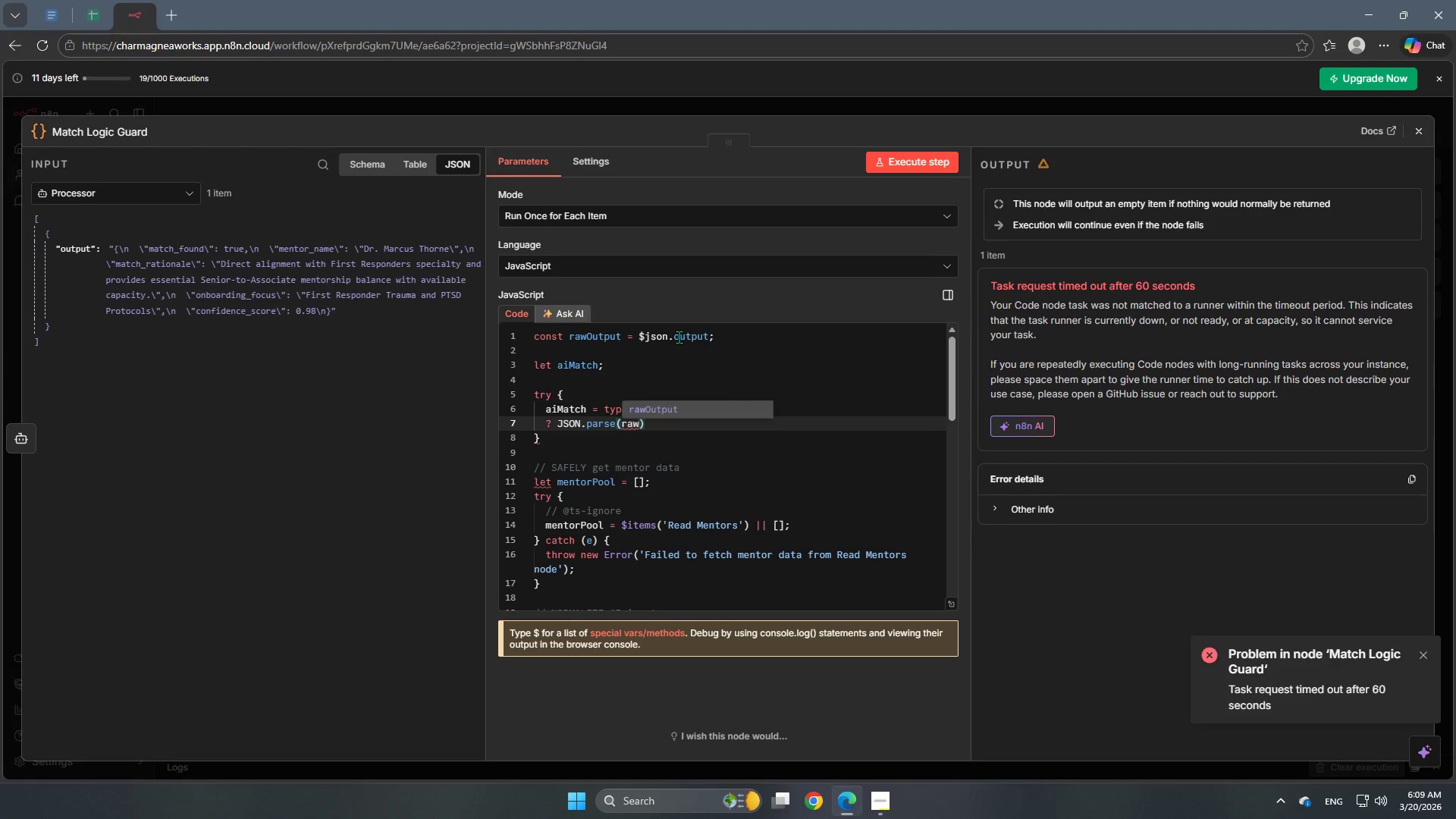 
key(Enter)
 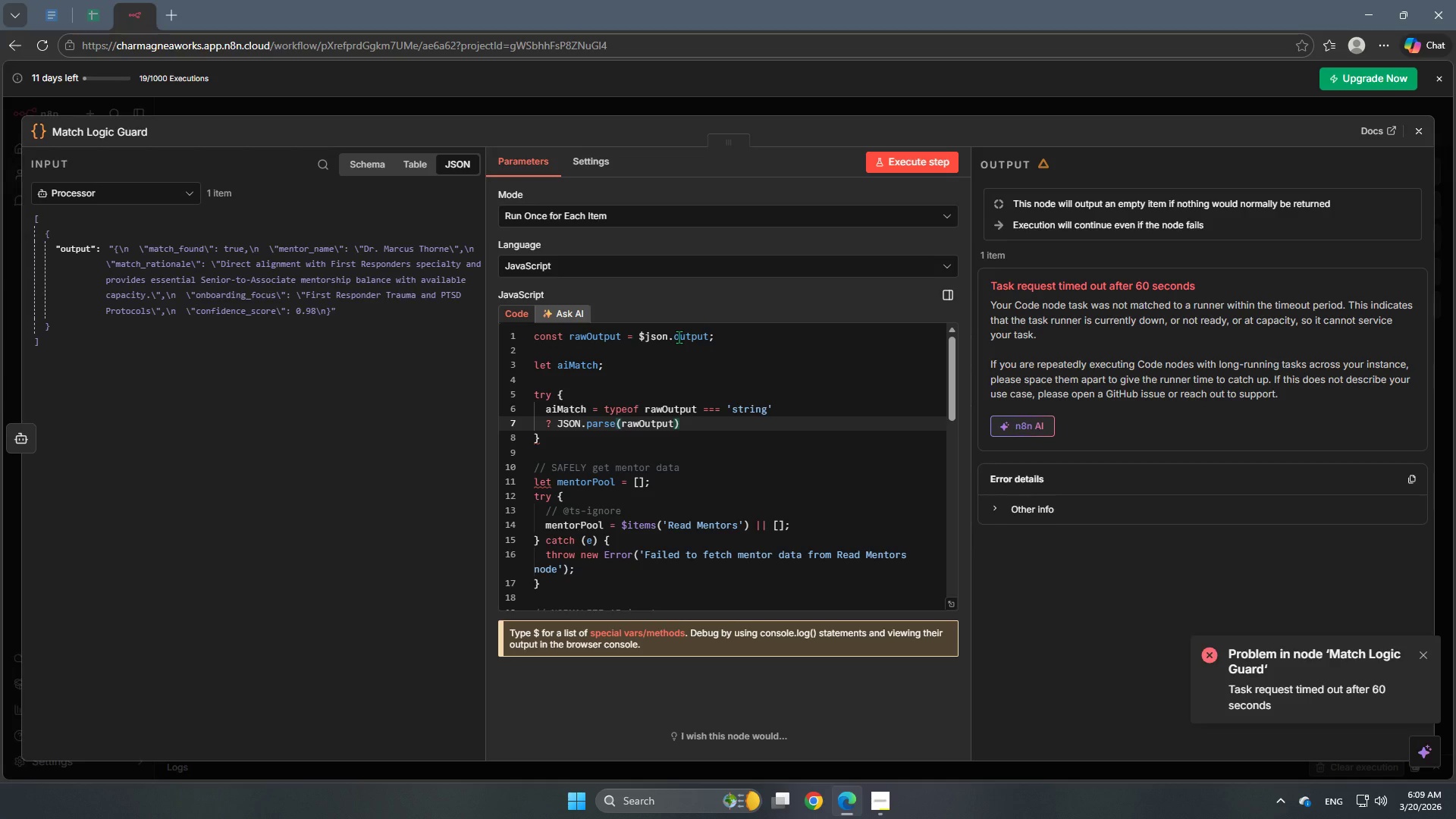 
key(ArrowRight)
 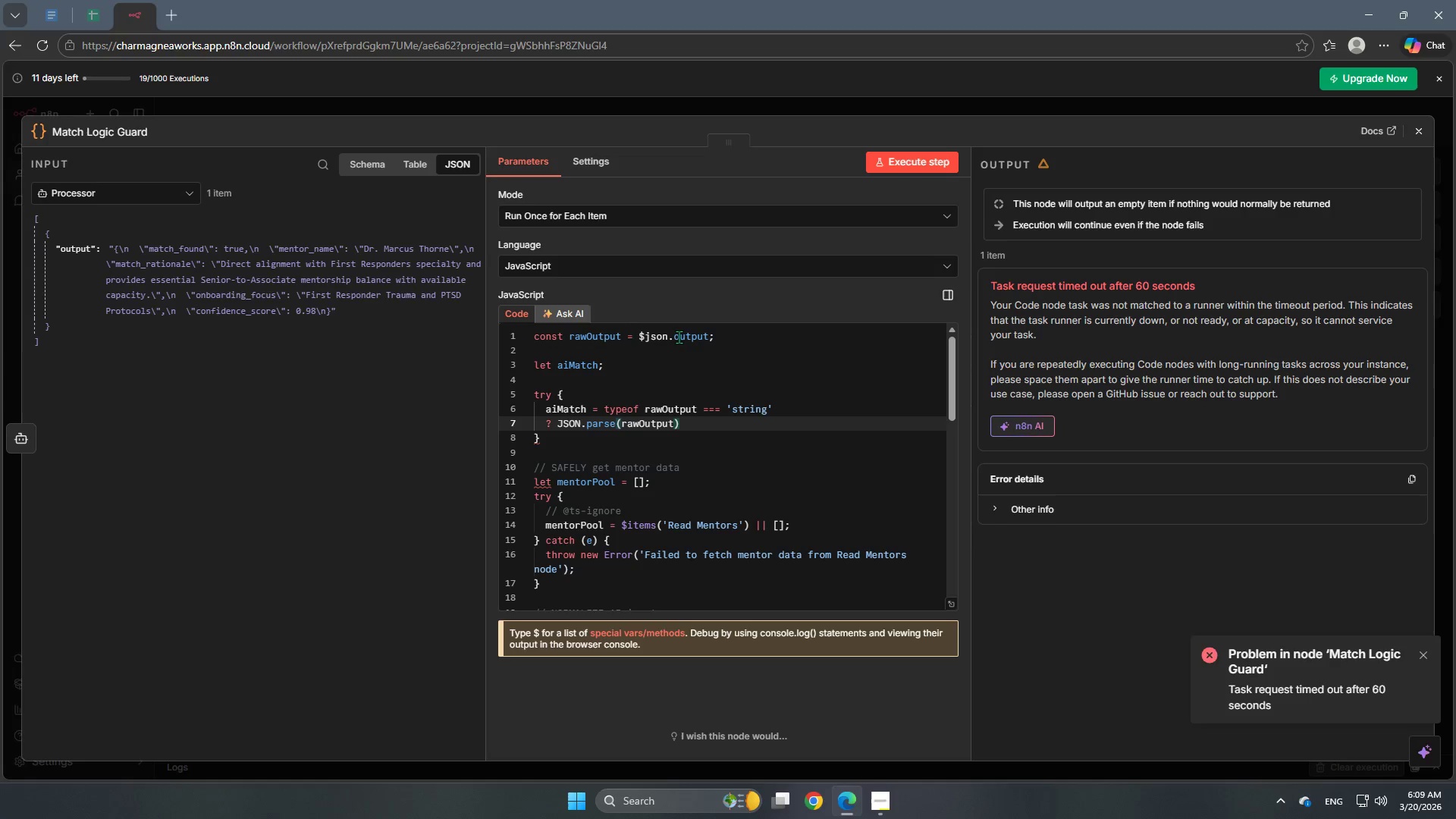 
key(Enter)
 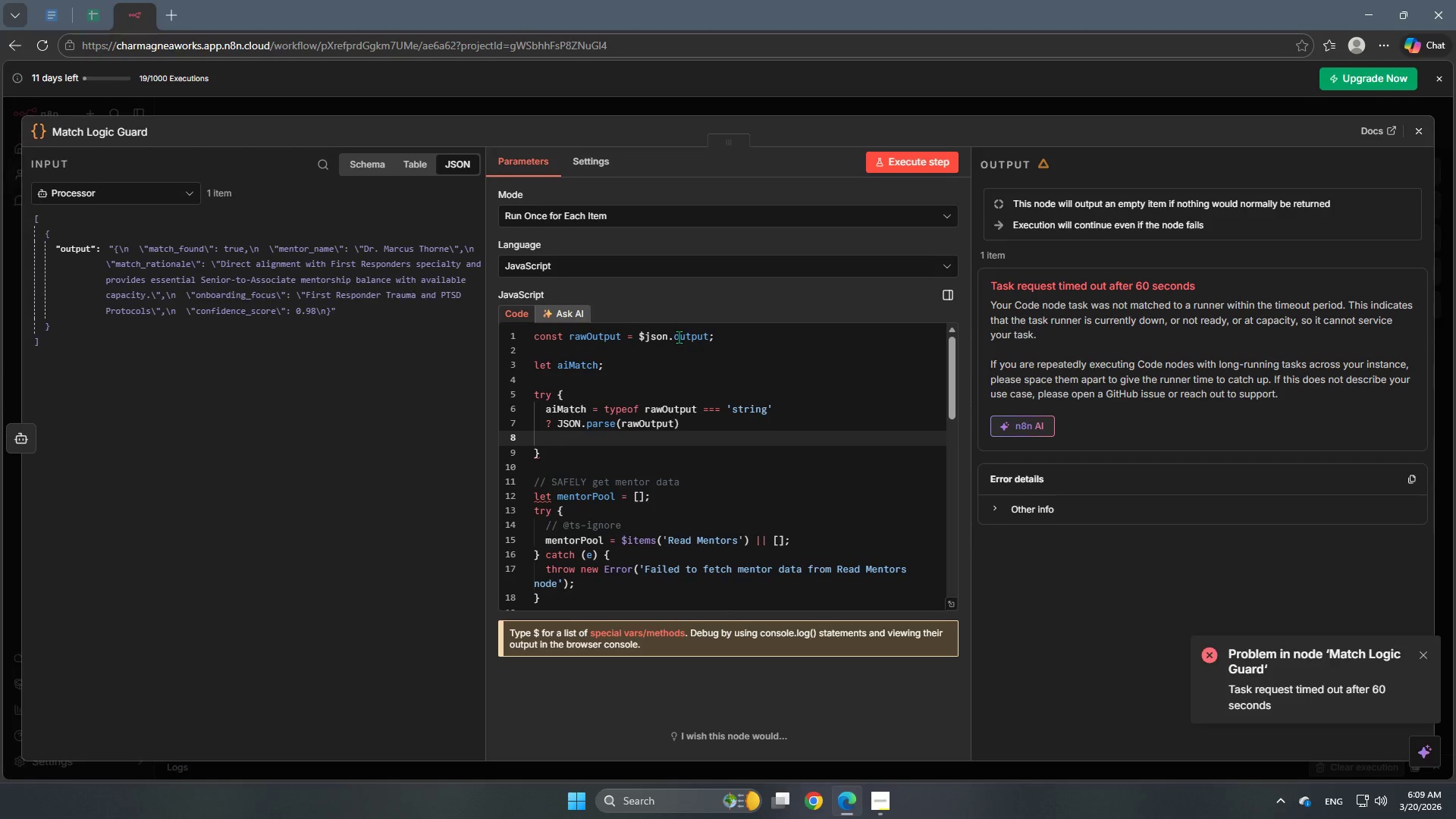 
type(: raw)
 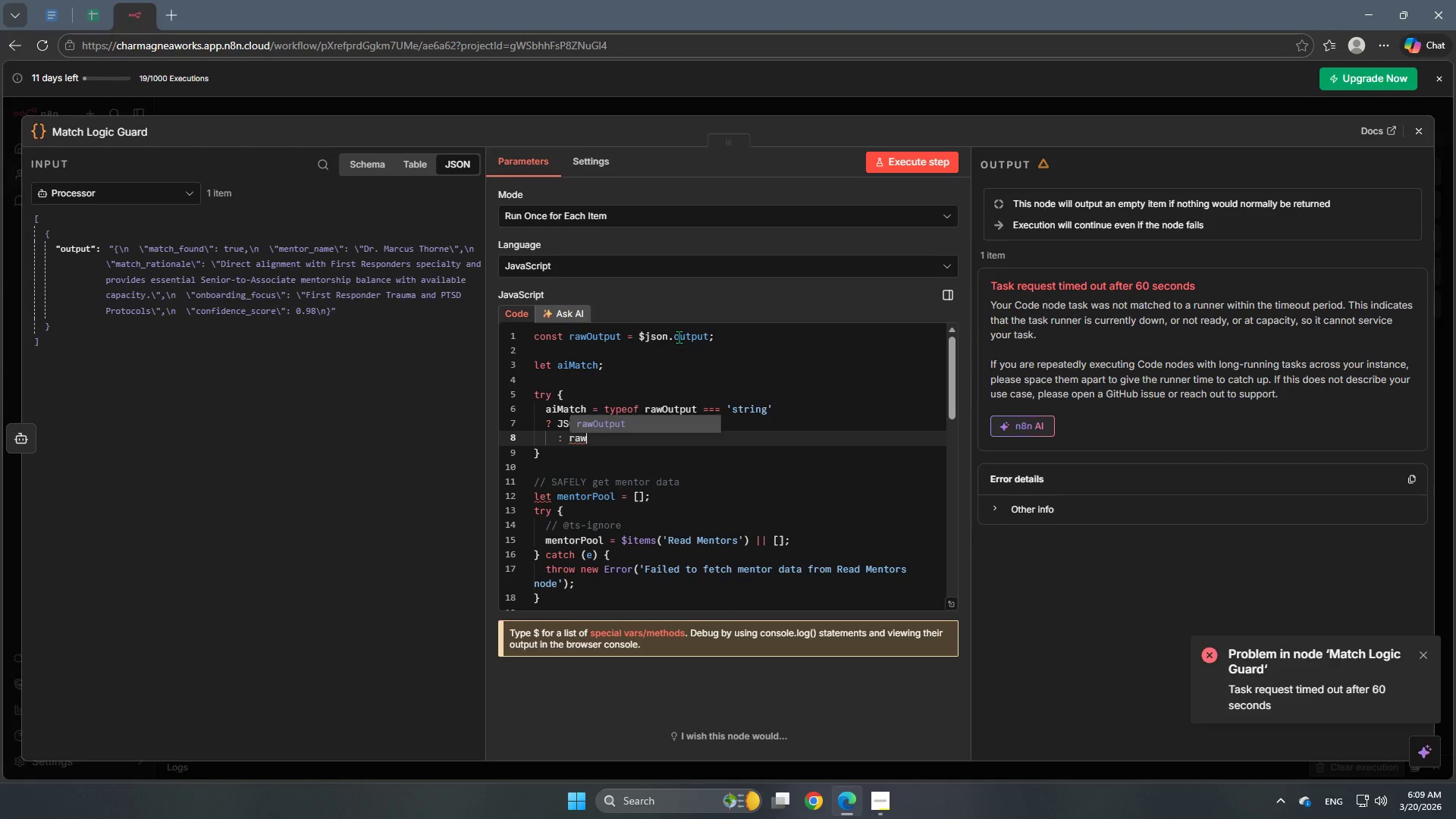 
key(Enter)
 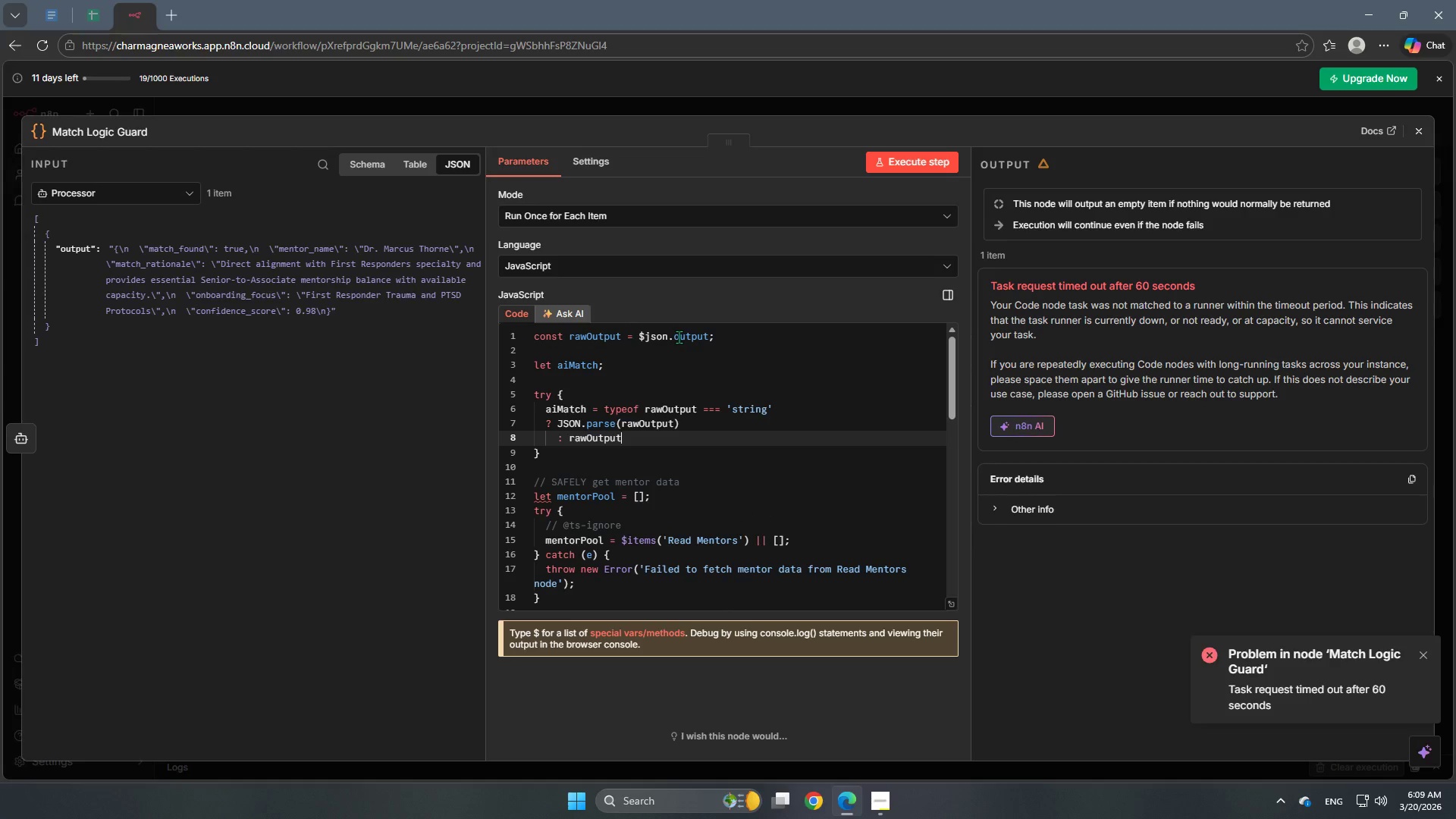 
key(Semicolon)
 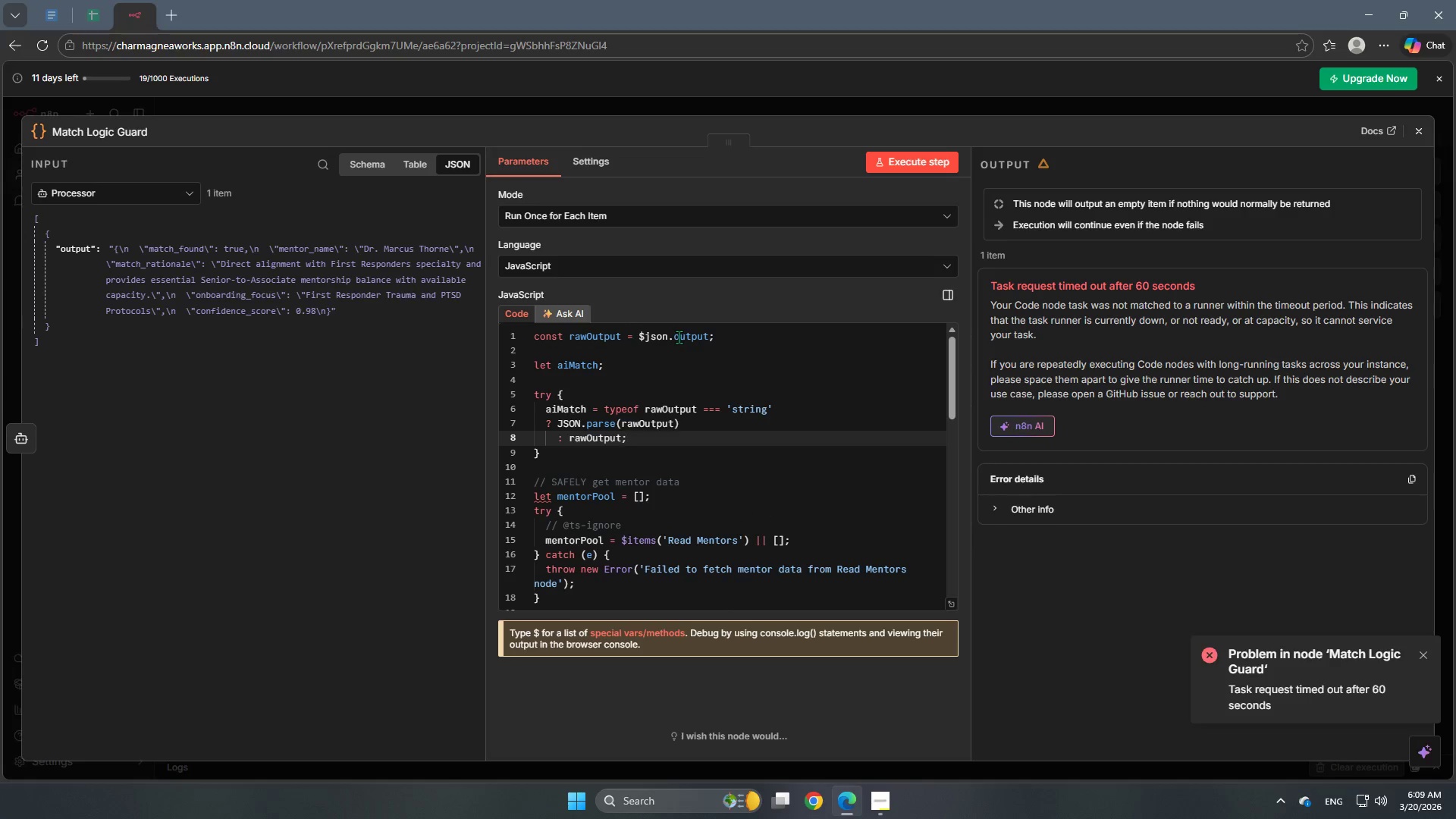 
key(Enter)
 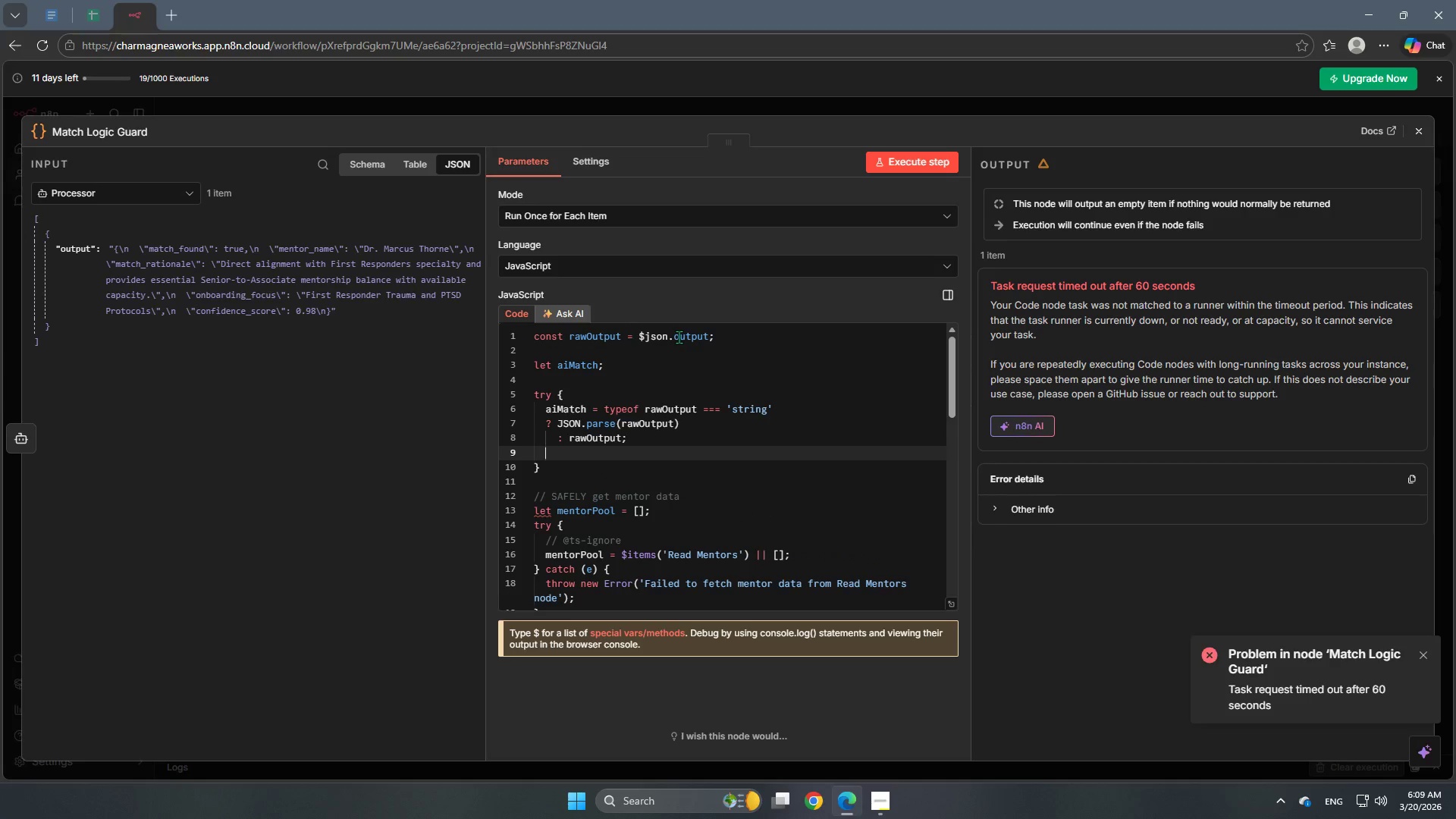 
key(Backspace)
 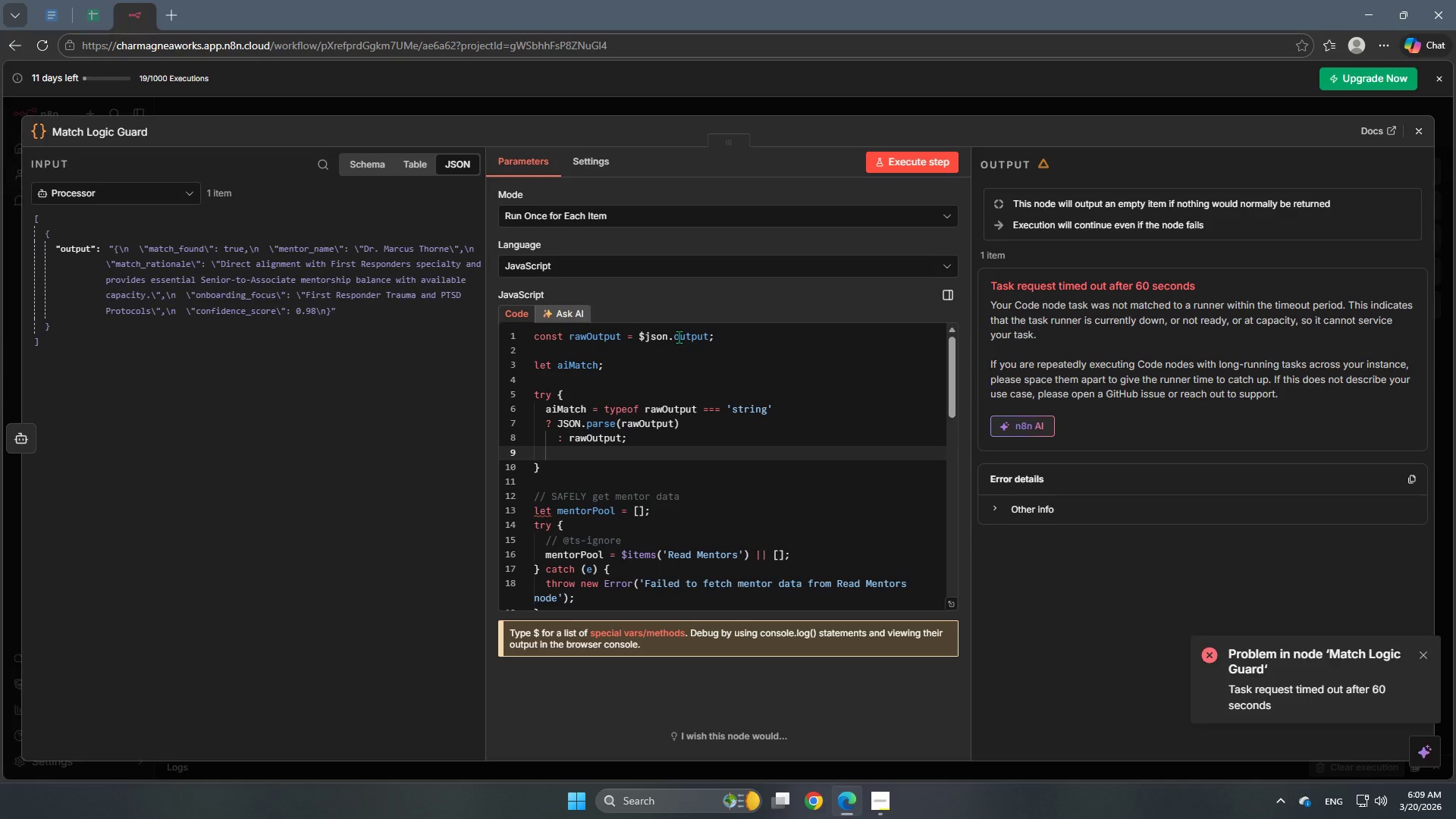 
key(Backspace)
 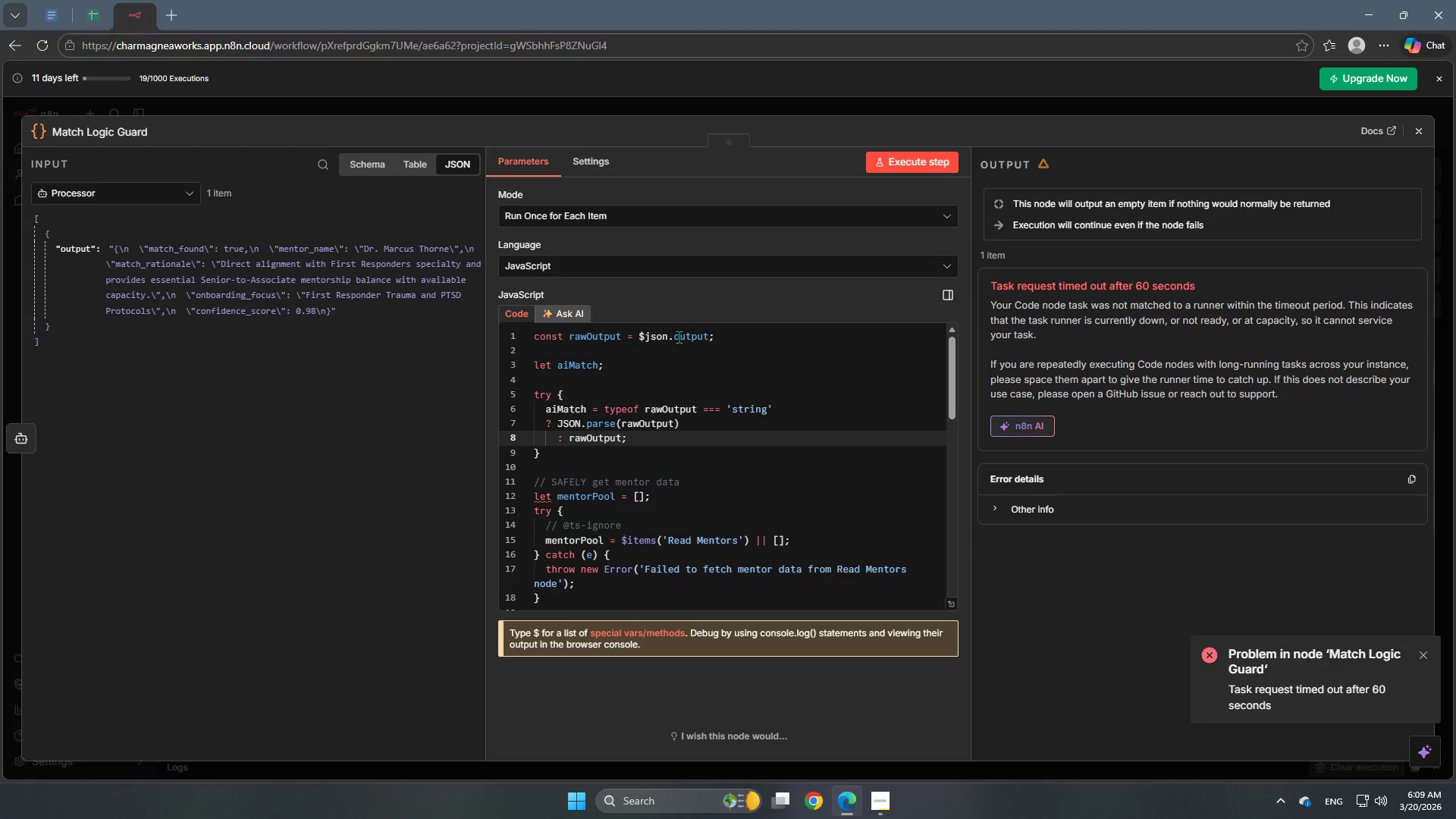 
key(ArrowDown)
 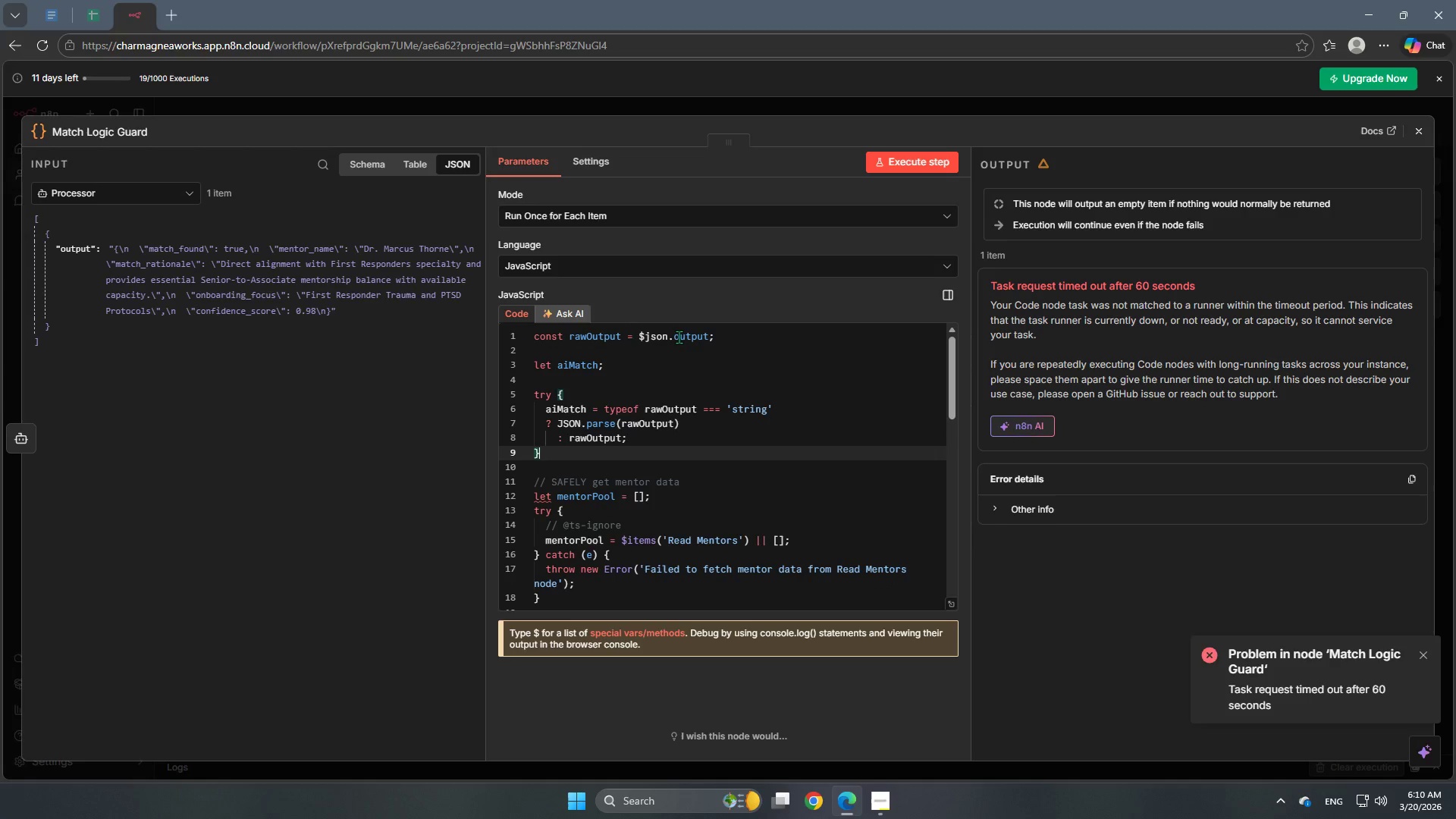 
type( cat)
 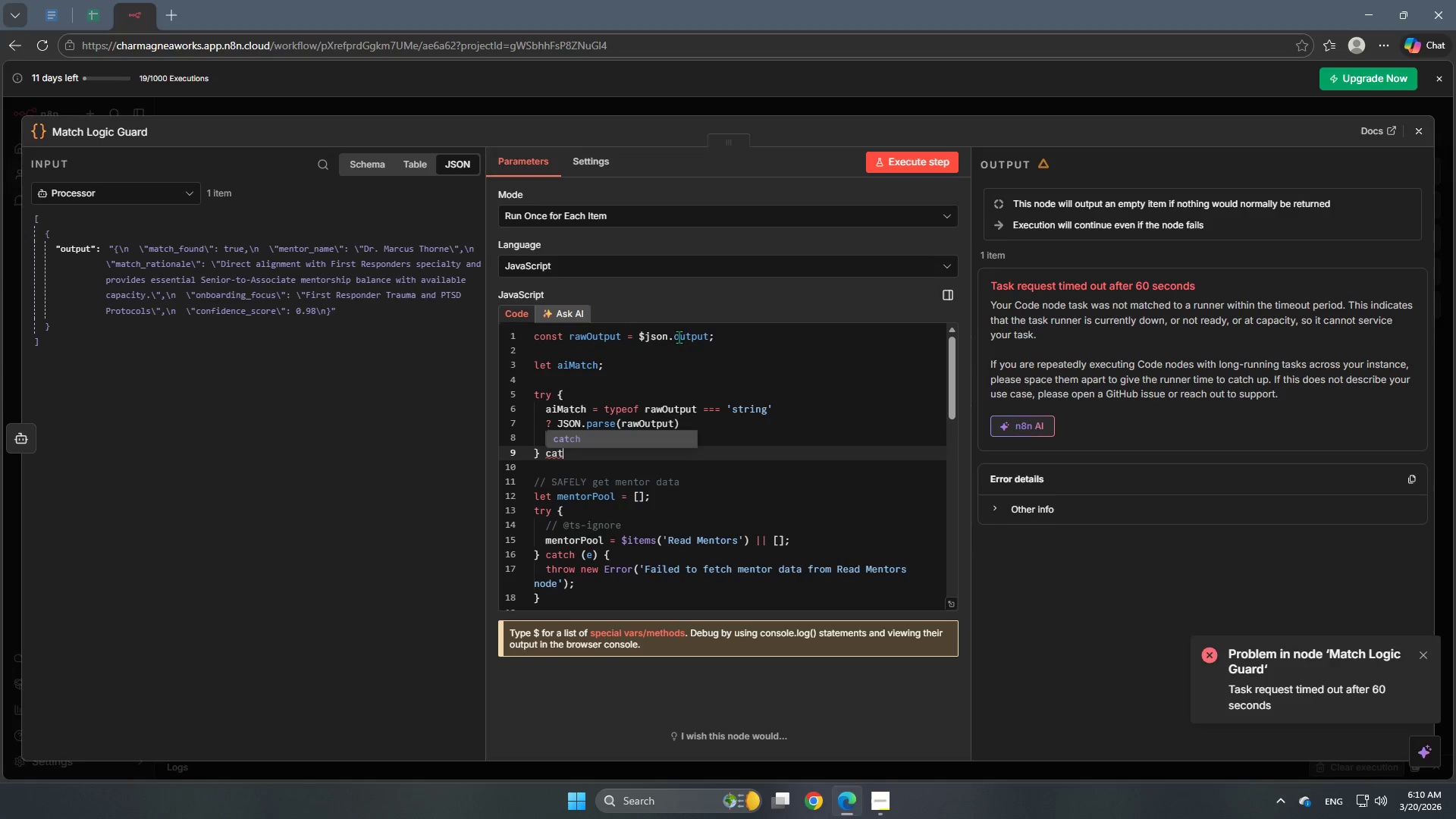 
key(Enter)
 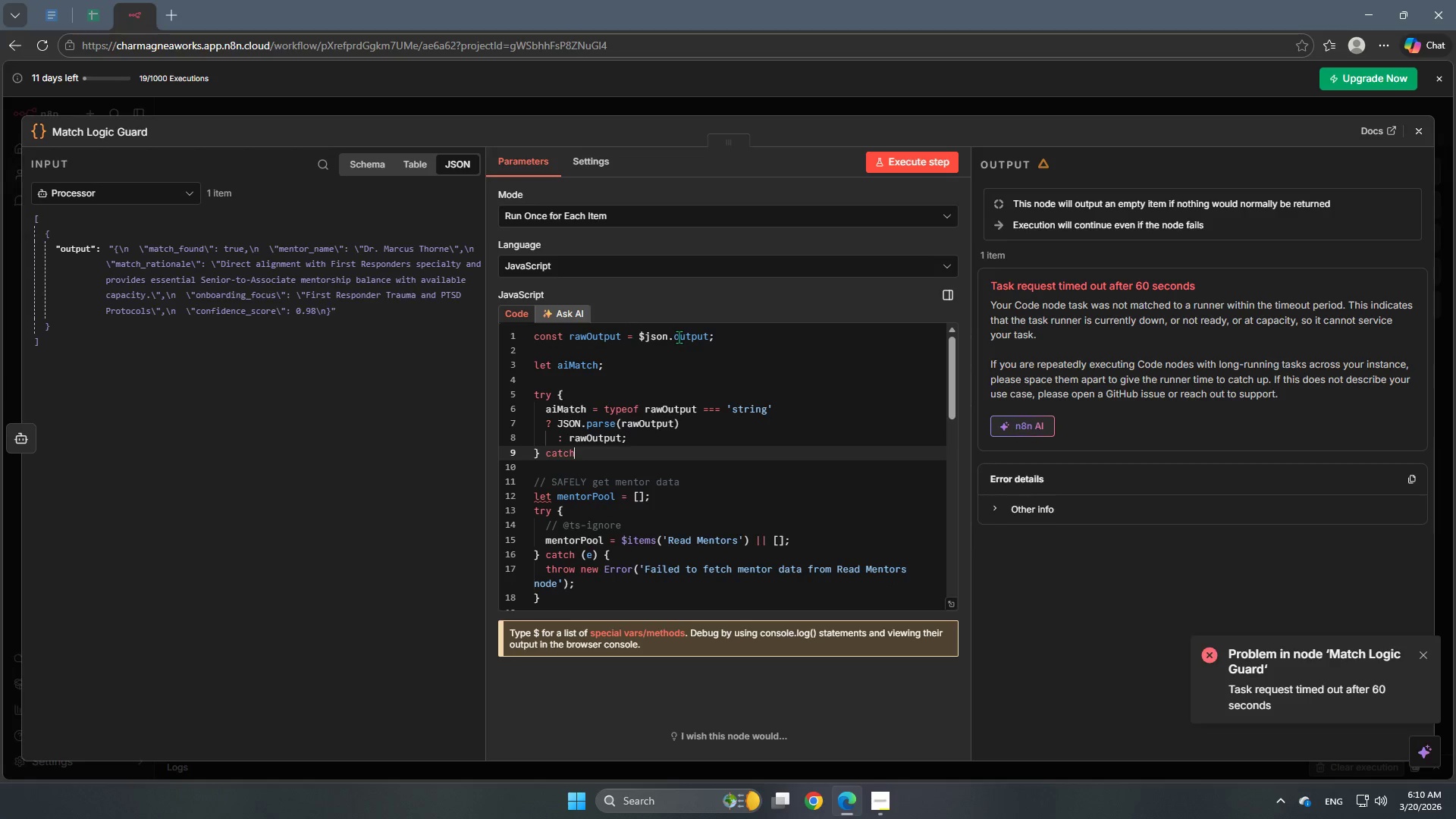 
type( (e)
 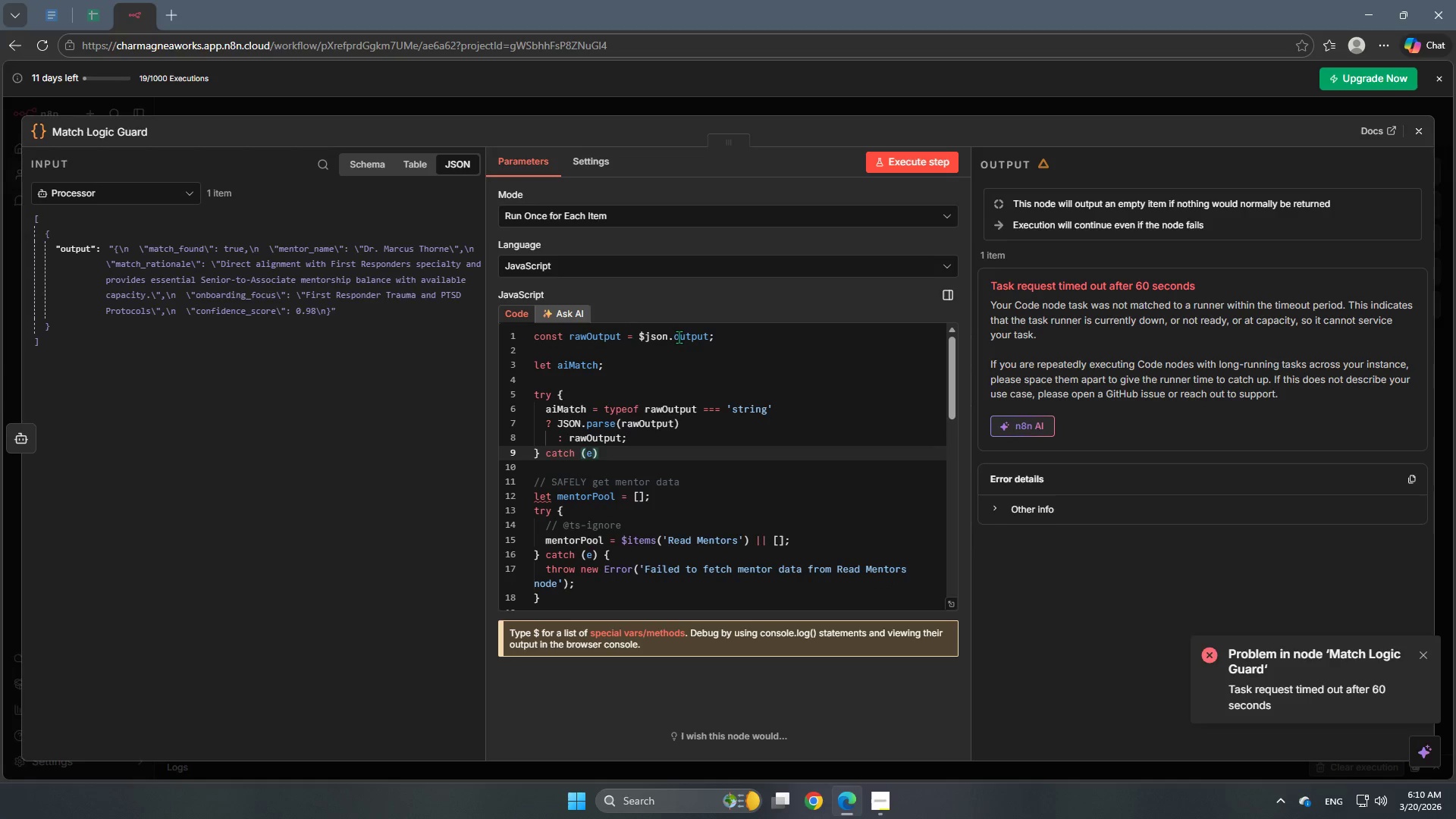 
key(ArrowRight)
 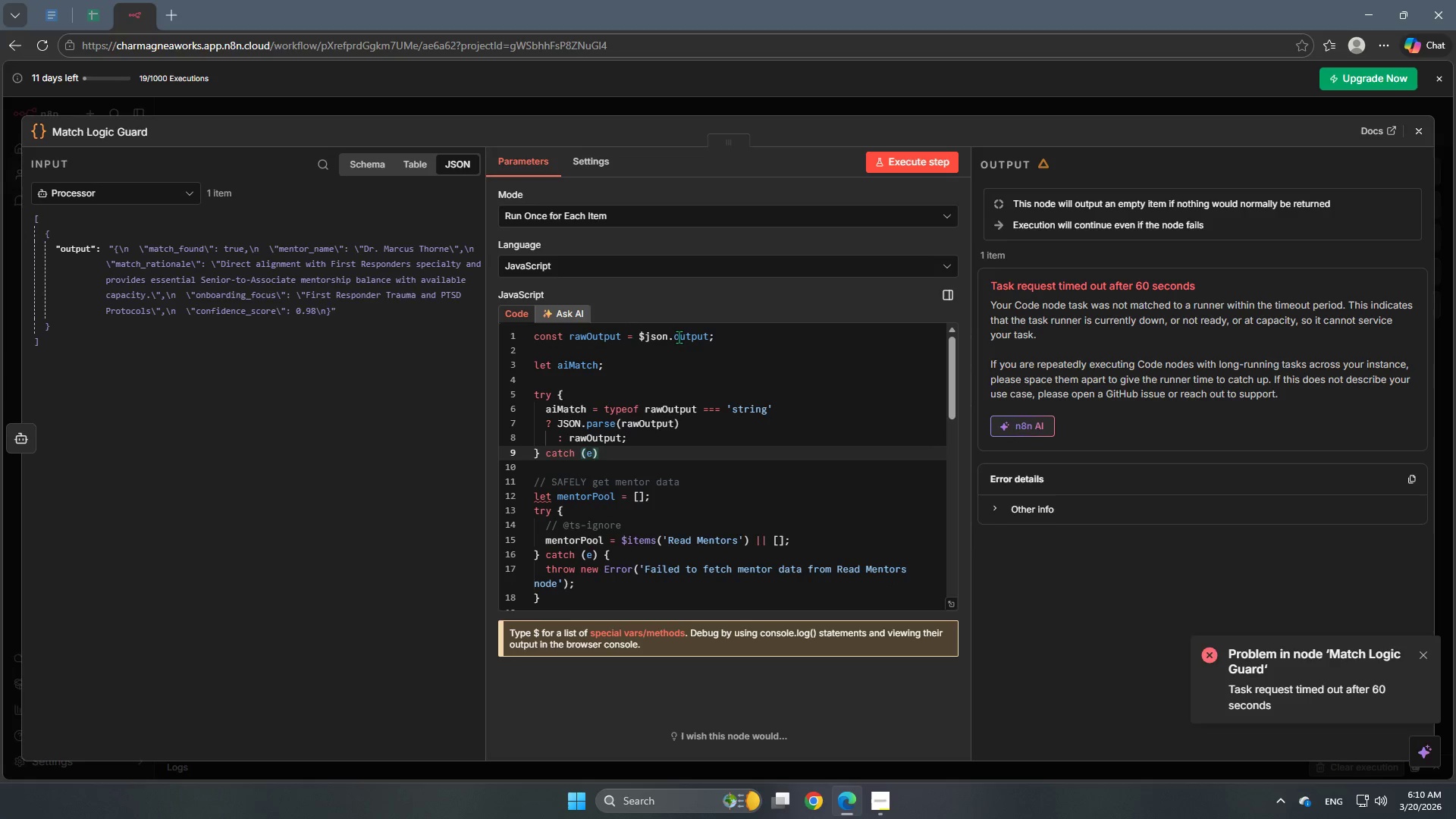 
key(Space)
 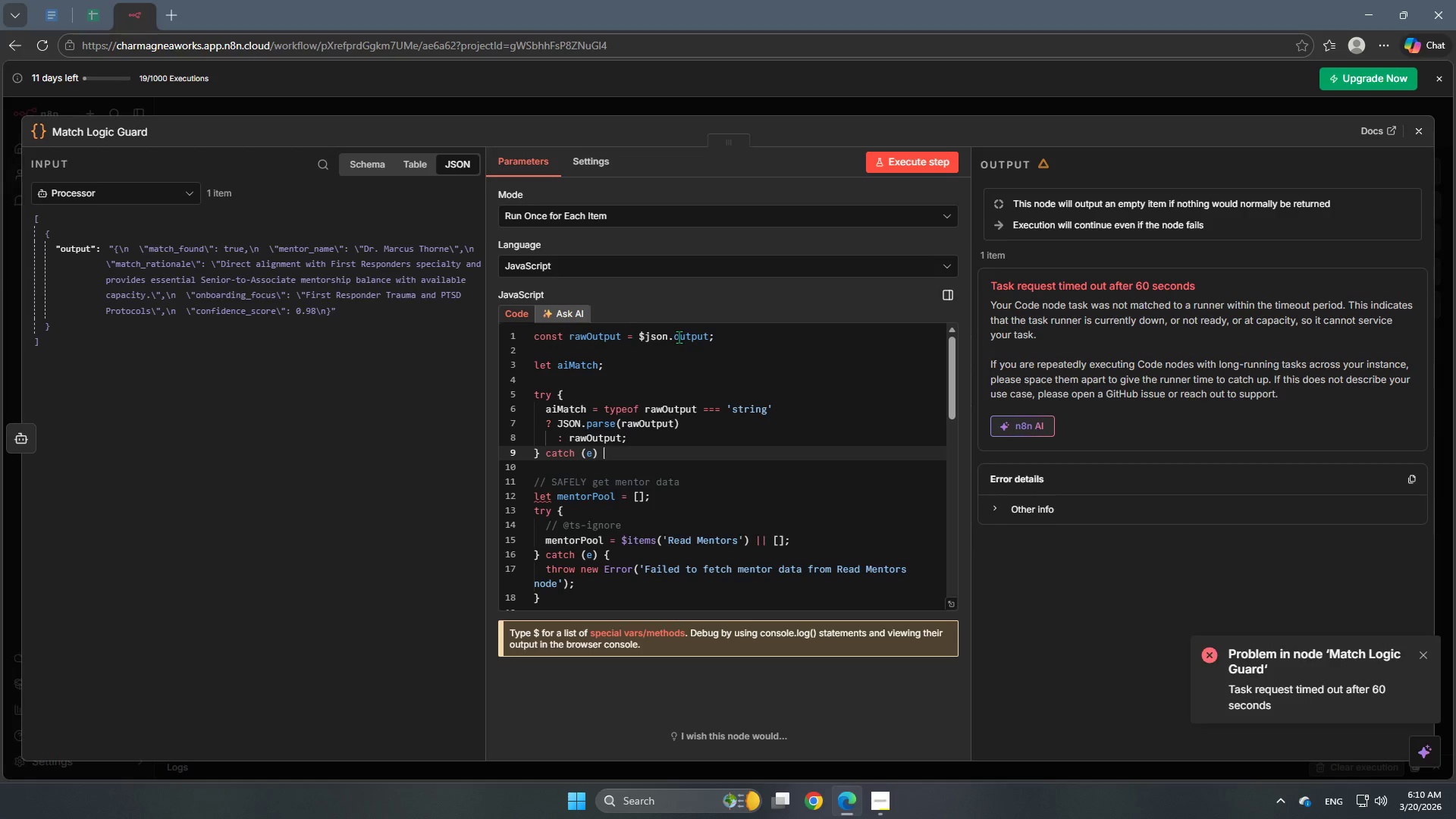 
key(Shift+BracketLeft)
 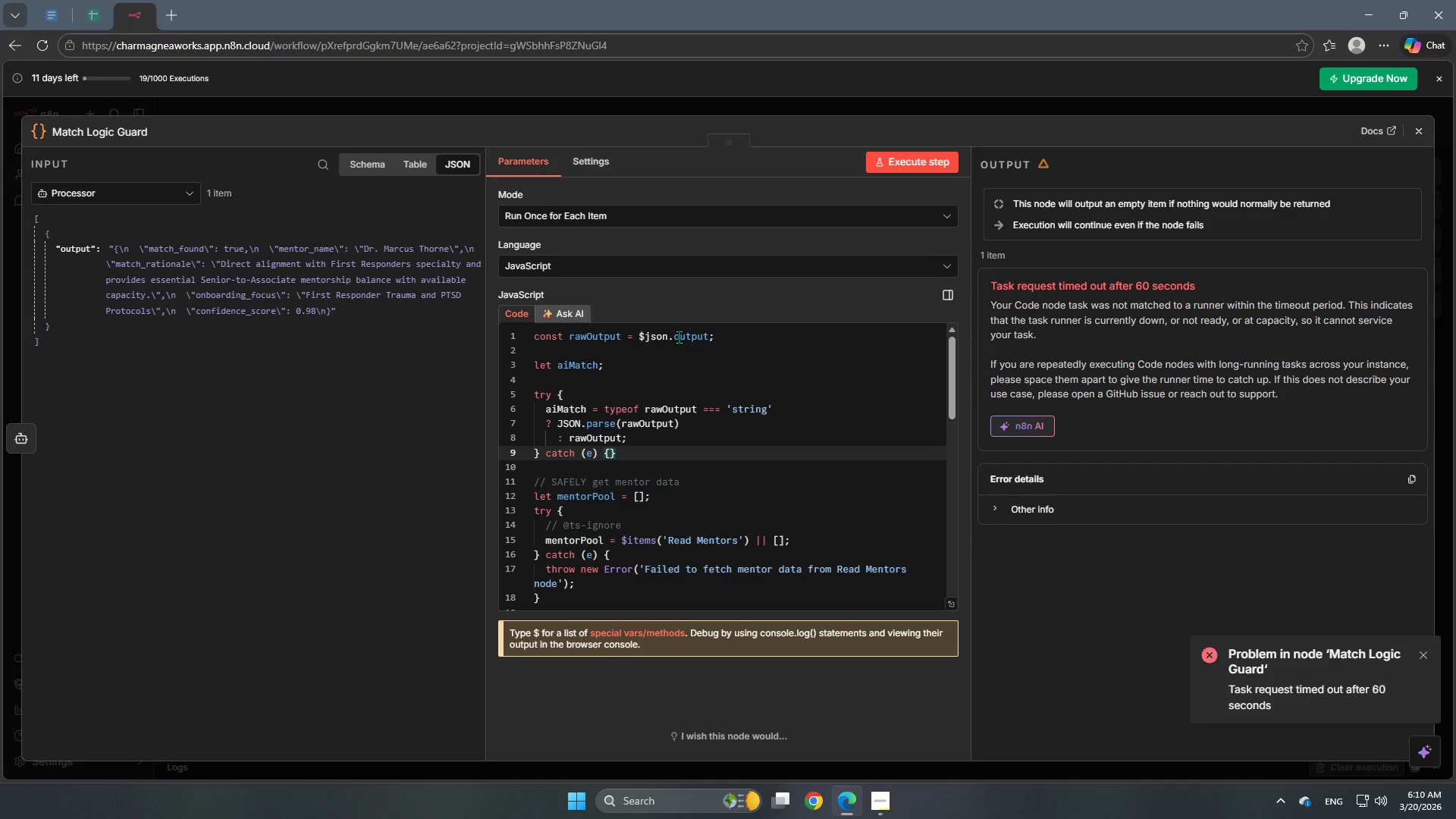 
key(Enter)
 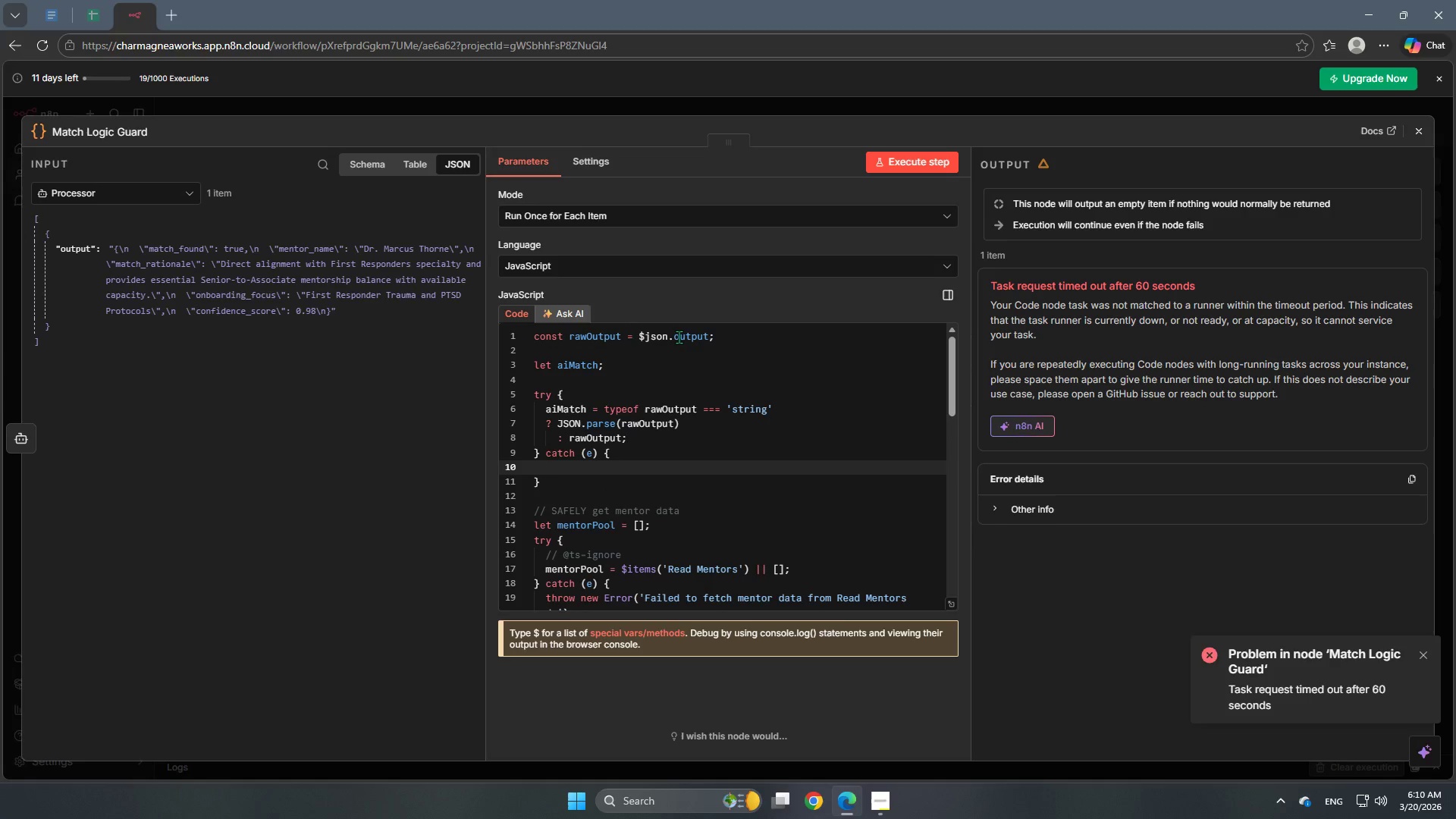 
type(th)
 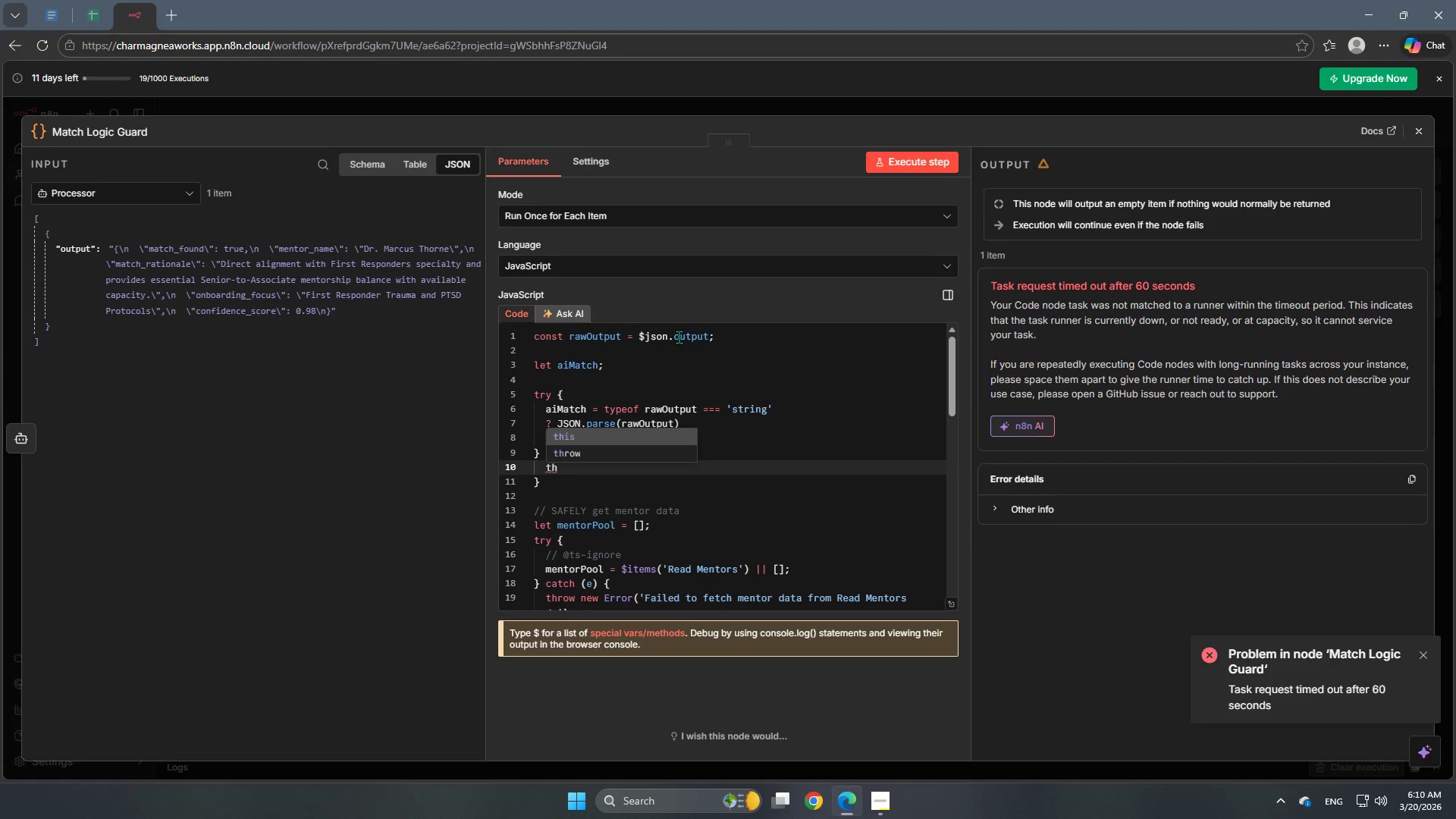 
key(Enter)
 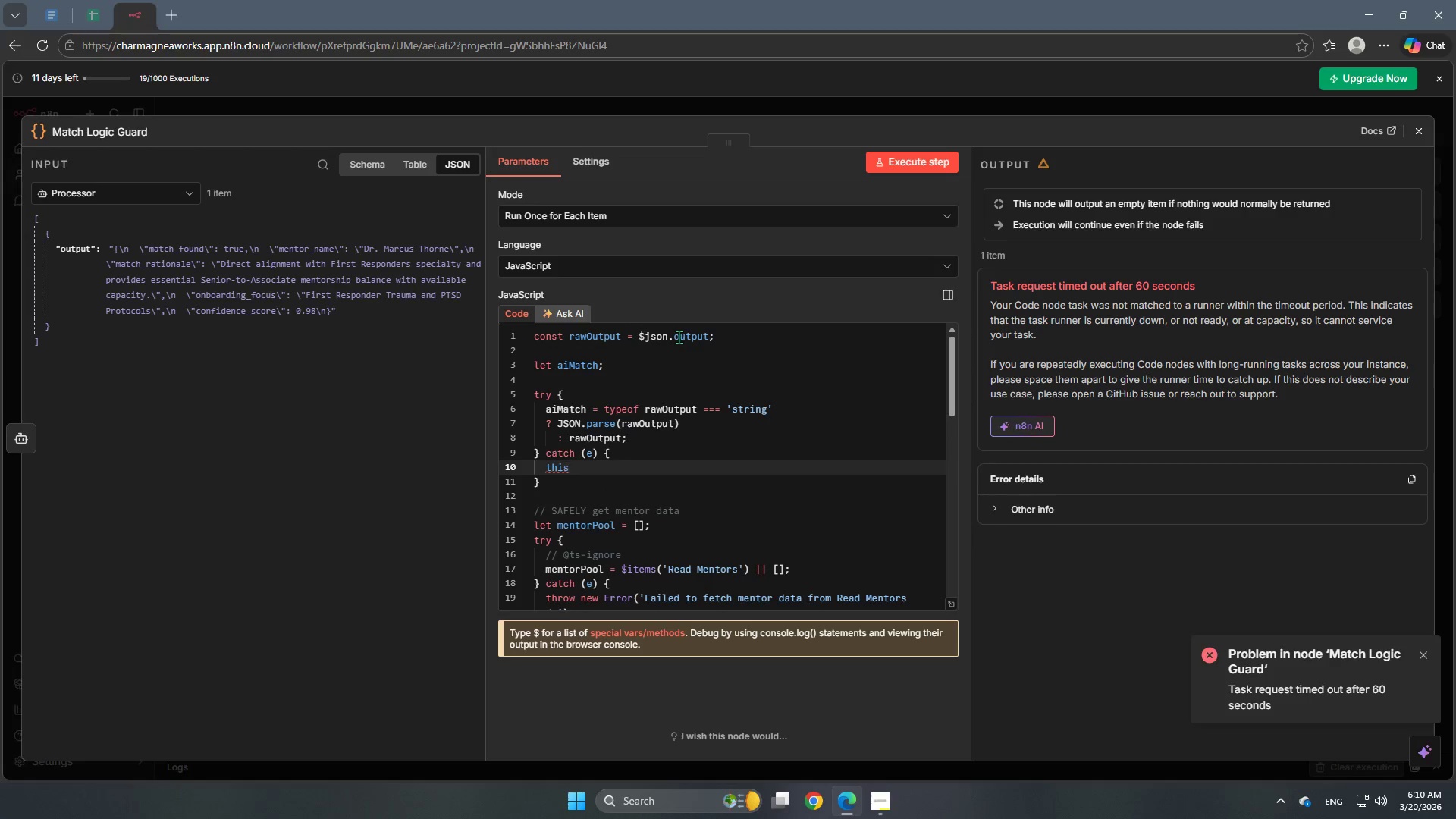 
key(Backspace)
key(Backspace)
type(row new)
key(Backspace)
key(Backspace)
key(Backspace)
type(new Err)
 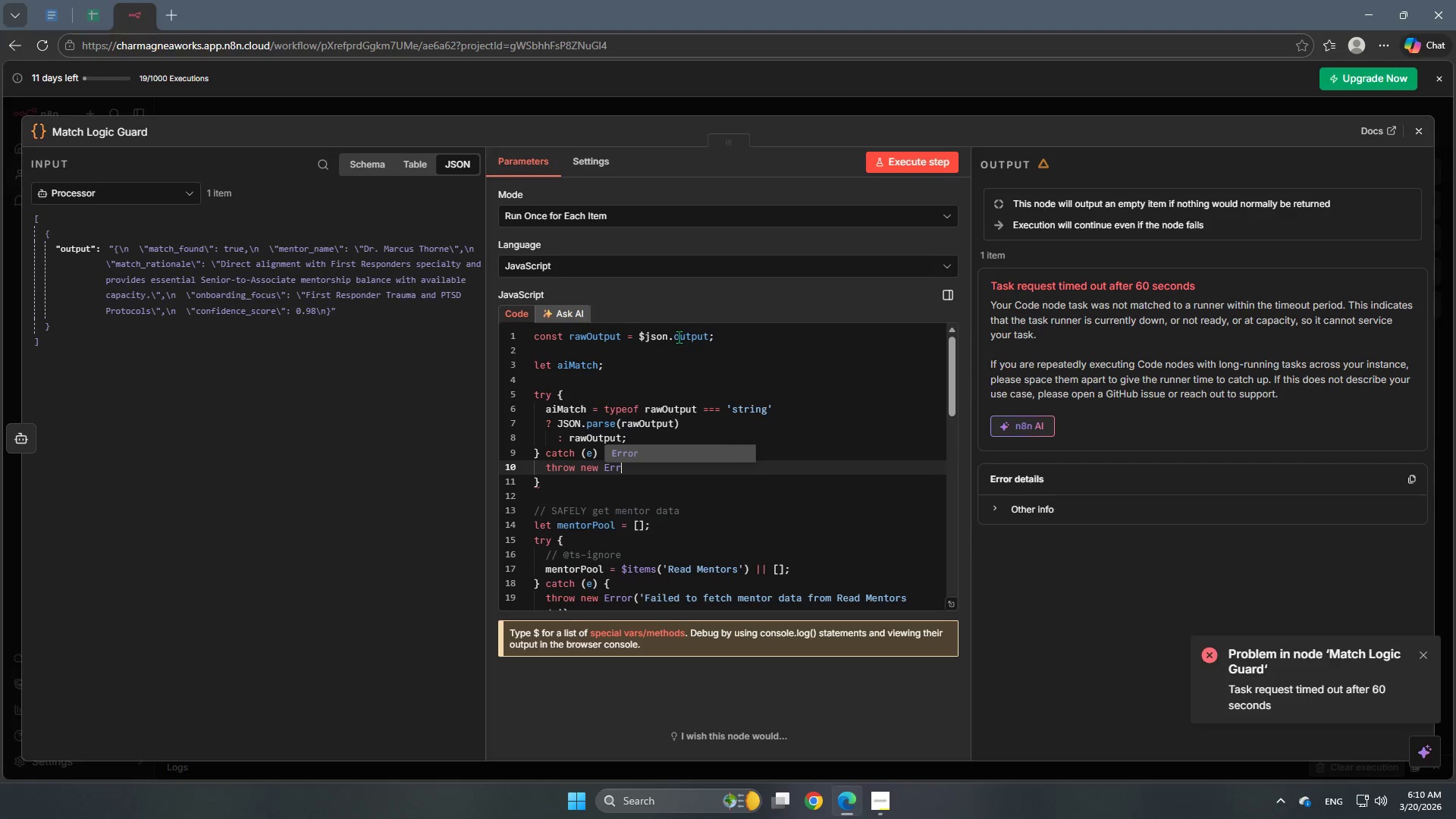 
key(Enter)
 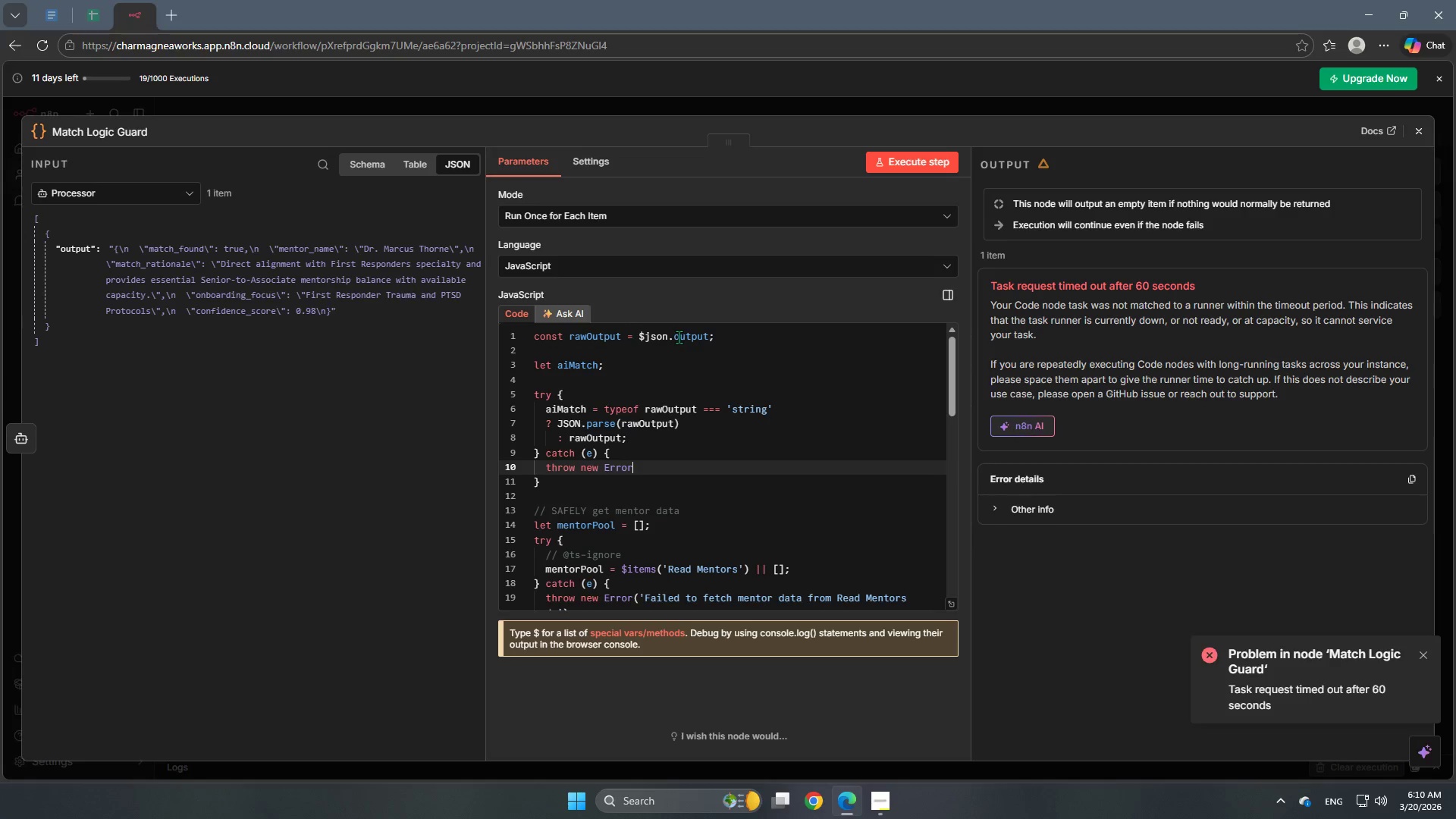 
key(Space)
 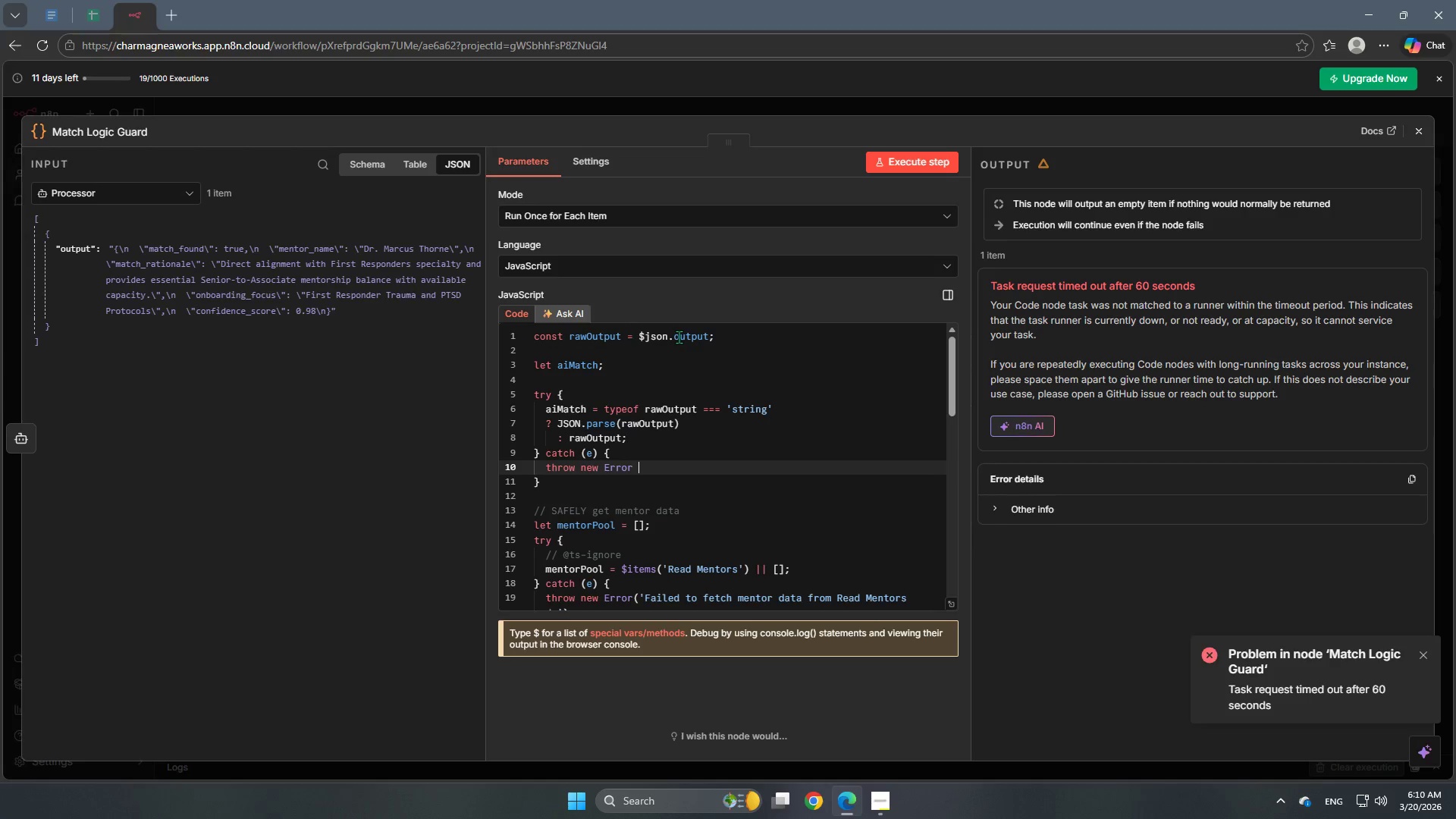 
key(Shift+9)
 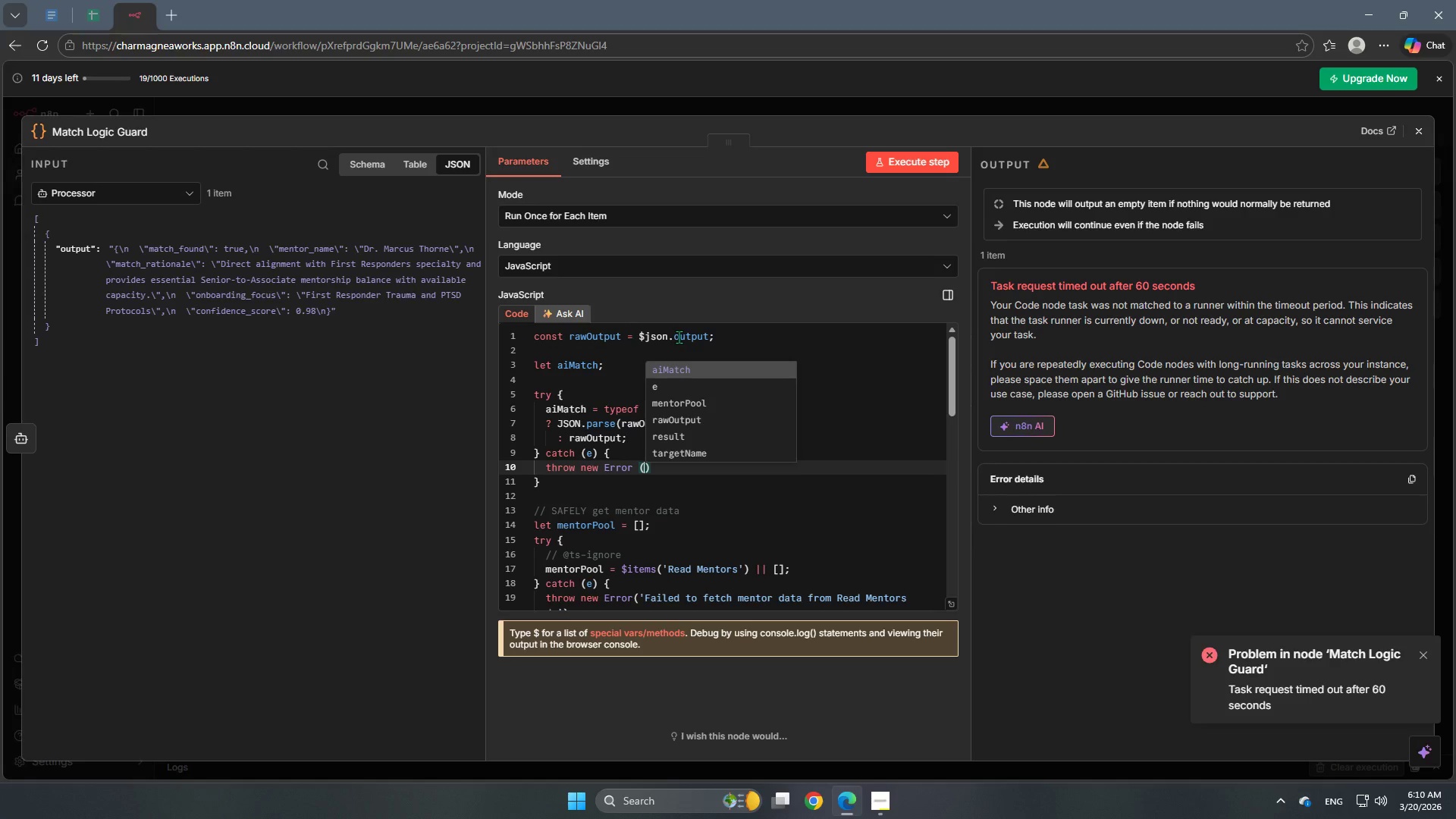 
type('Failed to parse new )
key(Backspace)
key(Backspace)
key(Backspace)
key(Backspace)
type(AI output JSON)
 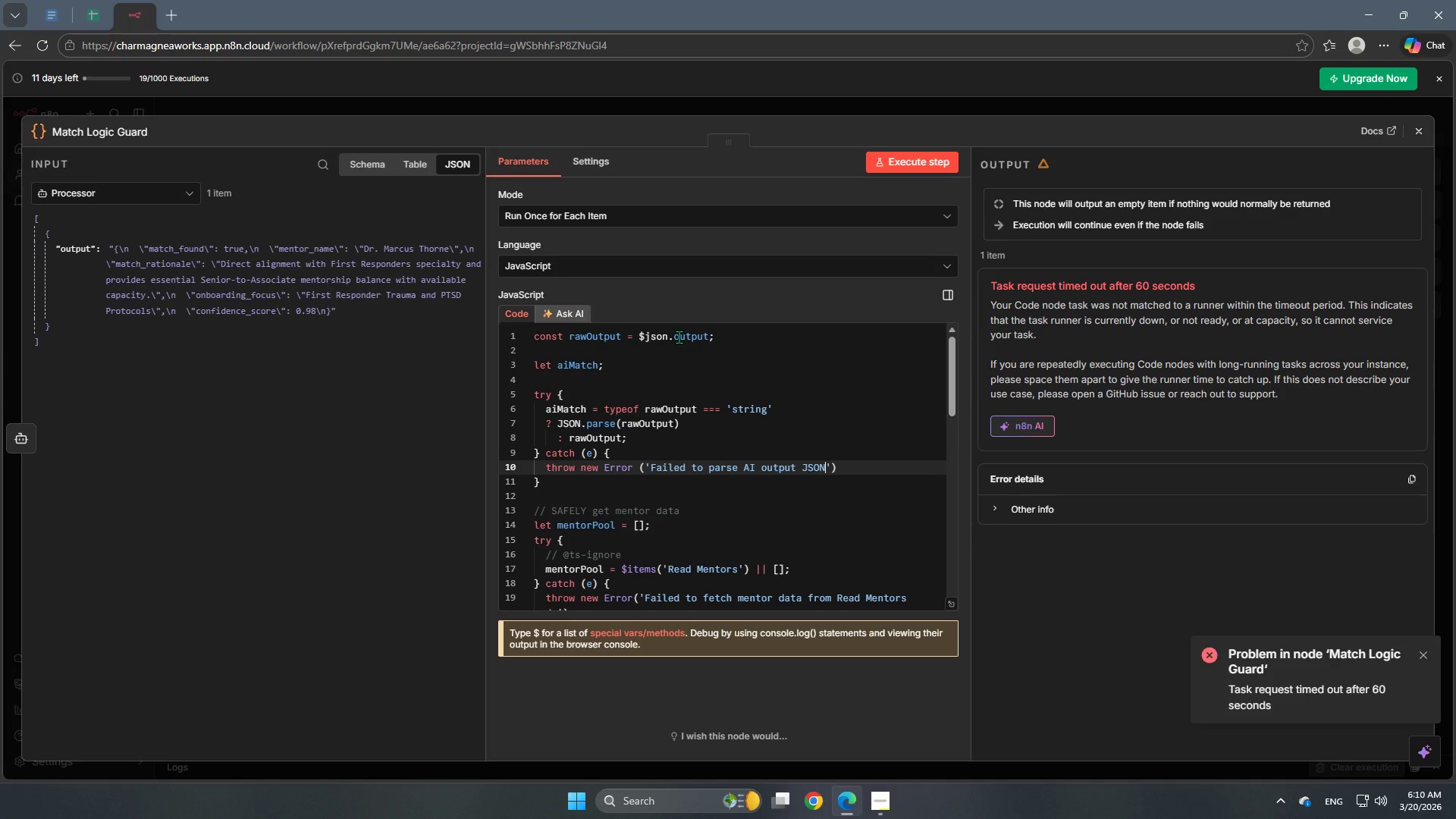 
key(ArrowRight)
 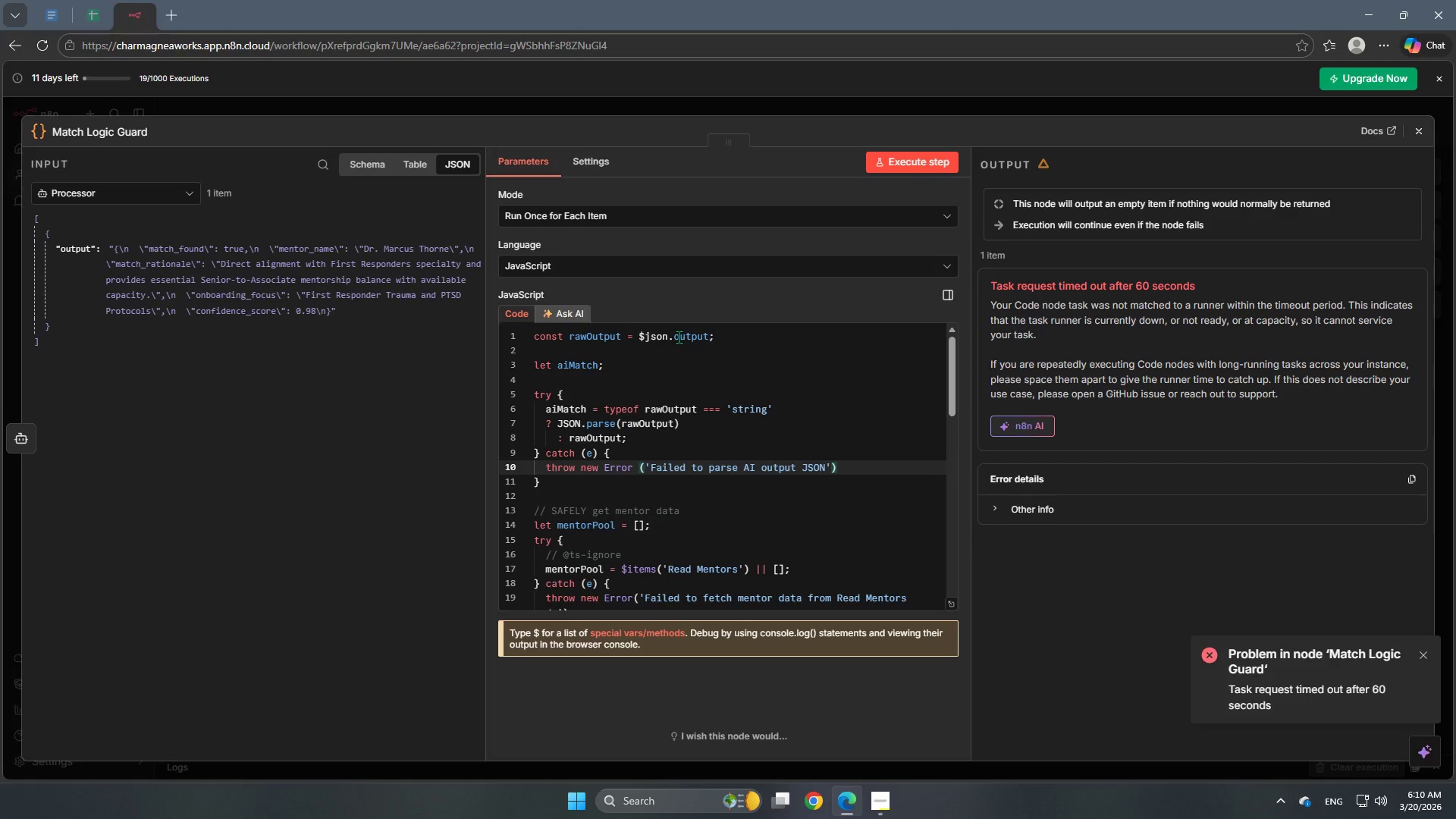 
key(Semicolon)
 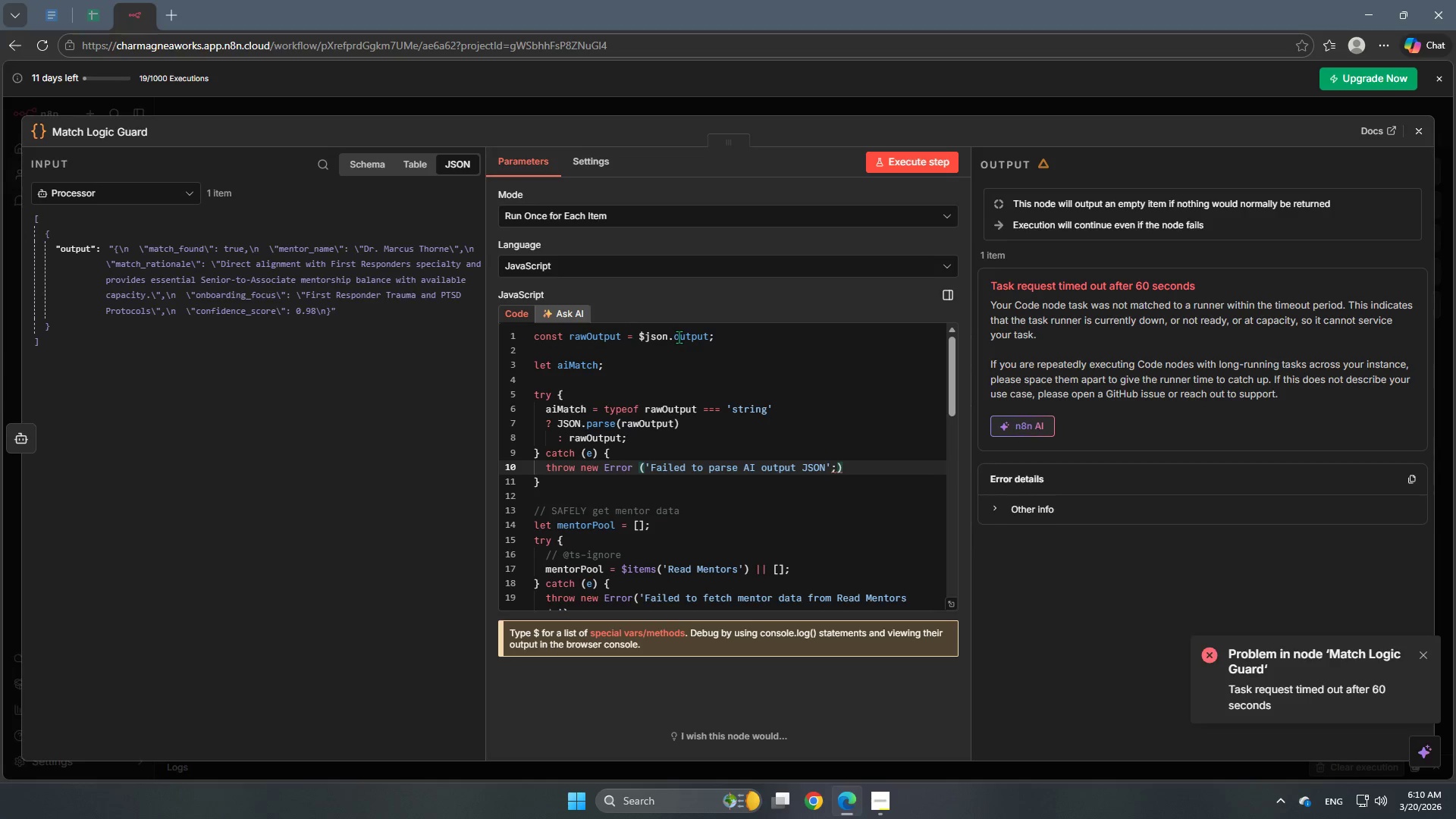 
key(Backspace)
 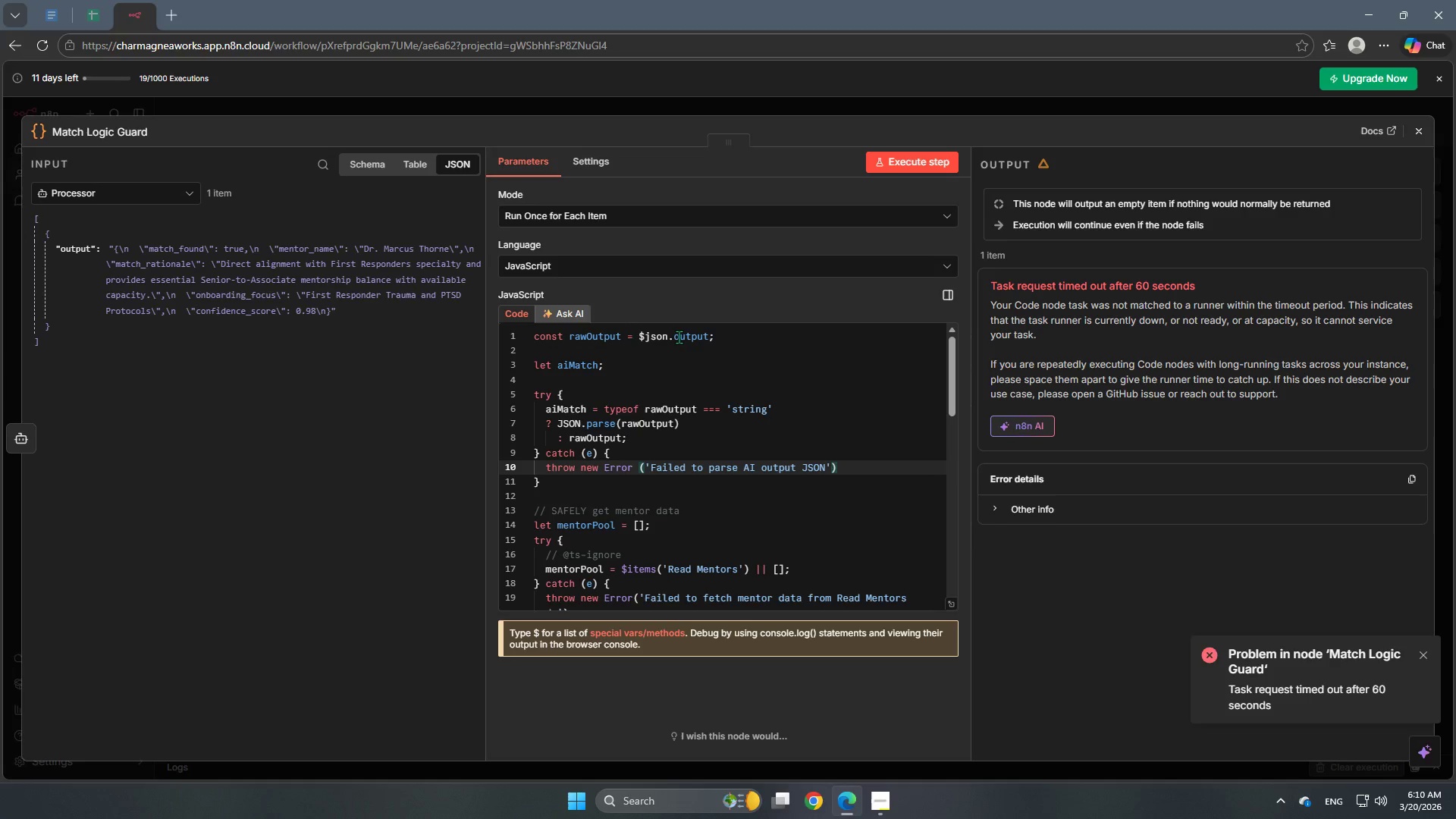 
key(ArrowRight)
 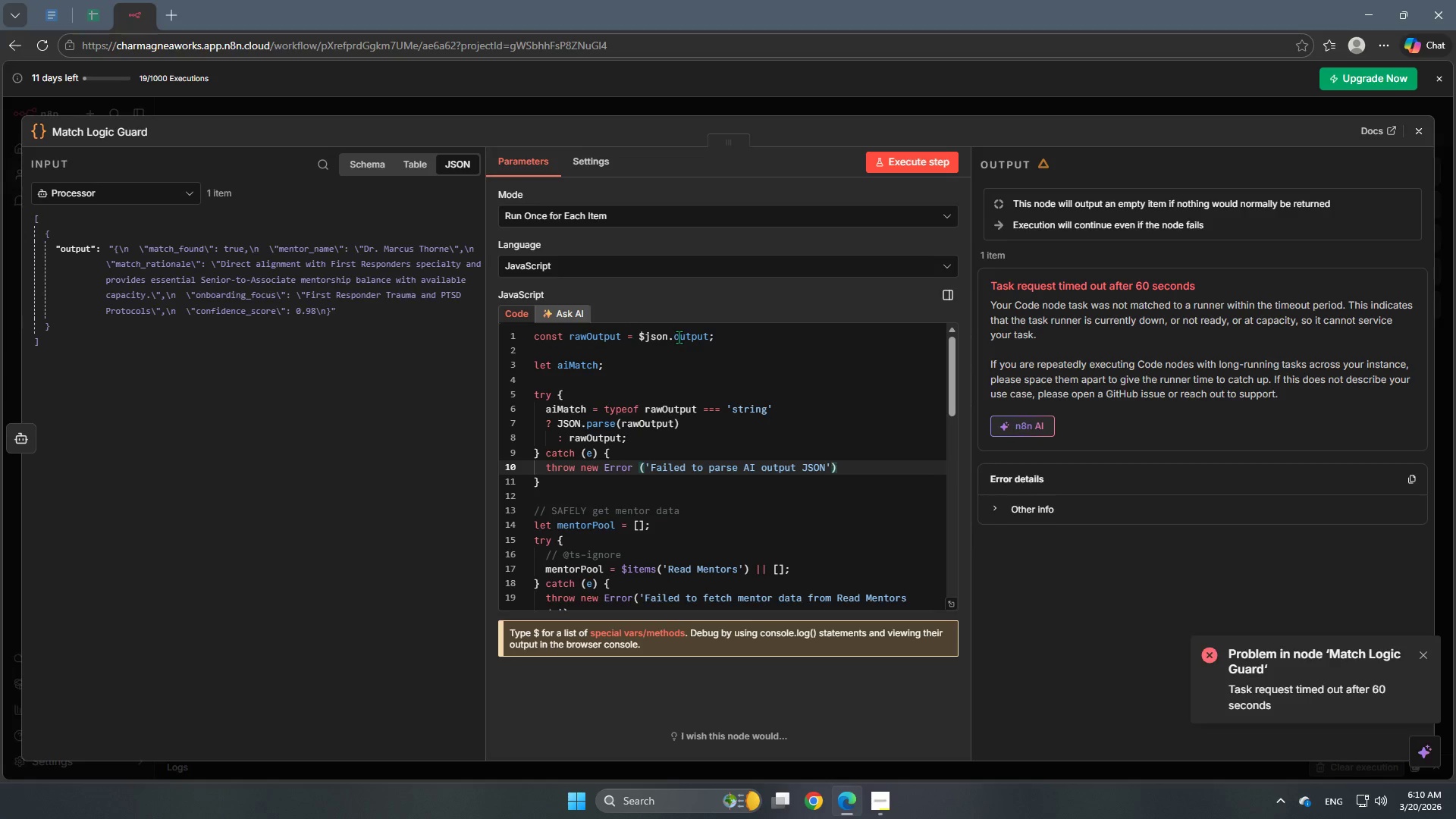 
key(Semicolon)
 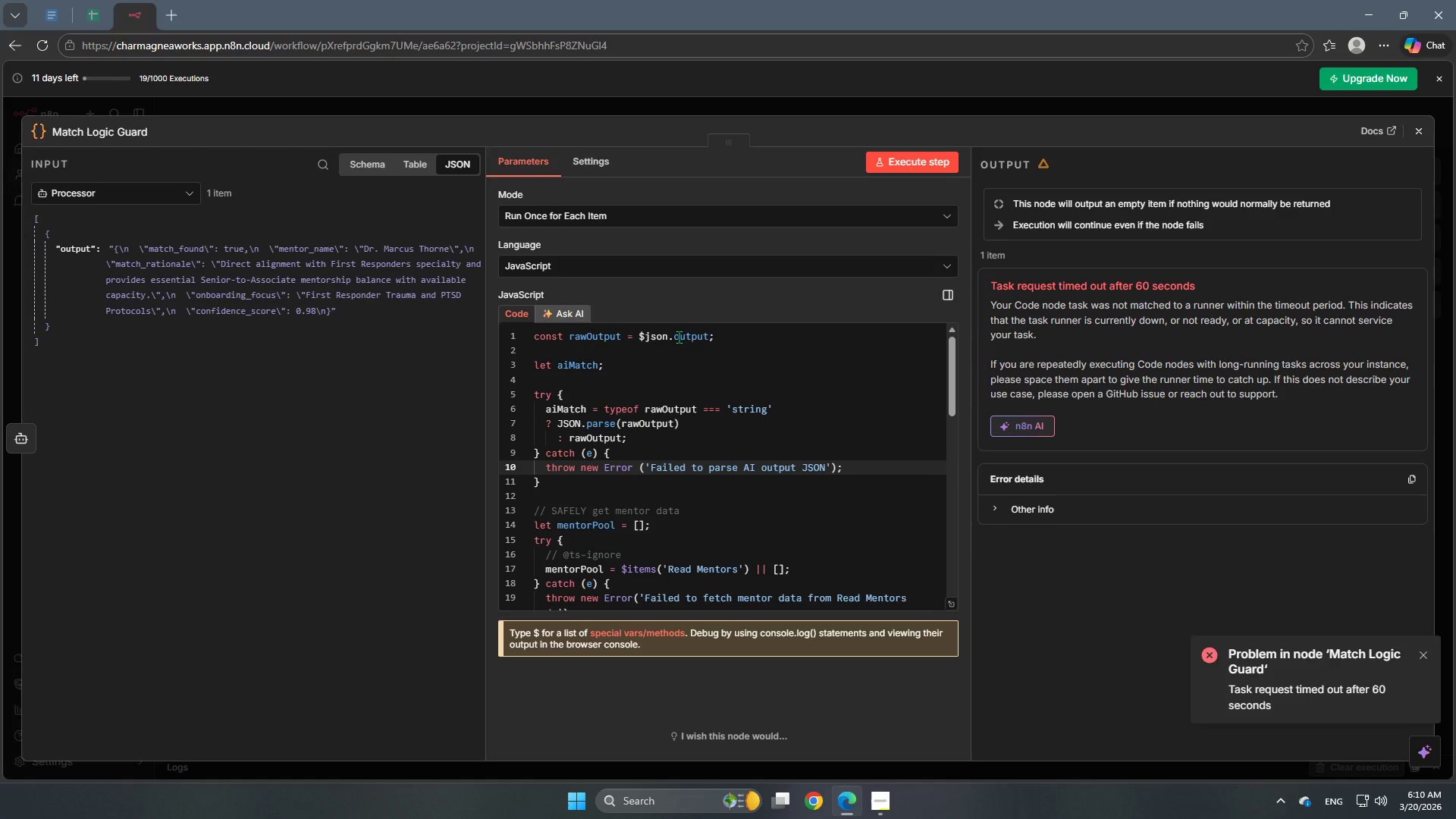 
wait(9.25)
 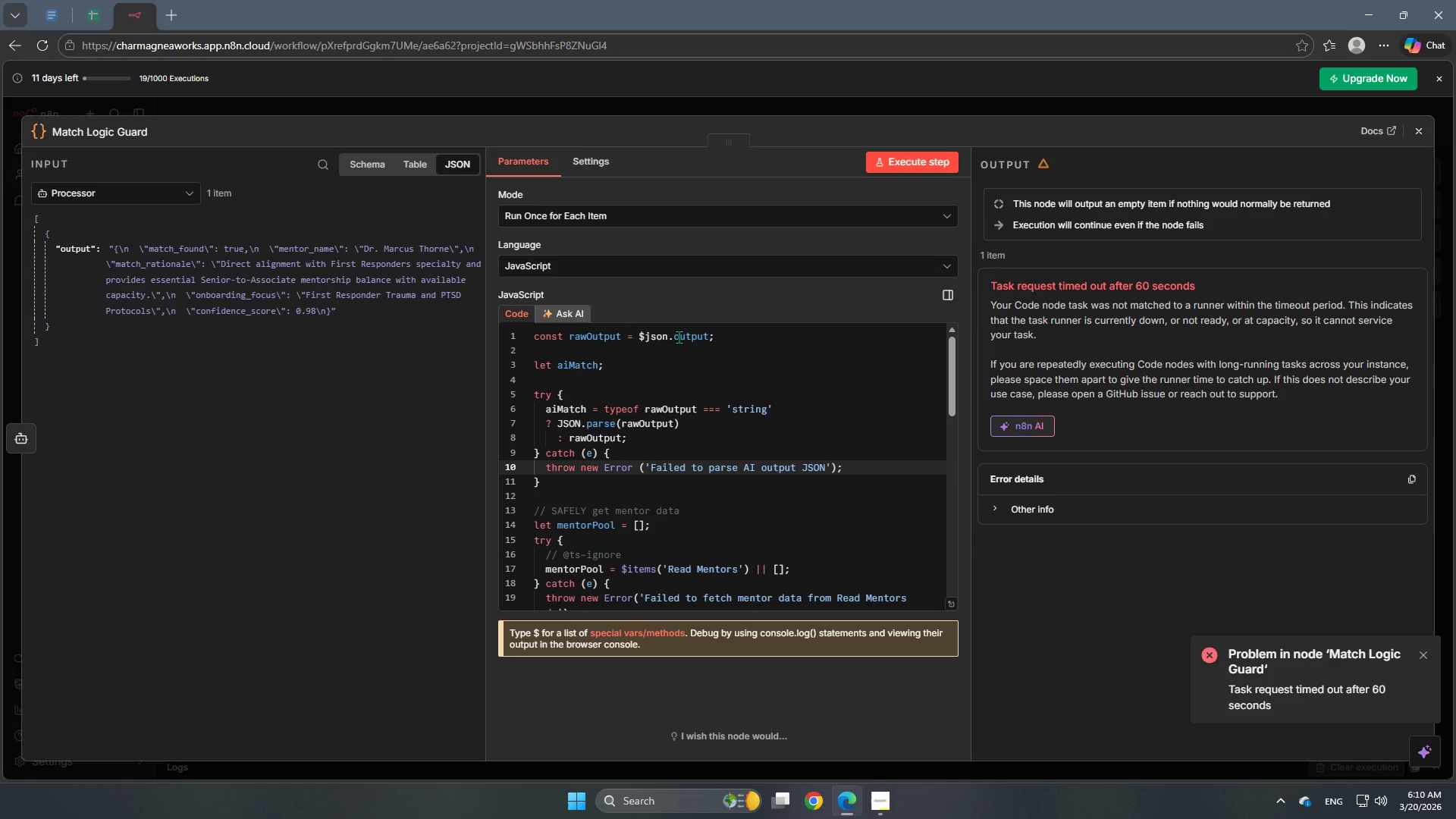 
scroll: coordinate [924, 497], scroll_direction: down, amount: 11.0
 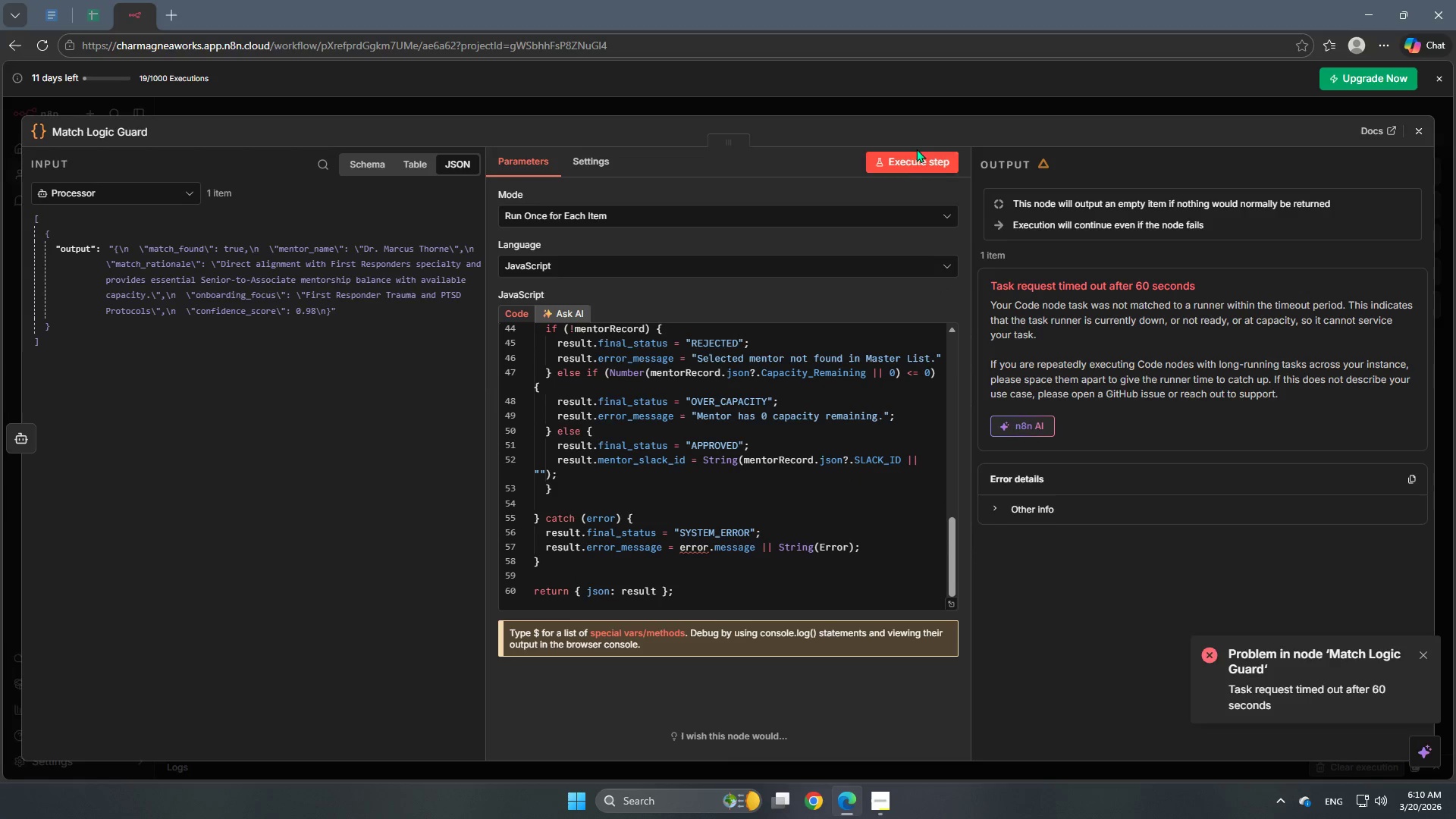 
left_click([915, 162])
 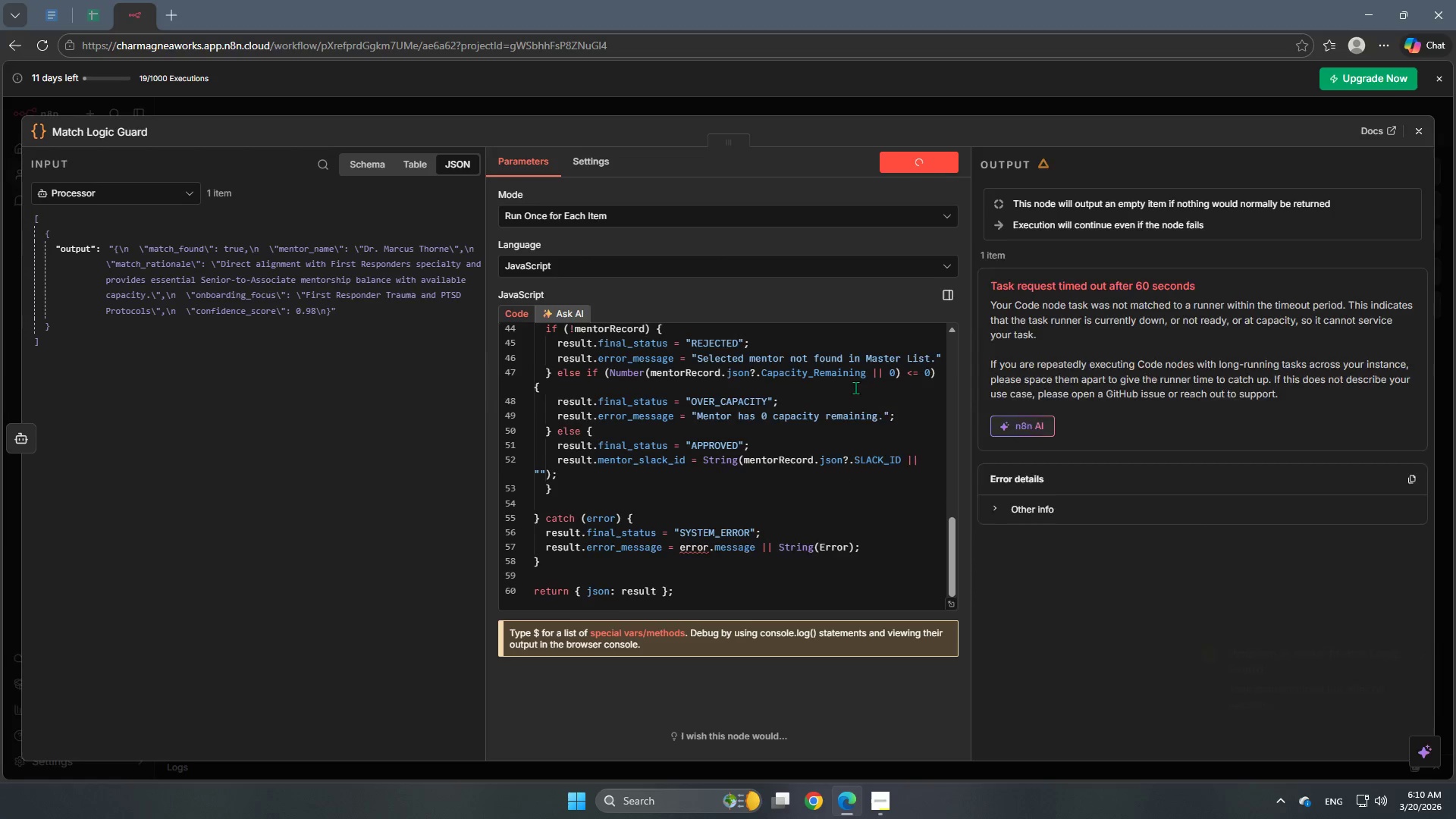 
scroll: coordinate [854, 464], scroll_direction: up, amount: 11.0
 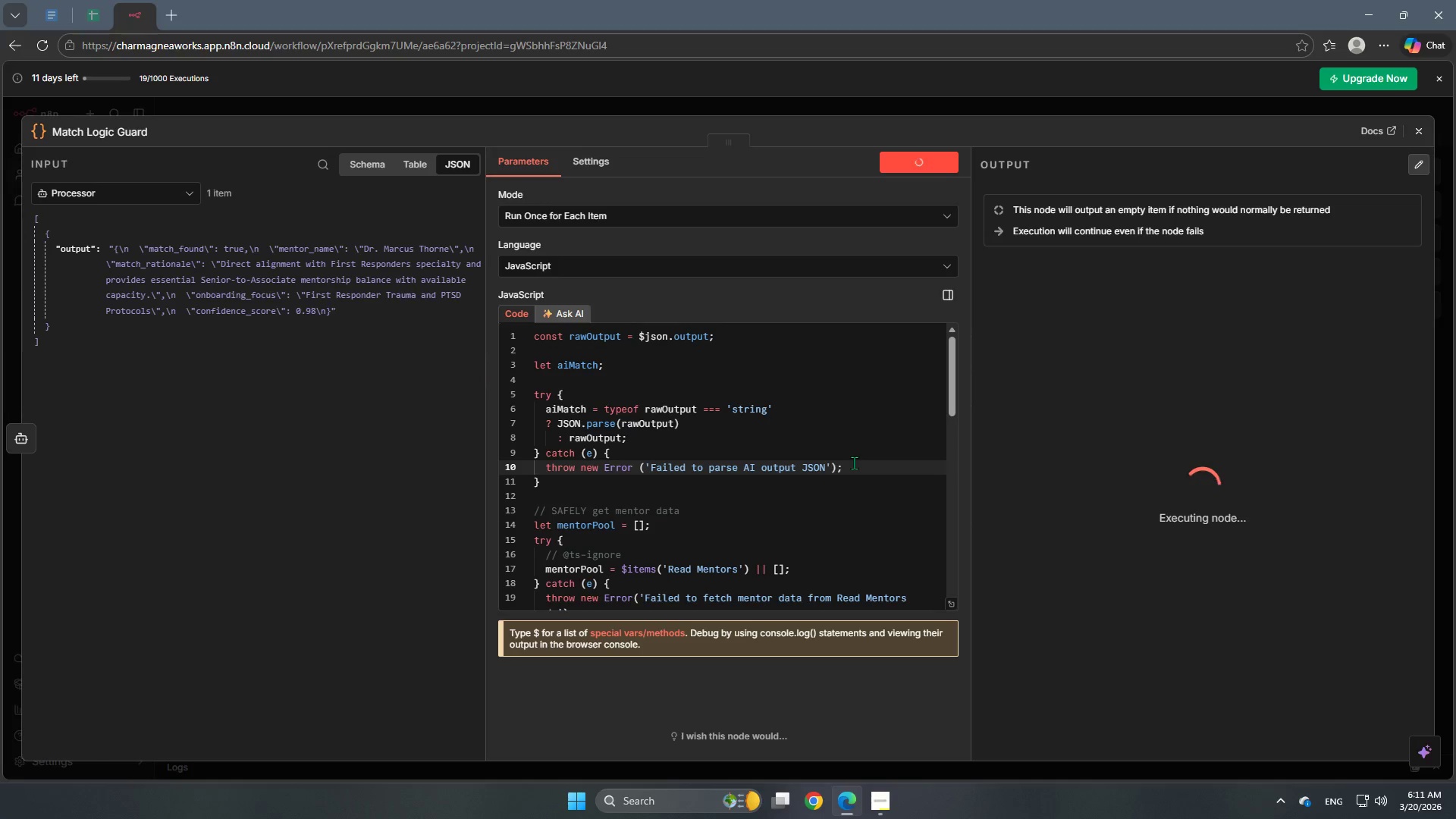 
scroll: coordinate [854, 462], scroll_direction: down, amount: 17.0
 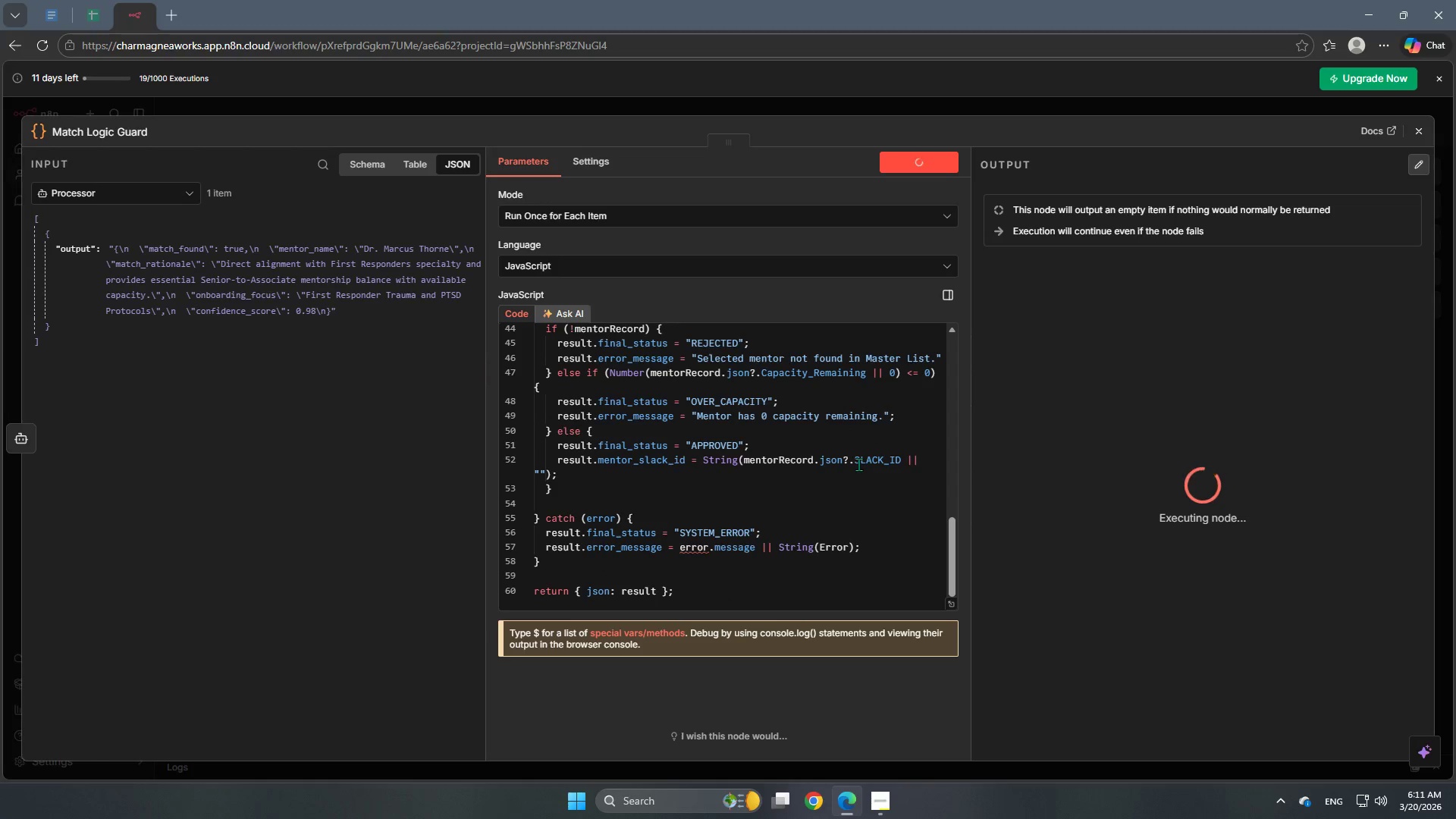 
scroll: coordinate [875, 437], scroll_direction: up, amount: 5.0
 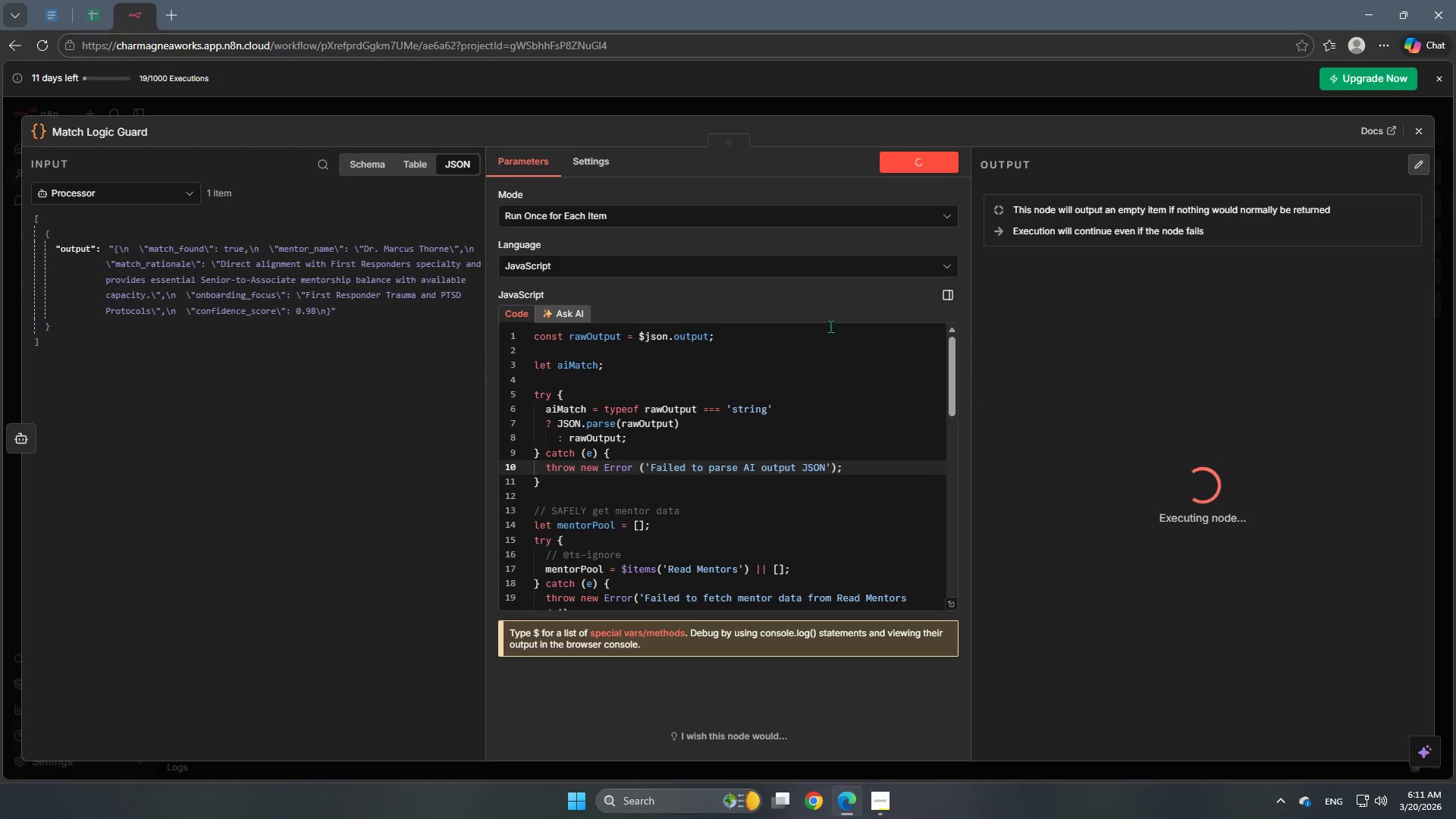 
wait(50.06)
 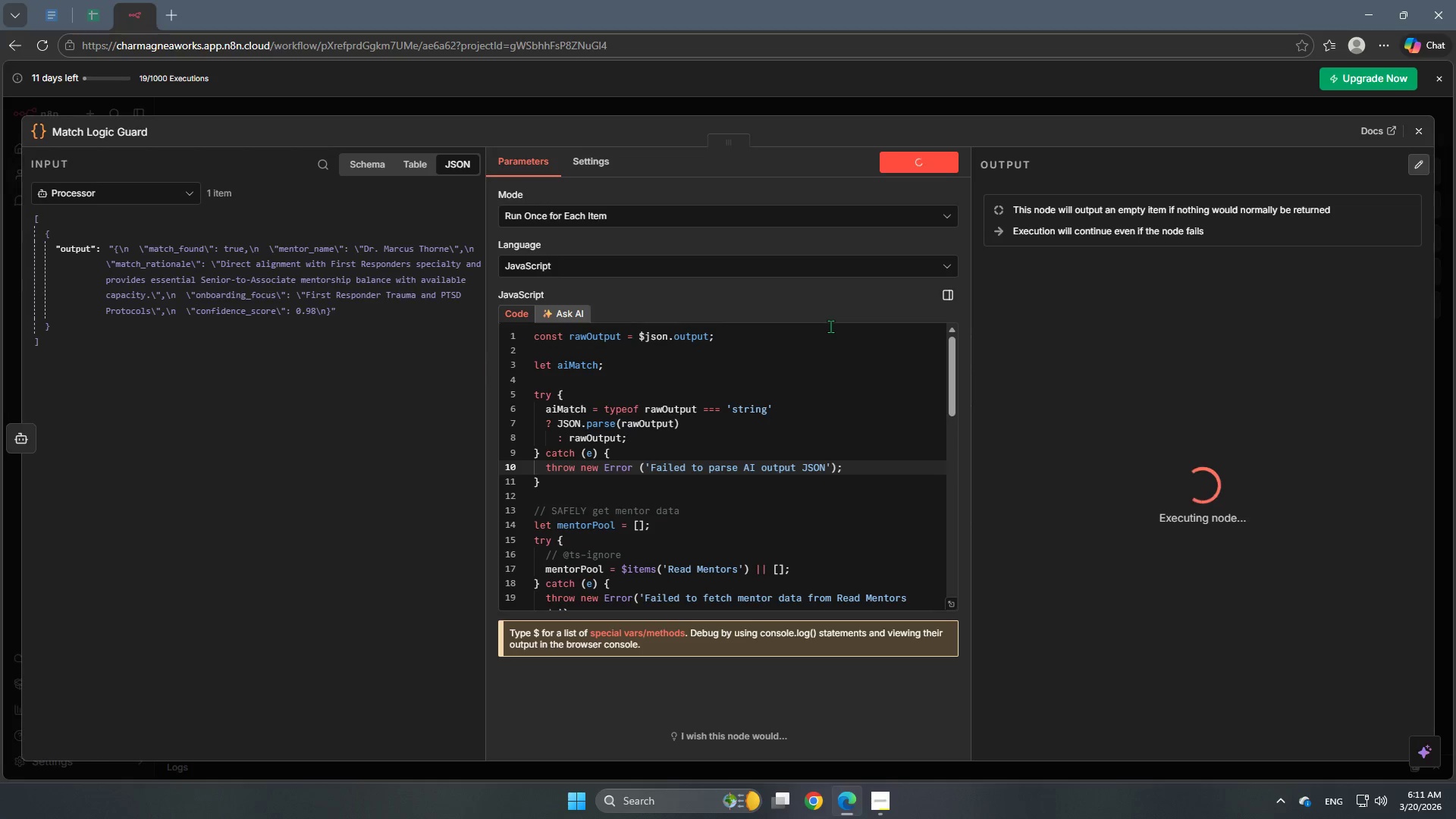 
left_click([748, 218])
 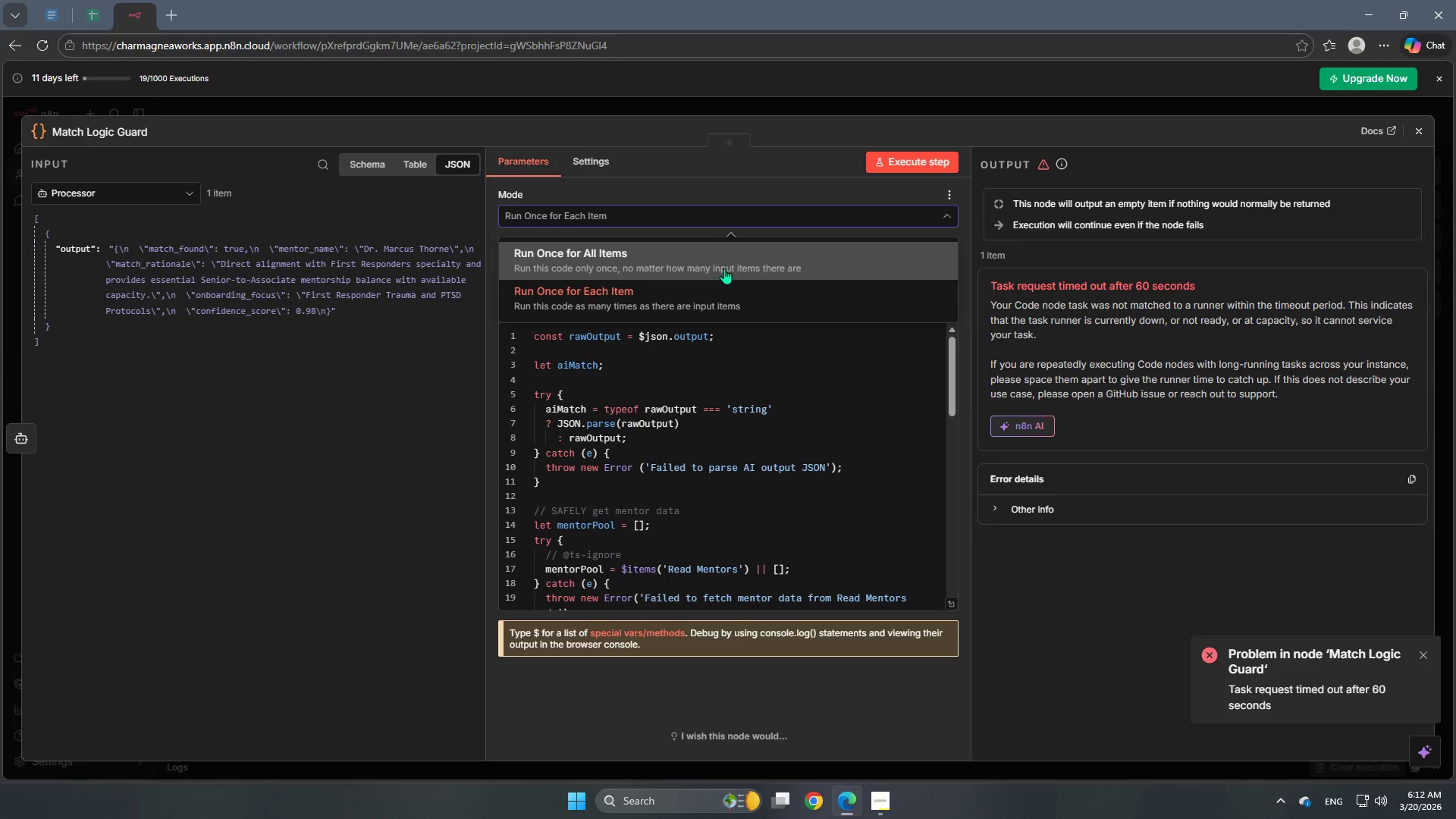 
left_click([724, 268])
 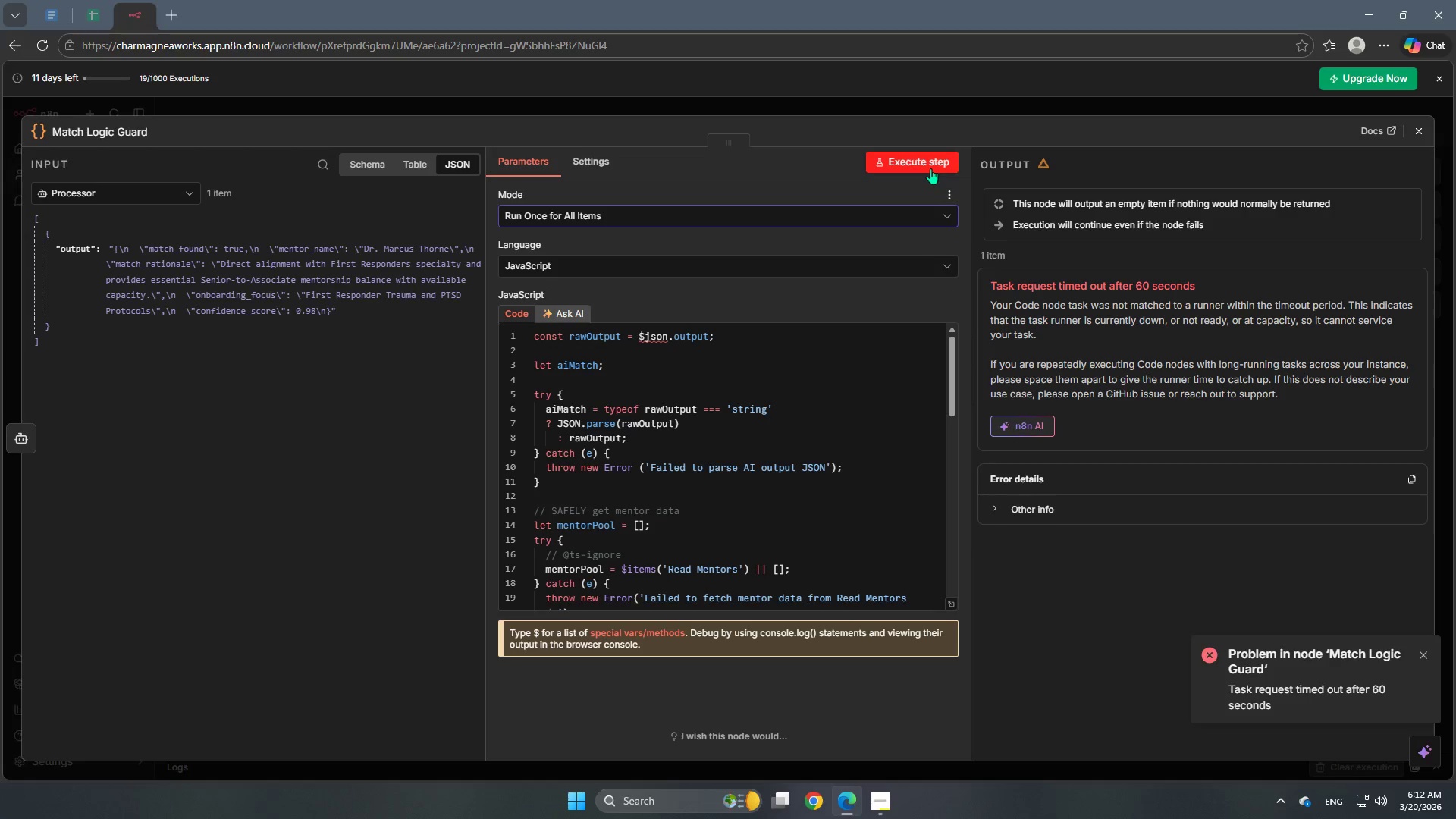 
left_click([930, 168])
 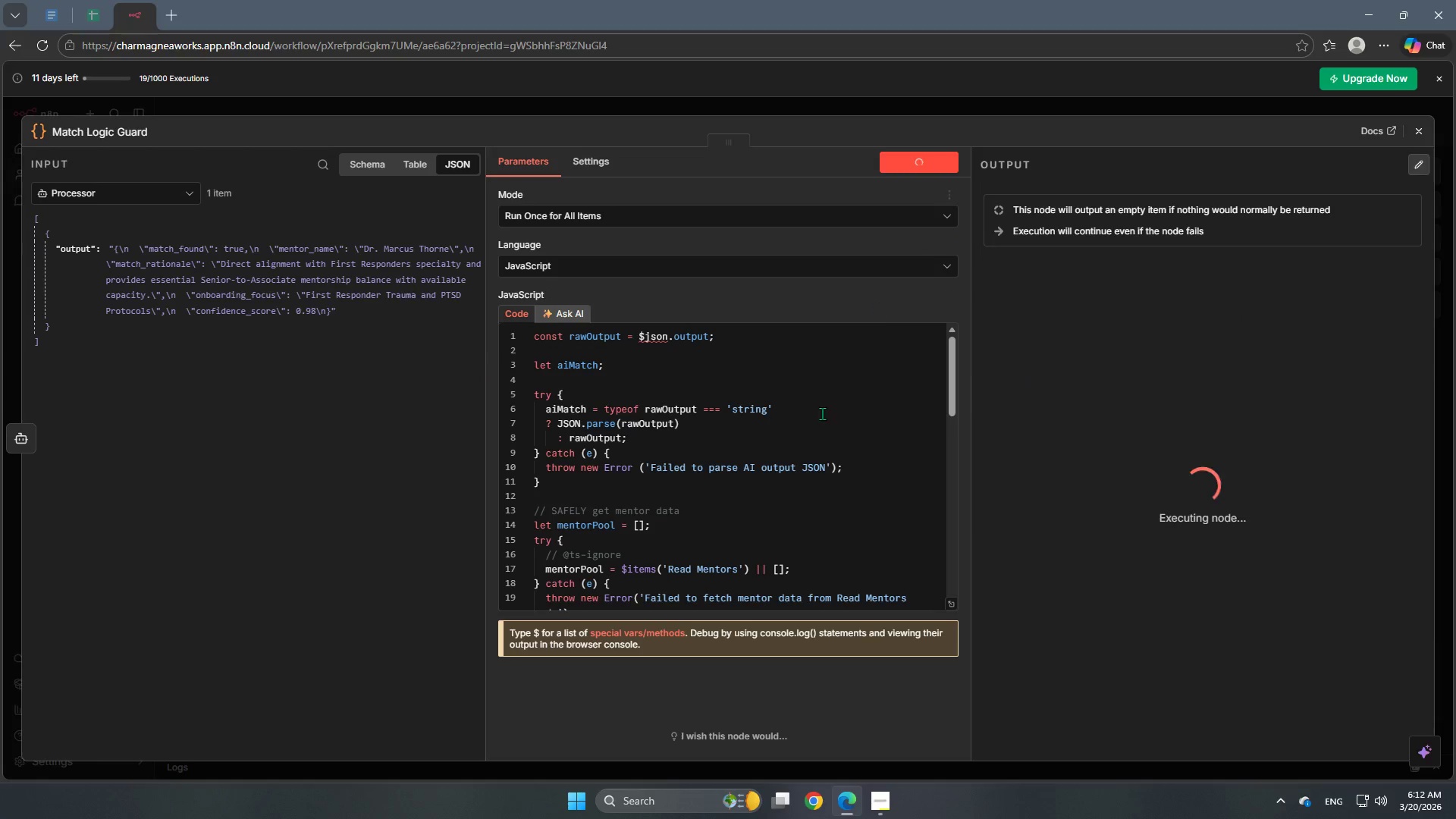 
scroll: coordinate [806, 450], scroll_direction: up, amount: 3.0
 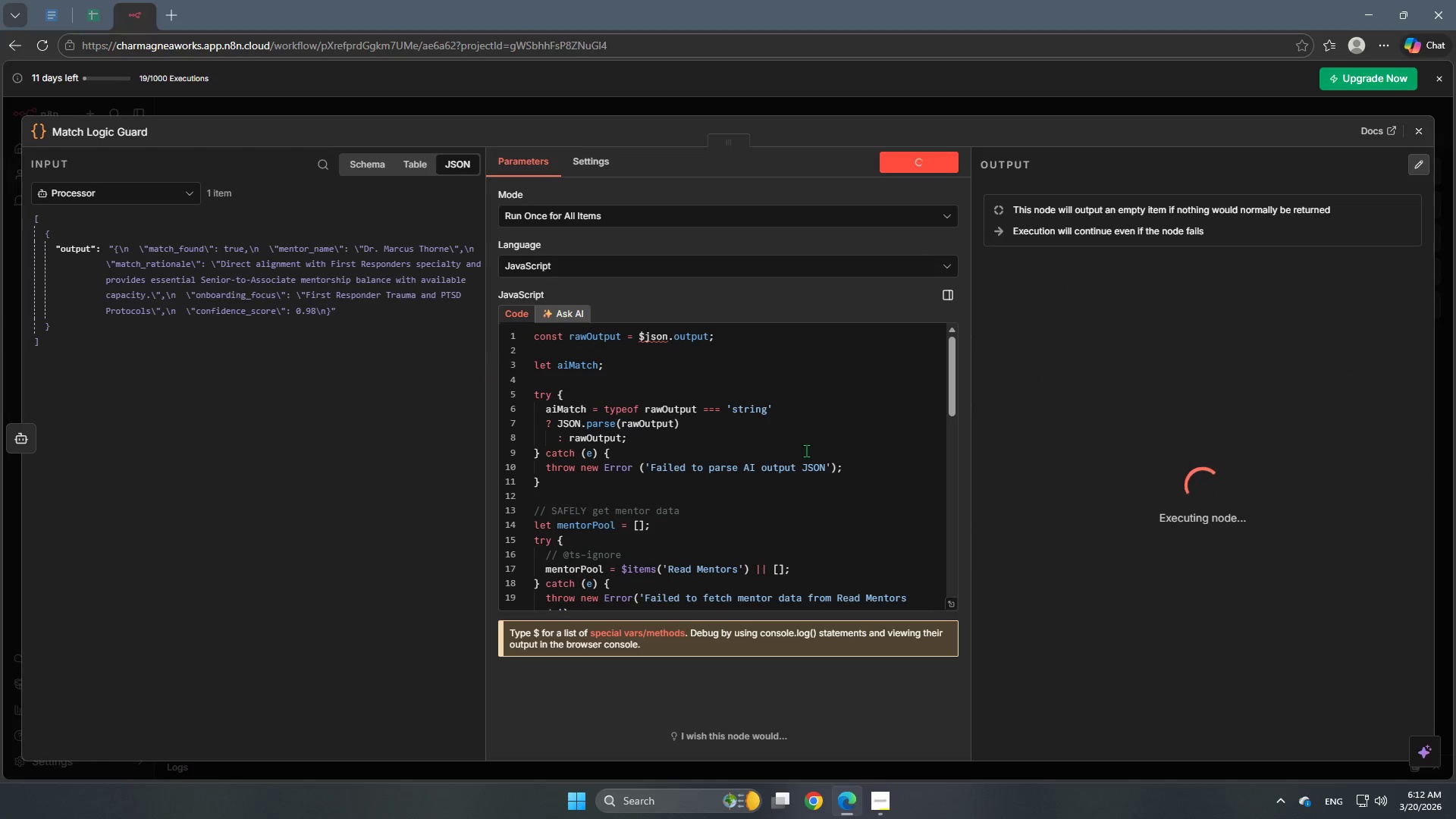 
scroll: coordinate [806, 450], scroll_direction: down, amount: 9.0
 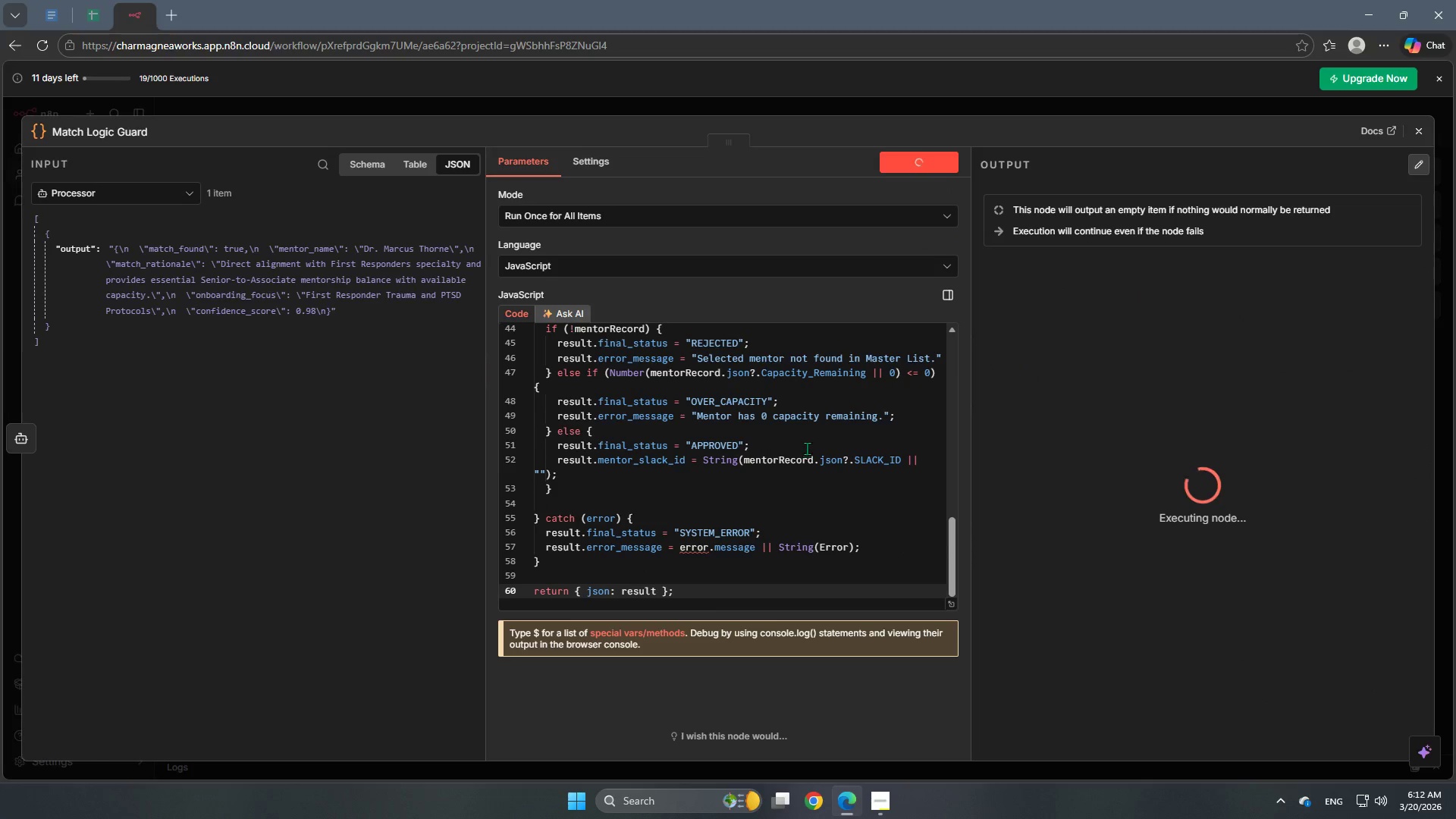 
scroll: coordinate [808, 444], scroll_direction: up, amount: 15.0
 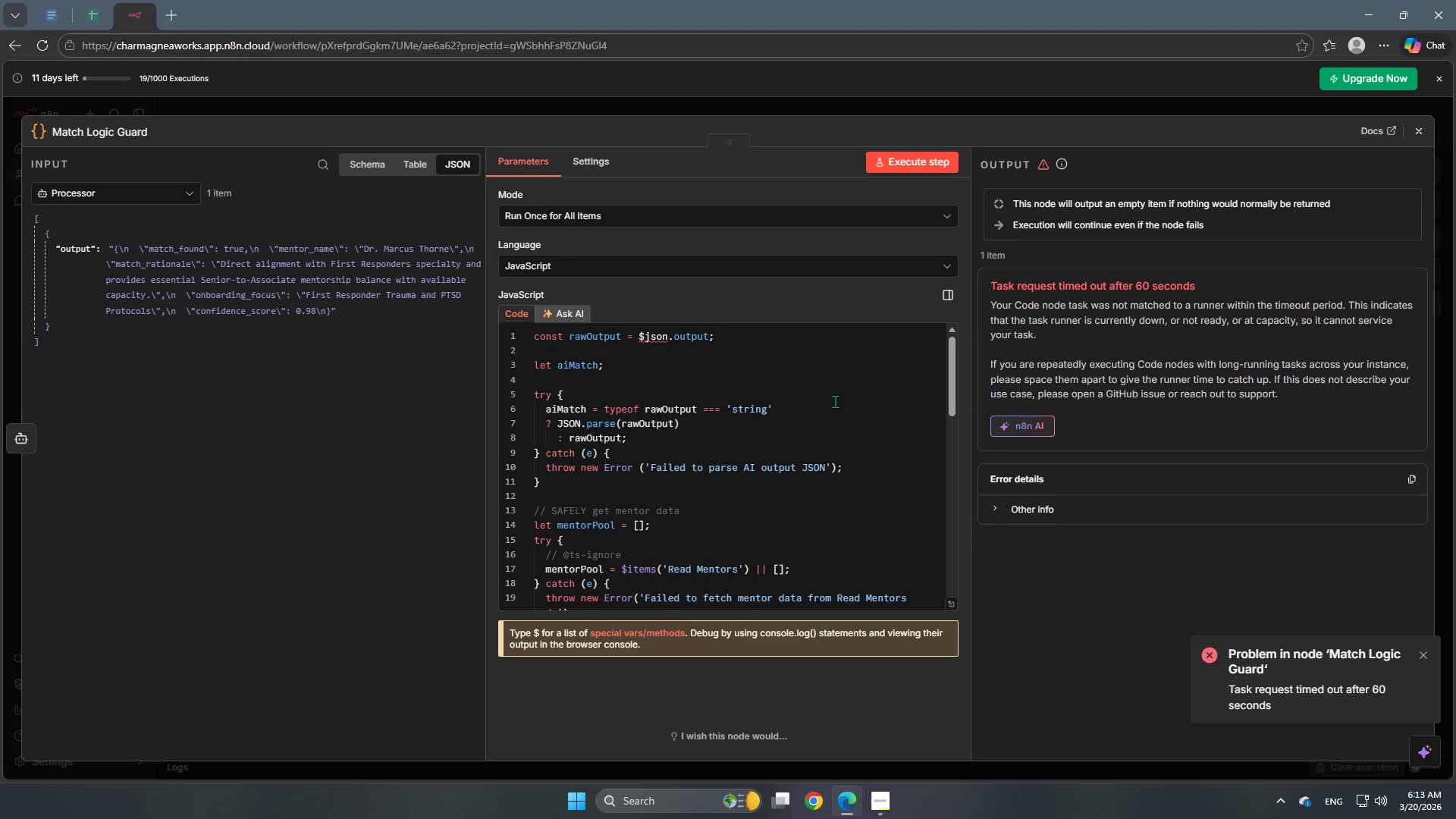 
wait(75.49)
 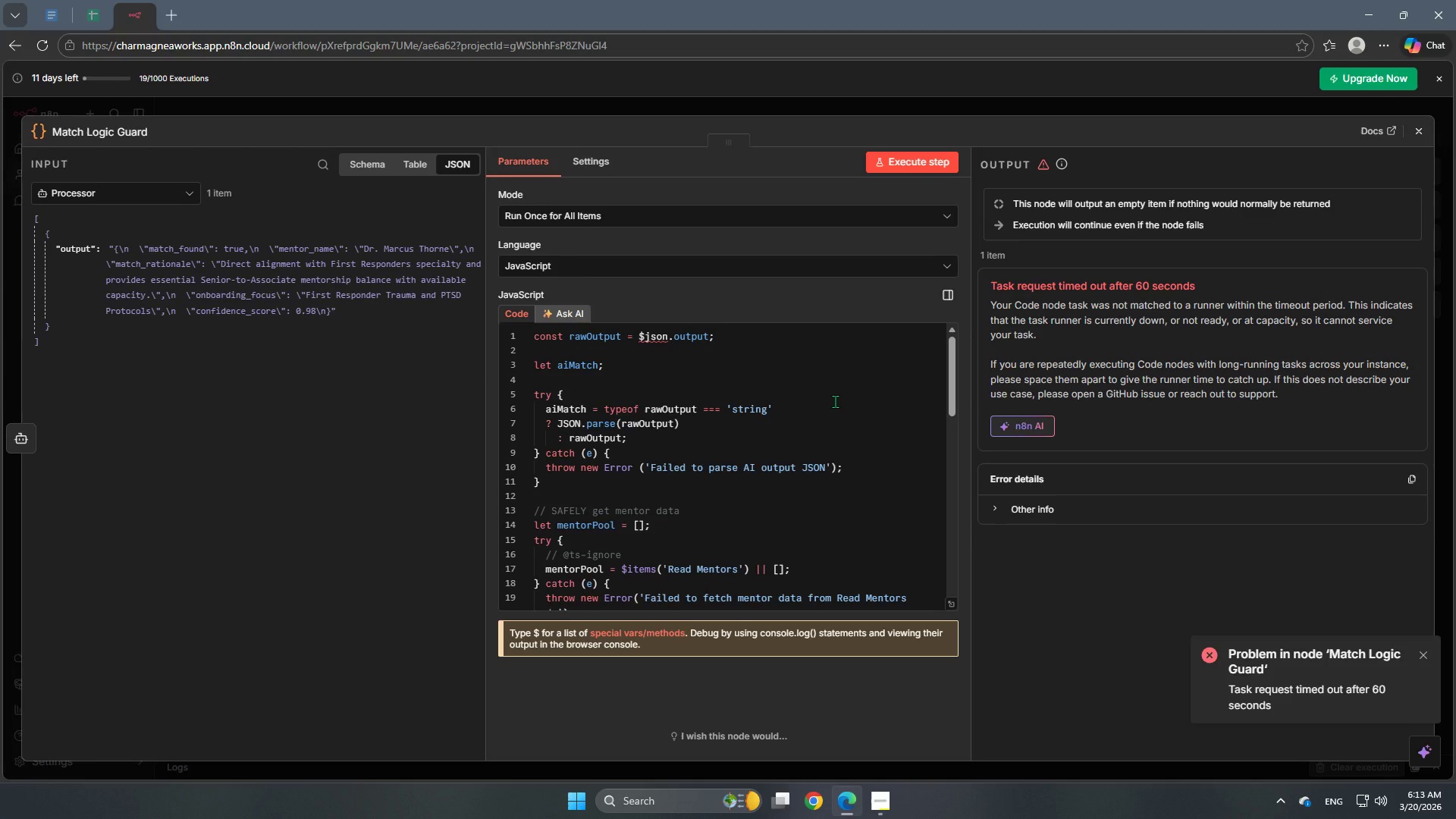 
scroll: coordinate [638, 522], scroll_direction: up, amount: 2.0
 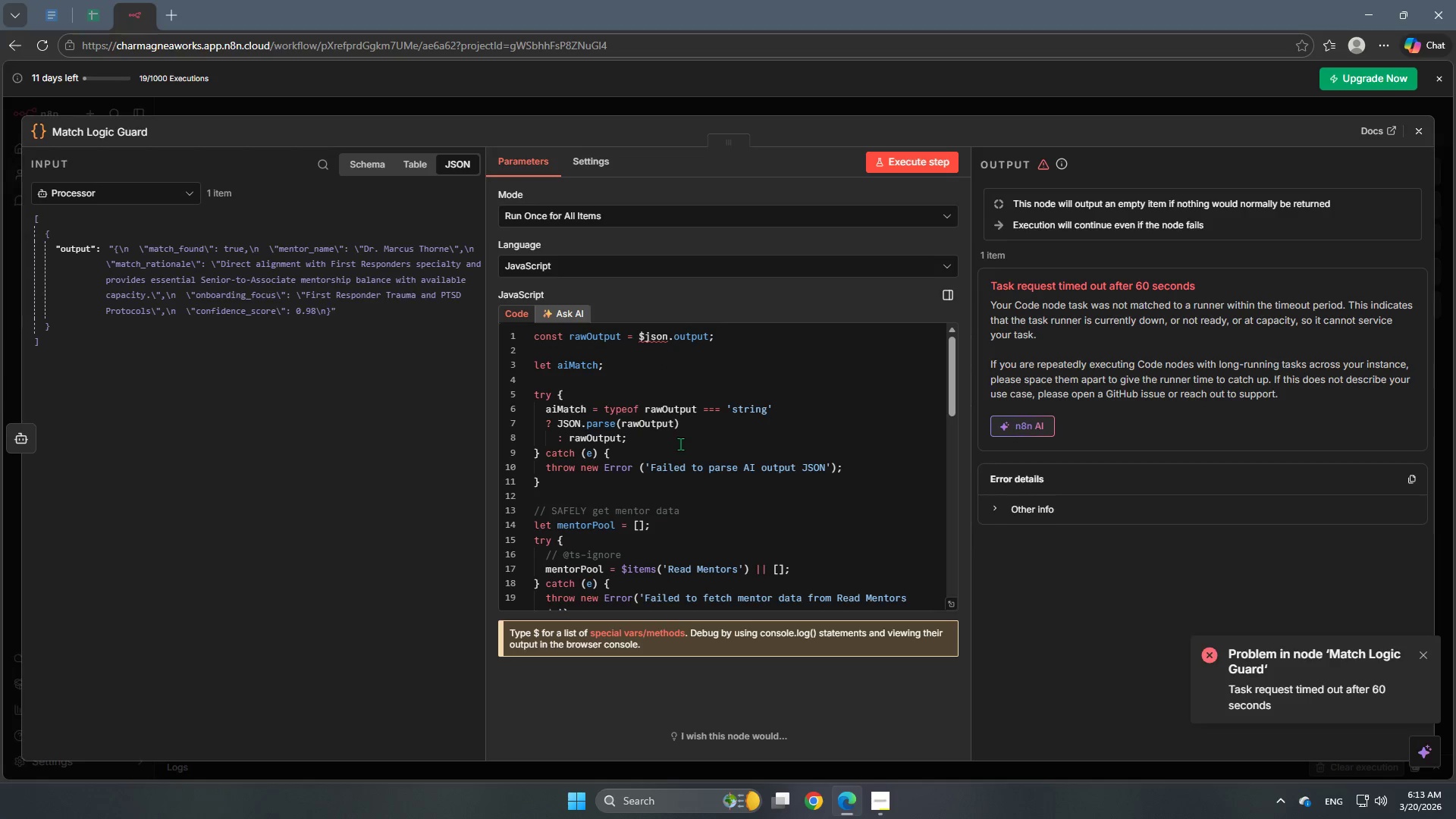 
wait(12.02)
 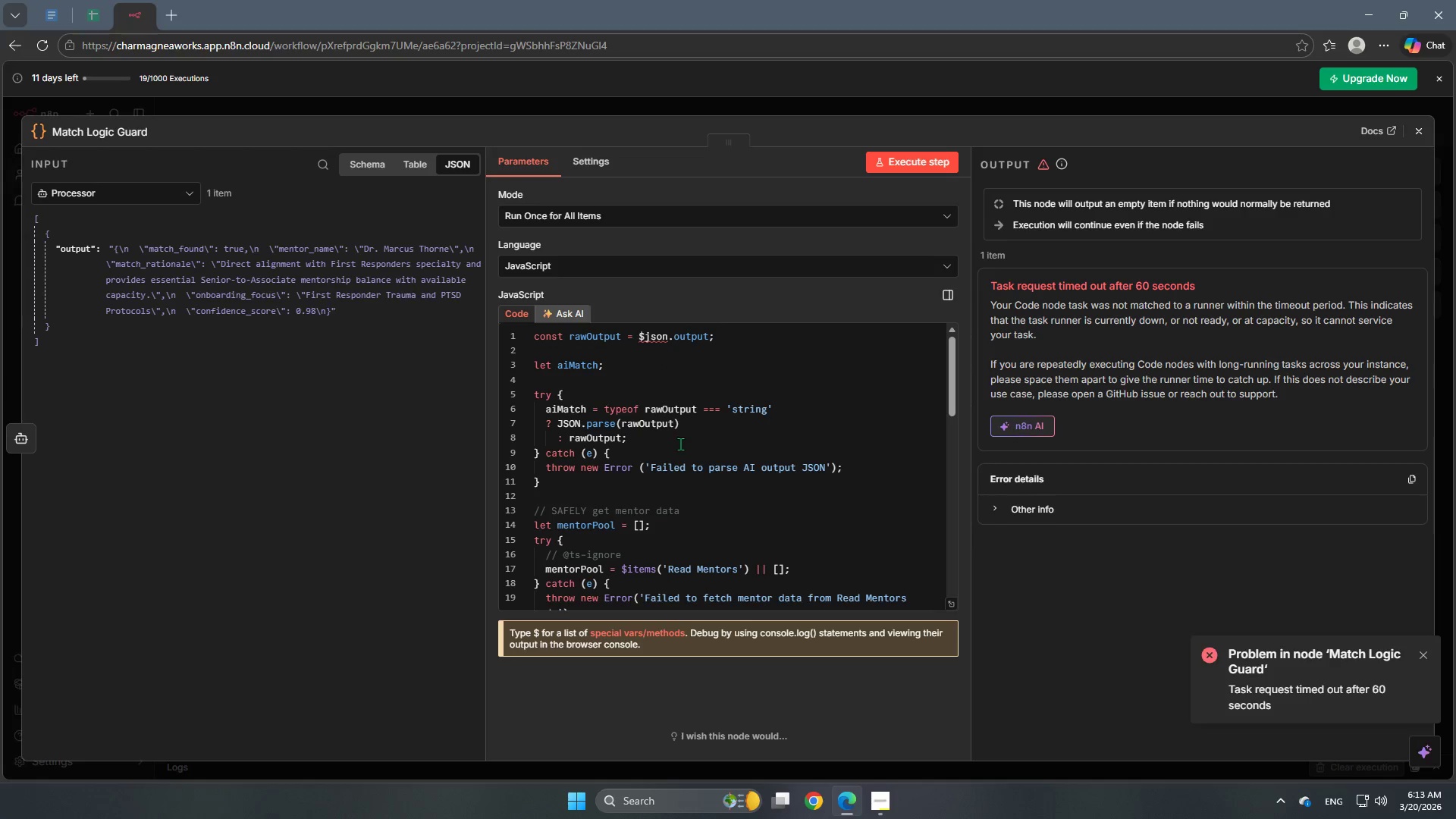 
left_click_drag(start_coordinate=[720, 337], to_coordinate=[569, 336])
 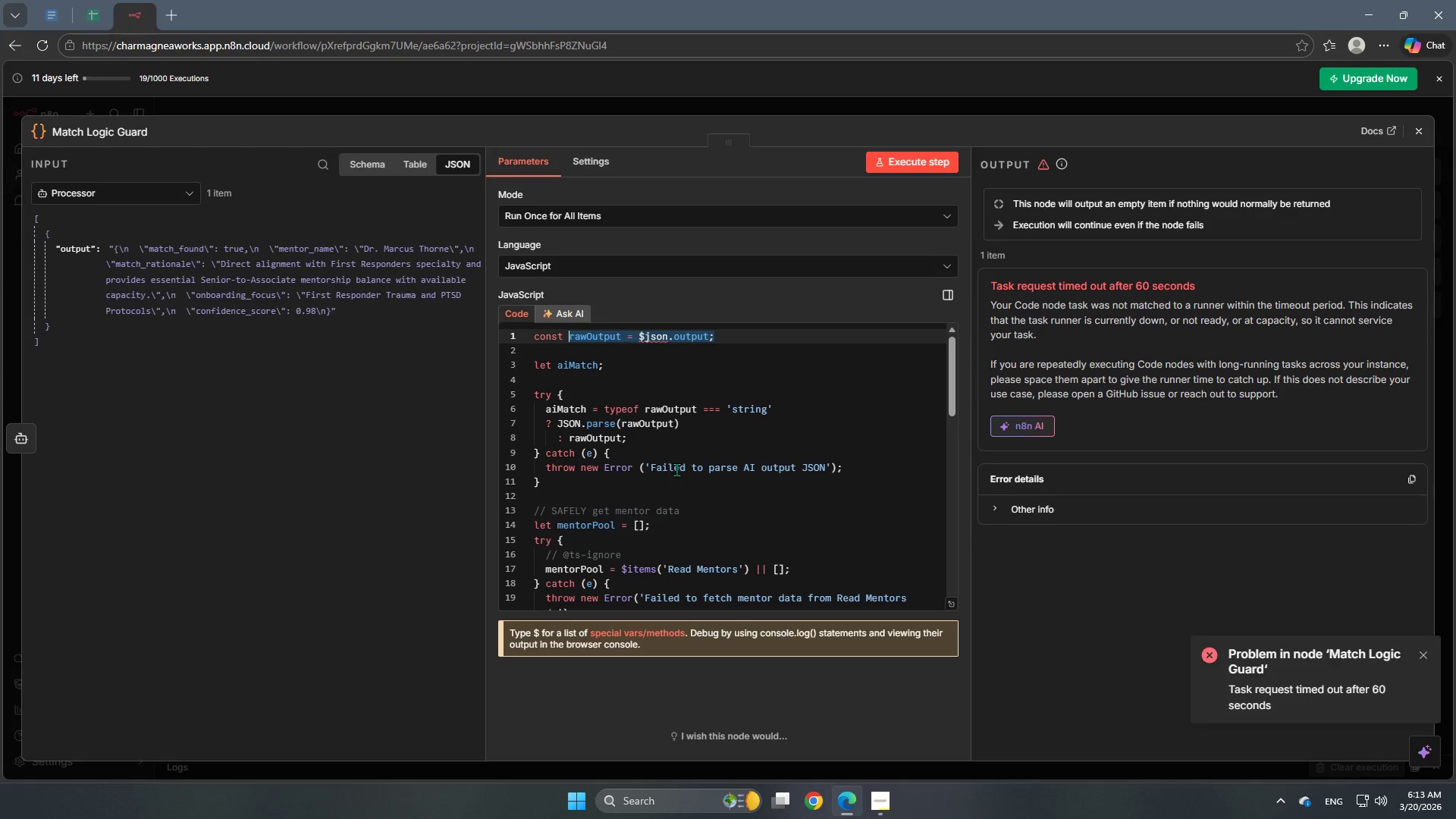 
wait(11.7)
 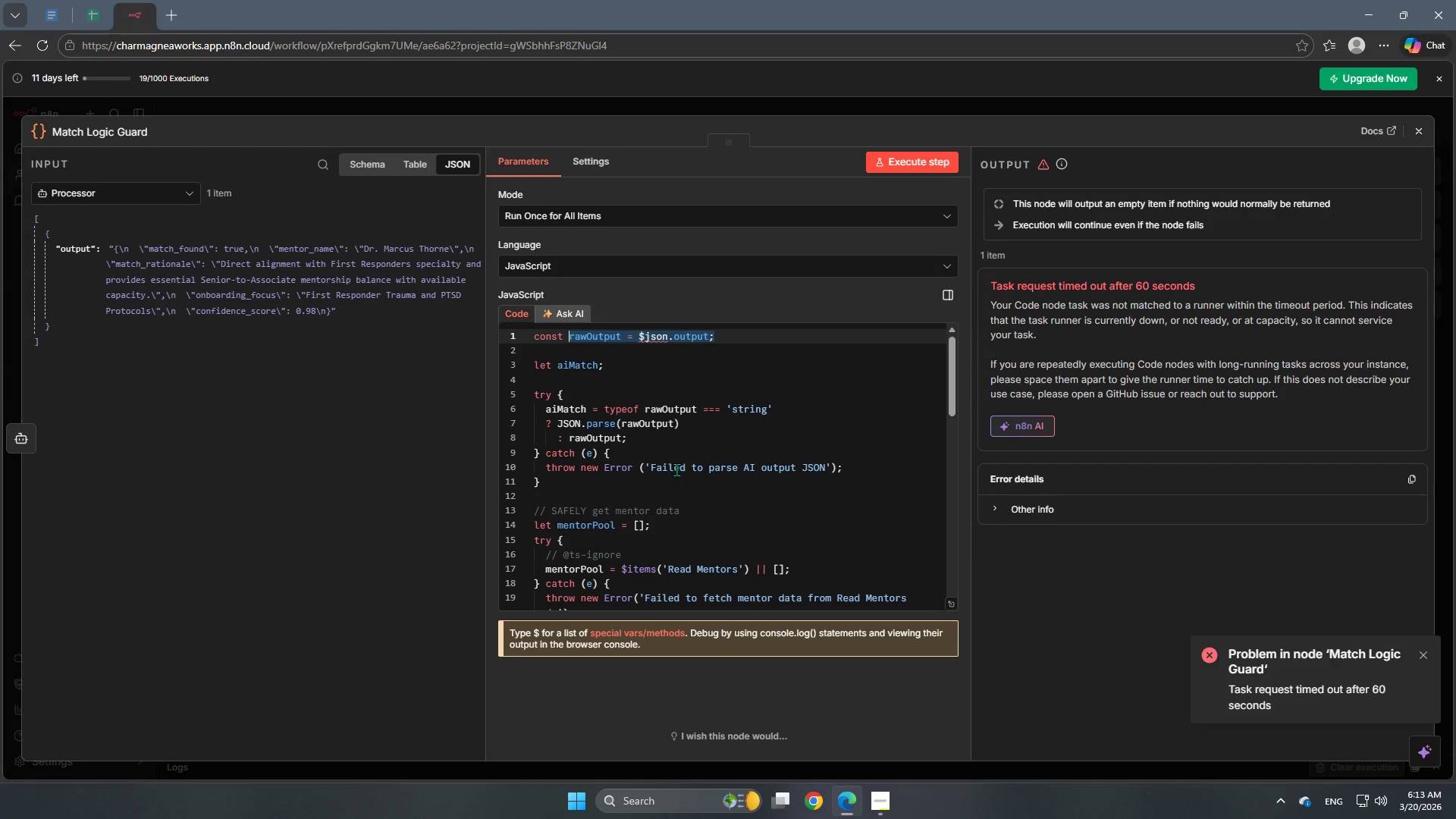 
type(items )
 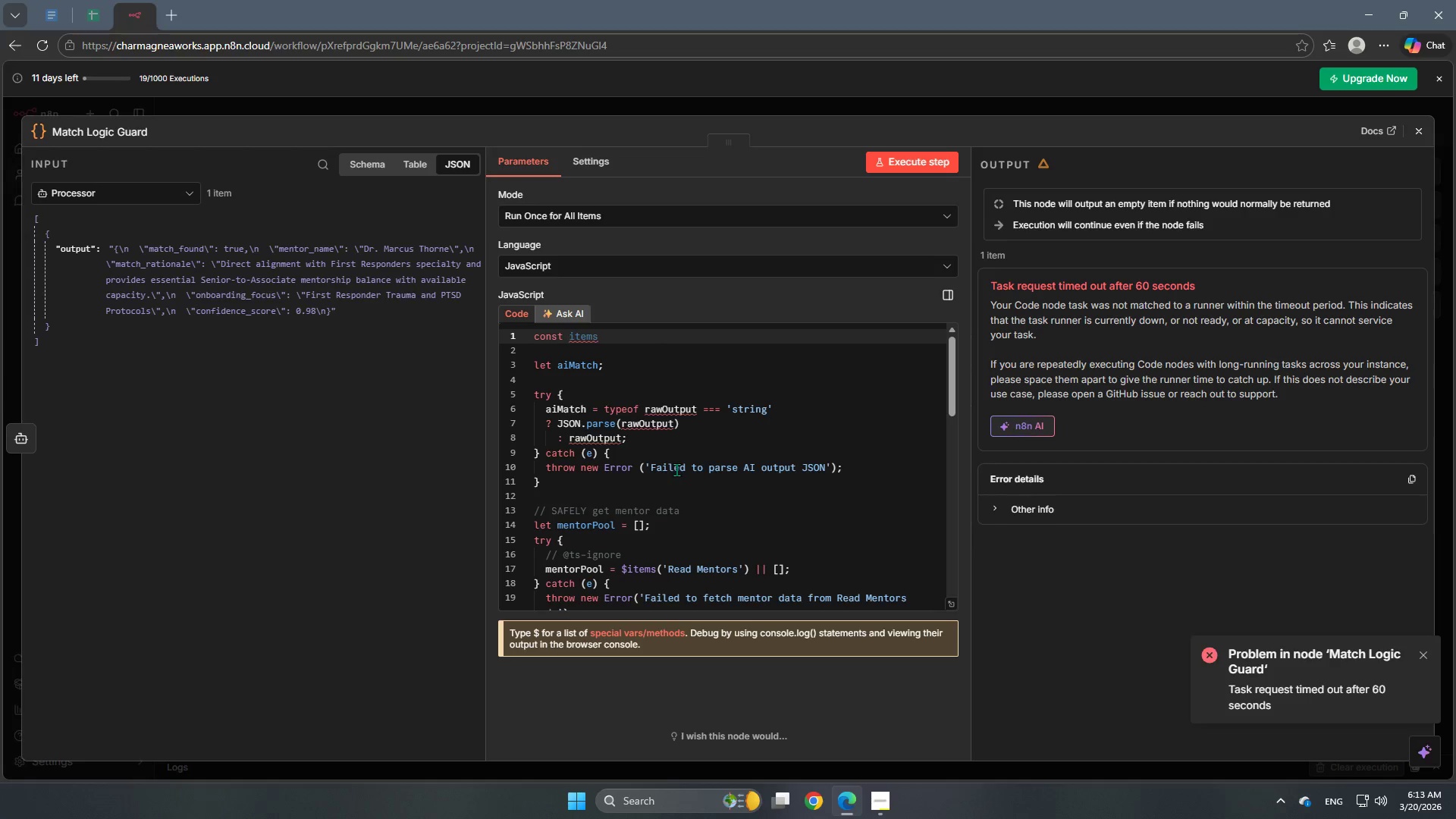 
type(= $input)
 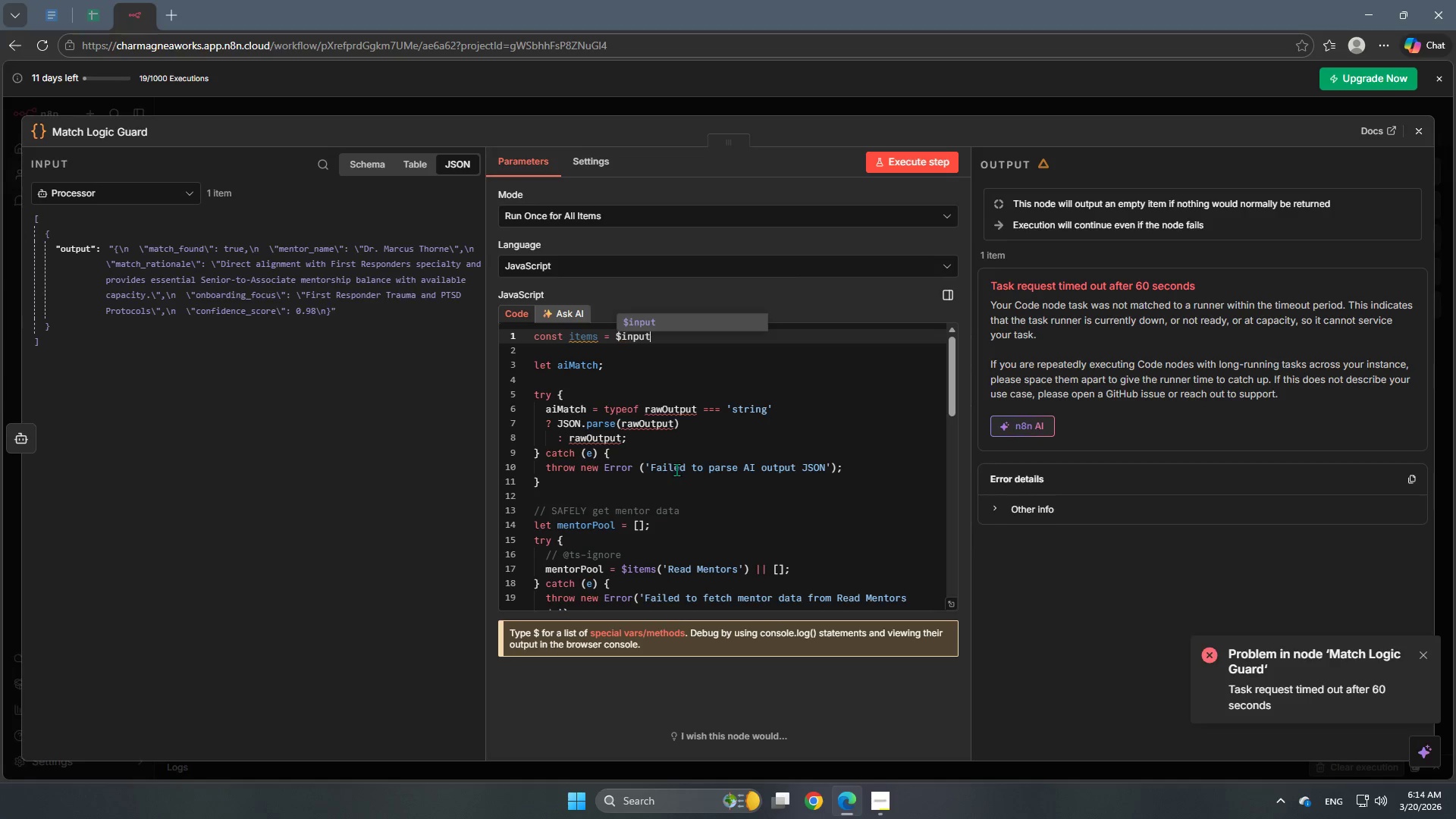 
key(Enter)
 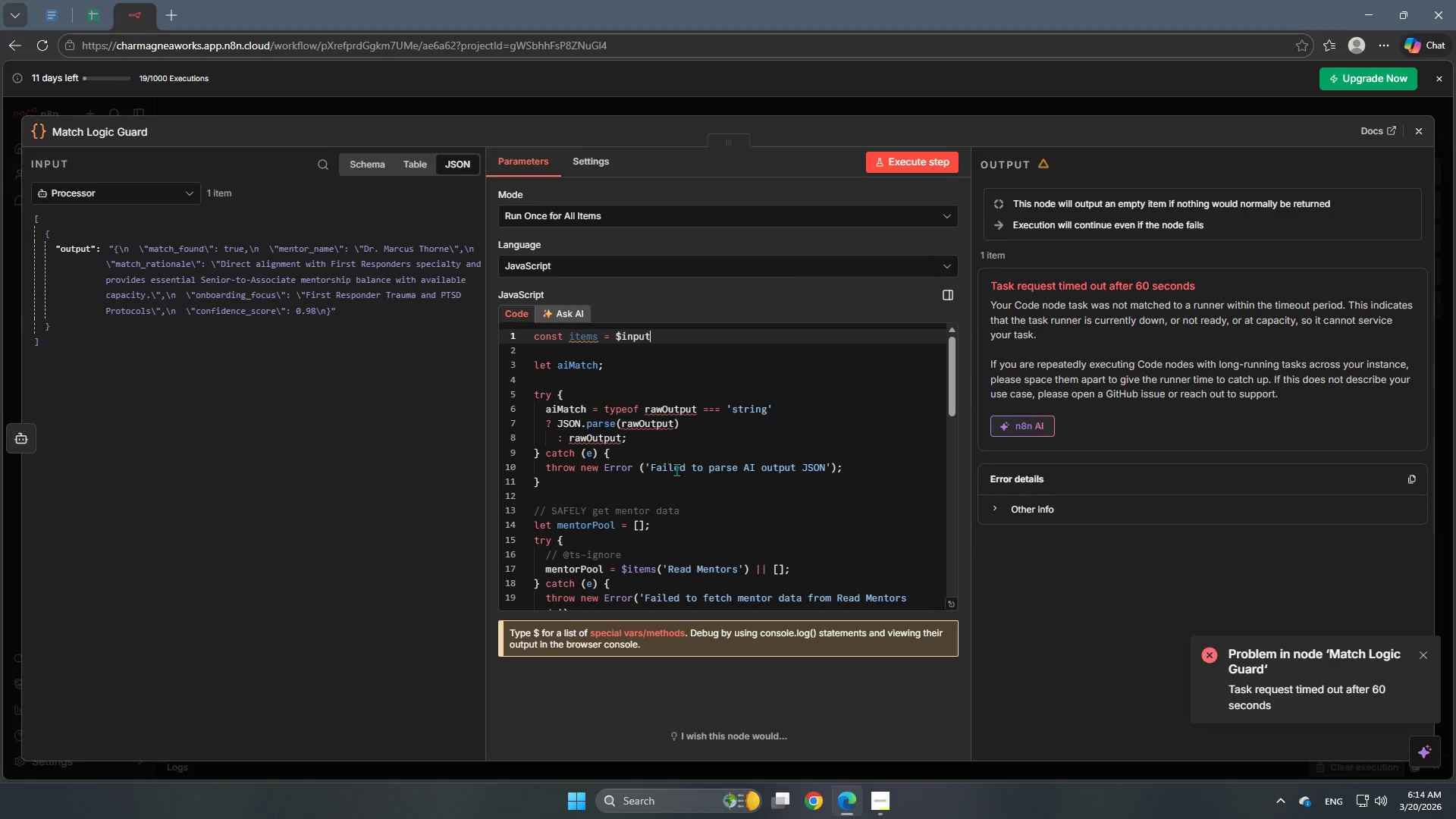 
hold_key(key=Backspace, duration=0.59)
 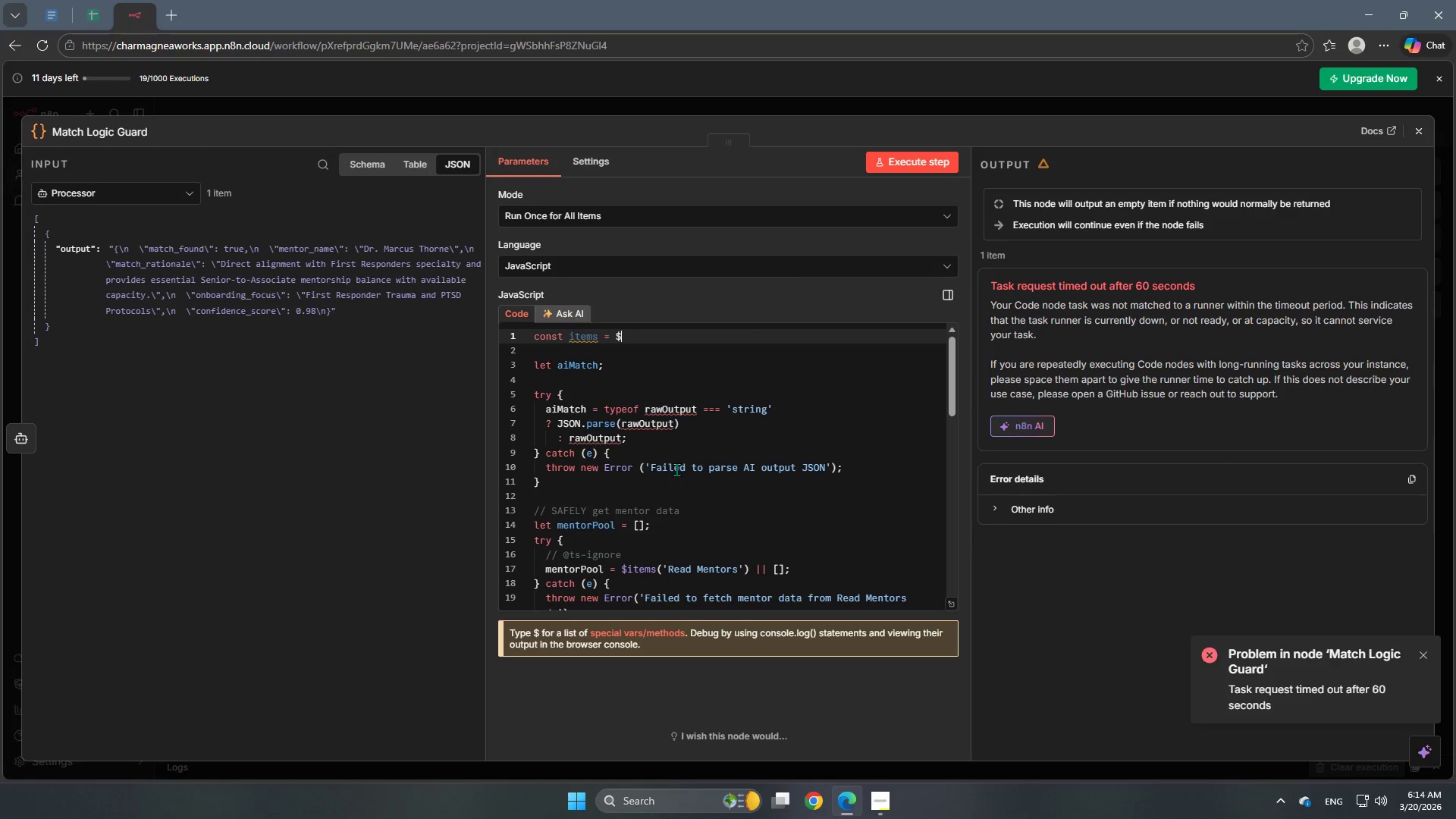 
key(Backspace)
key(Backspace)
type(input)
key(Backspace)
key(Backspace)
key(Backspace)
key(Backspace)
key(Backspace)
type(#input.all()
 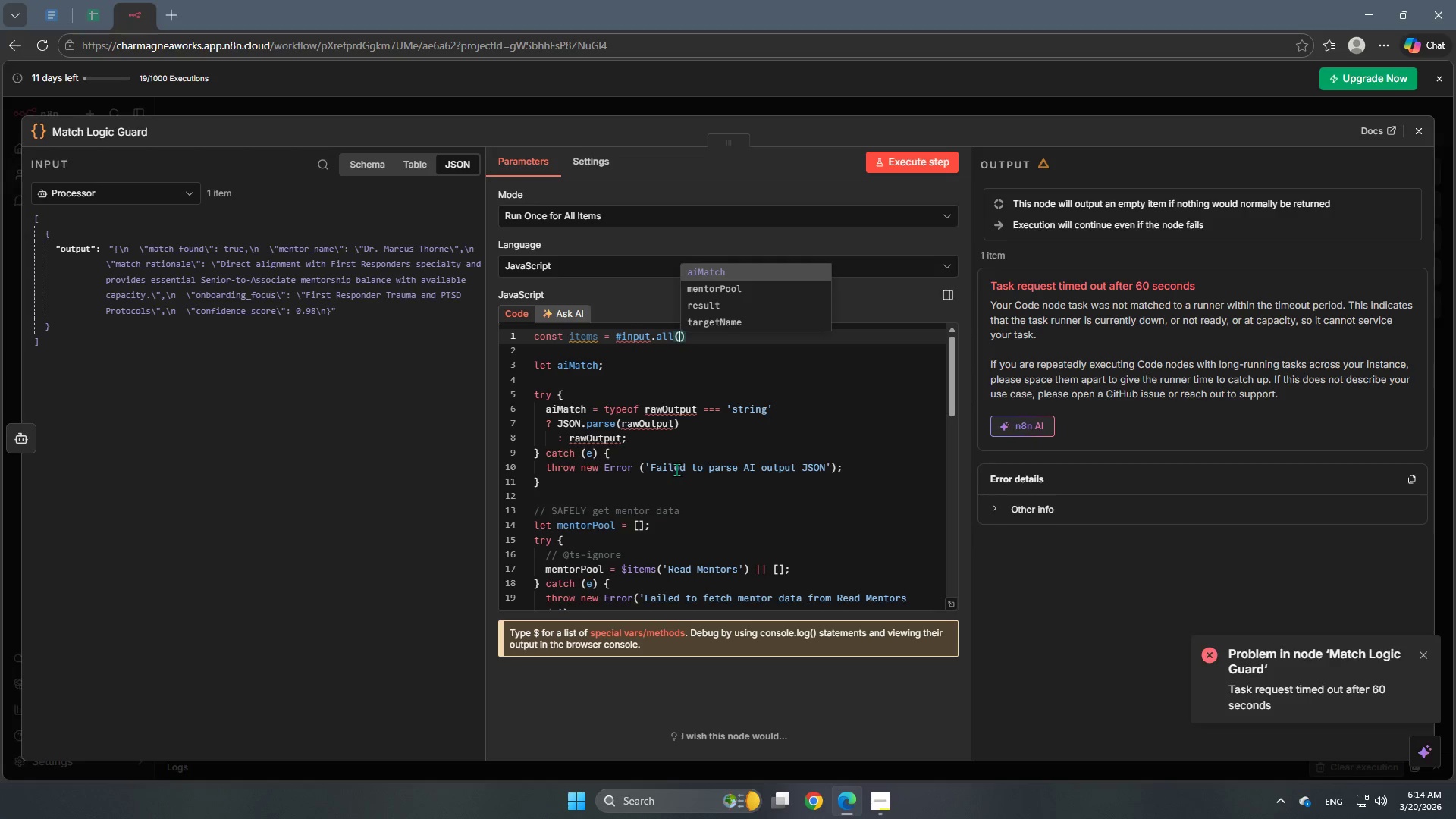 
key(ArrowRight)
 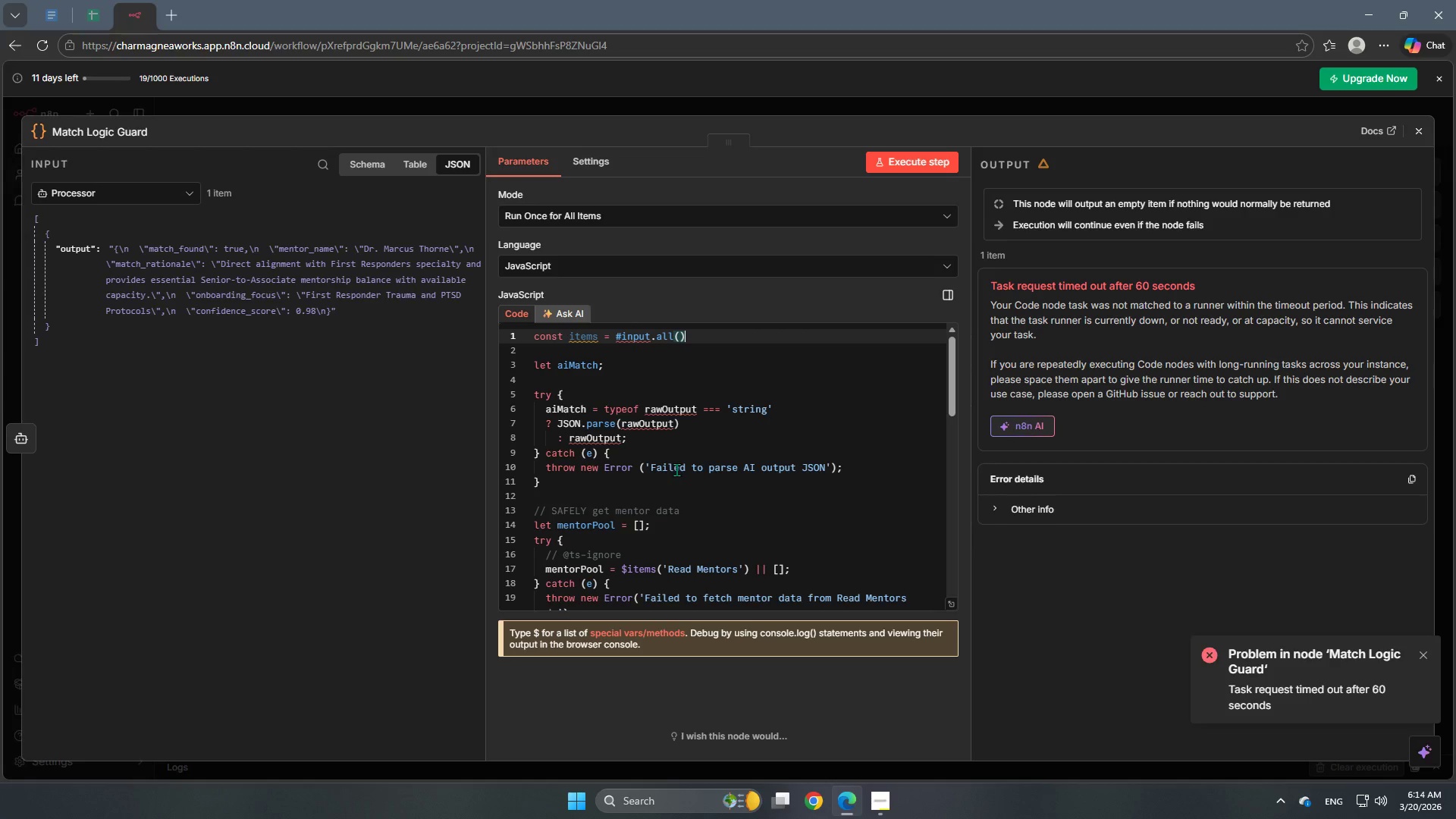 
key(Semicolon)
 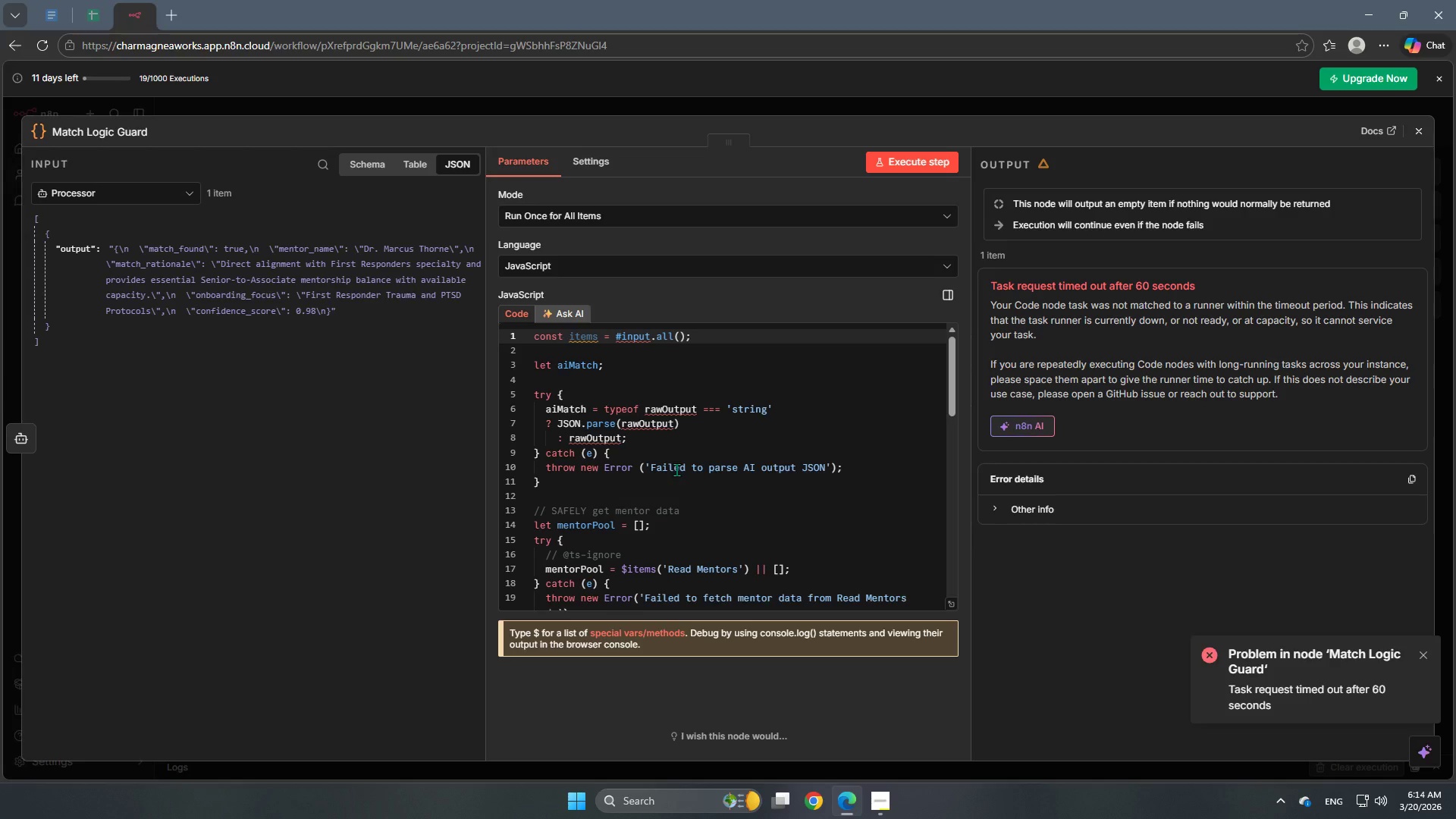 
key(Enter)
 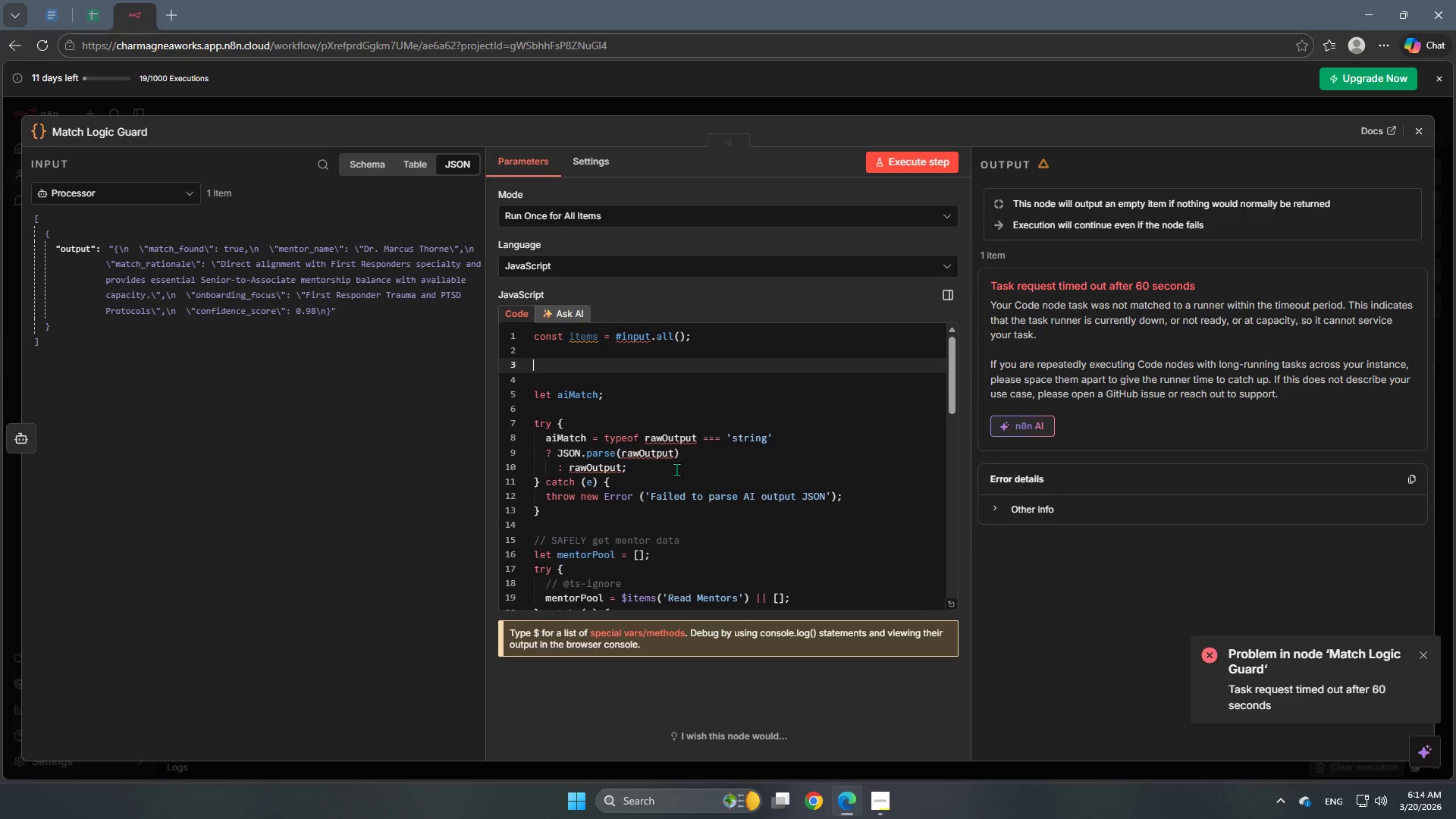 
key(Enter)
 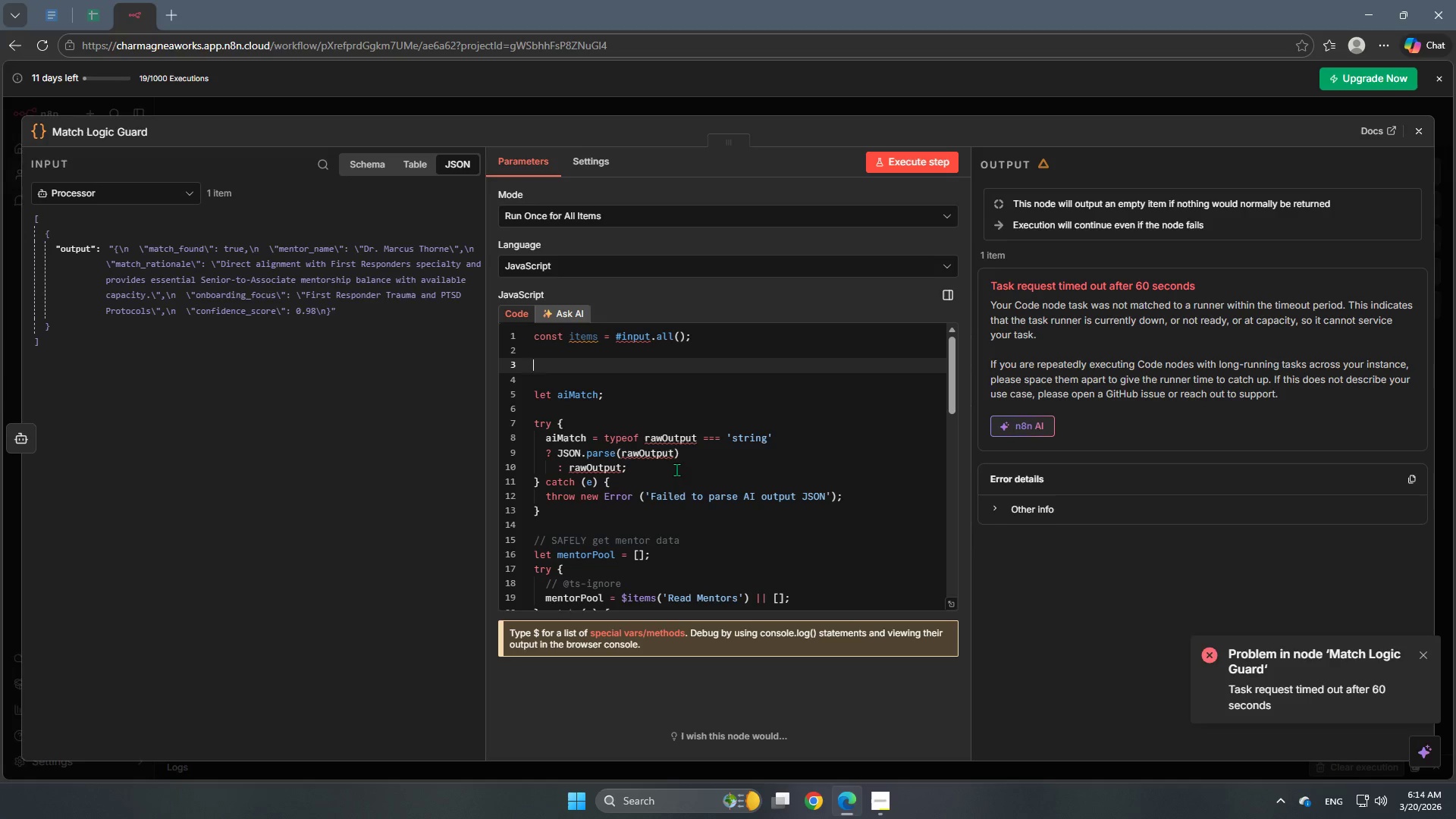 
type(// Since )
 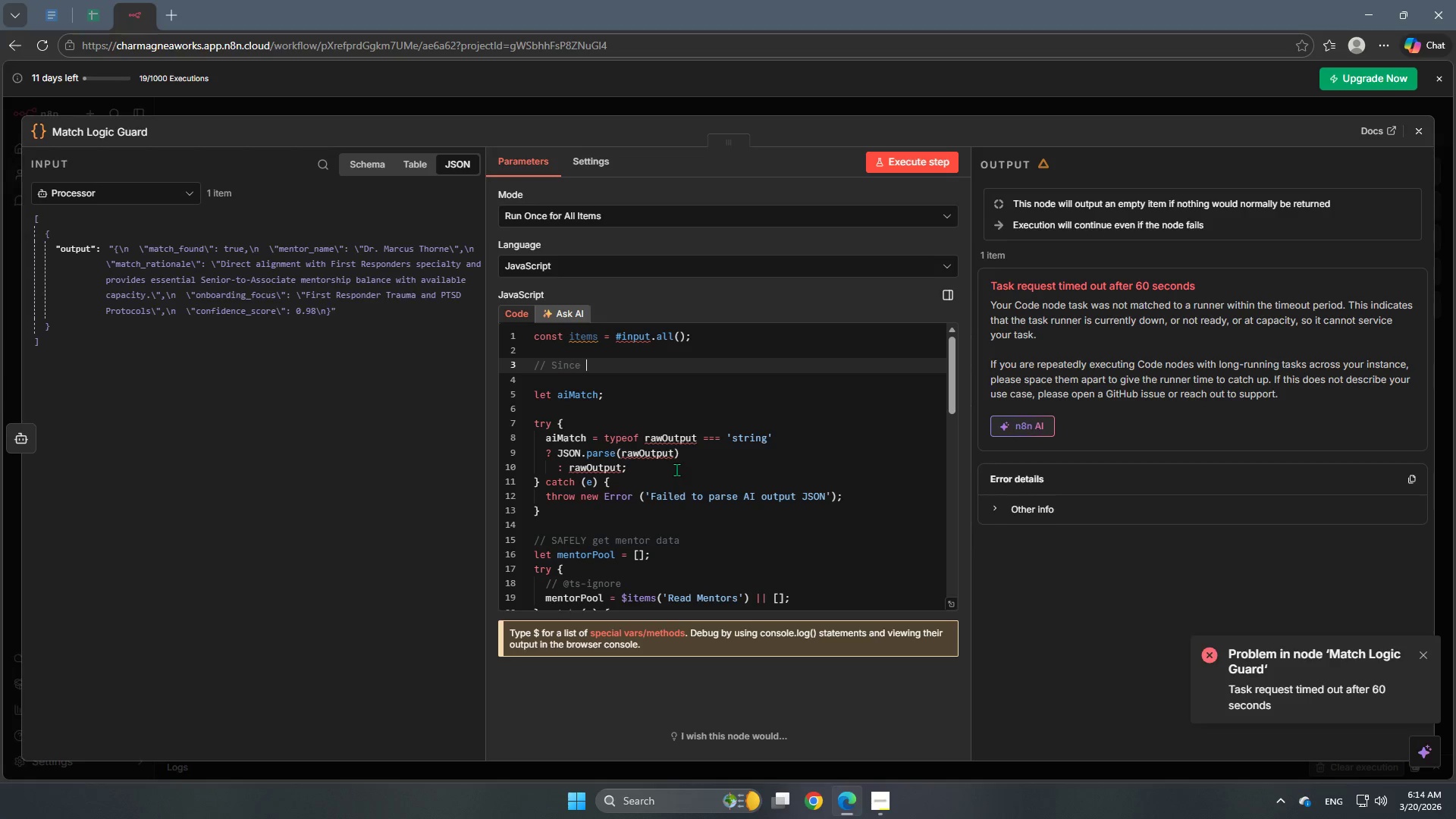 
key(Backspace)
 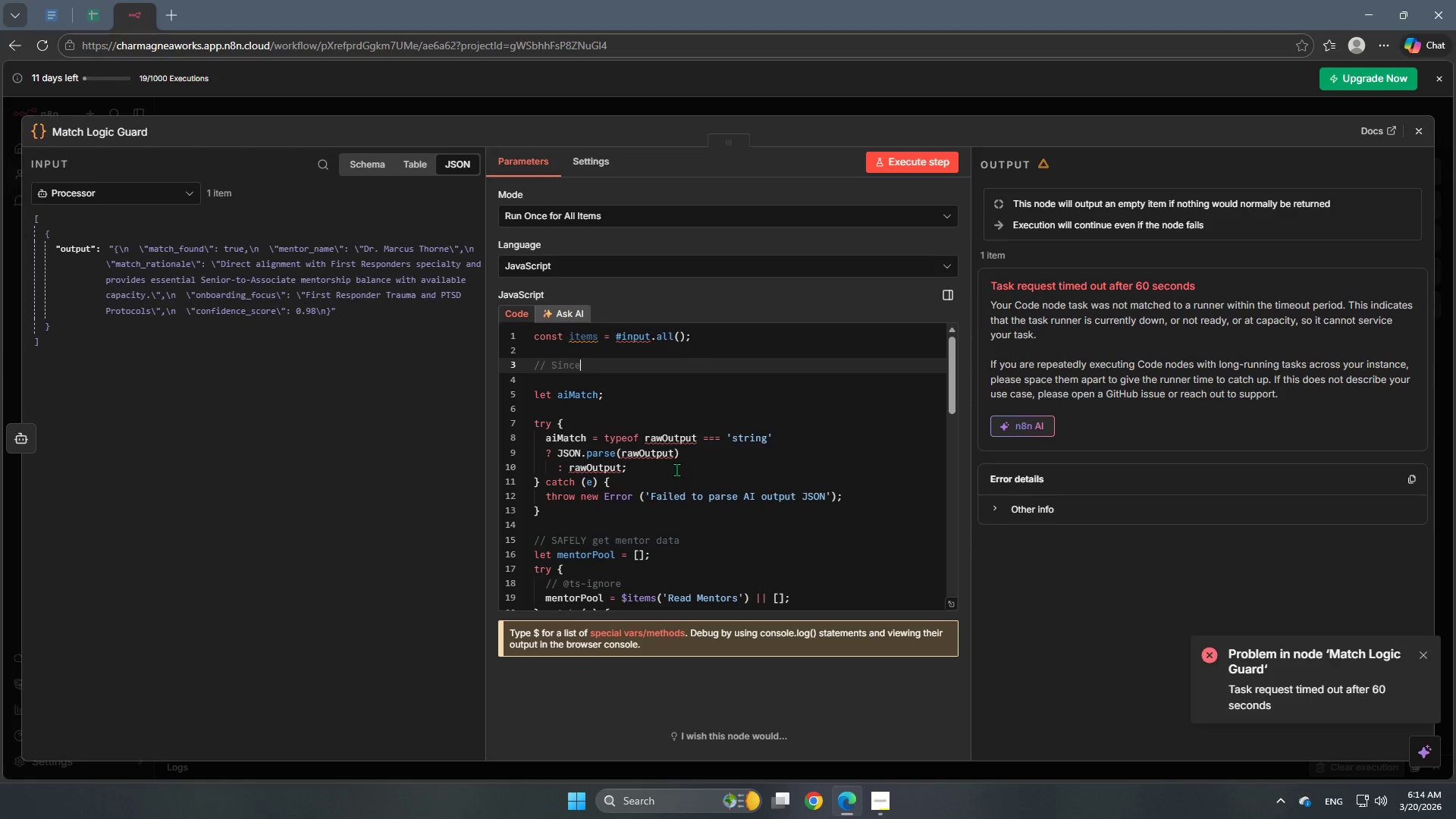 
key(Backspace)
 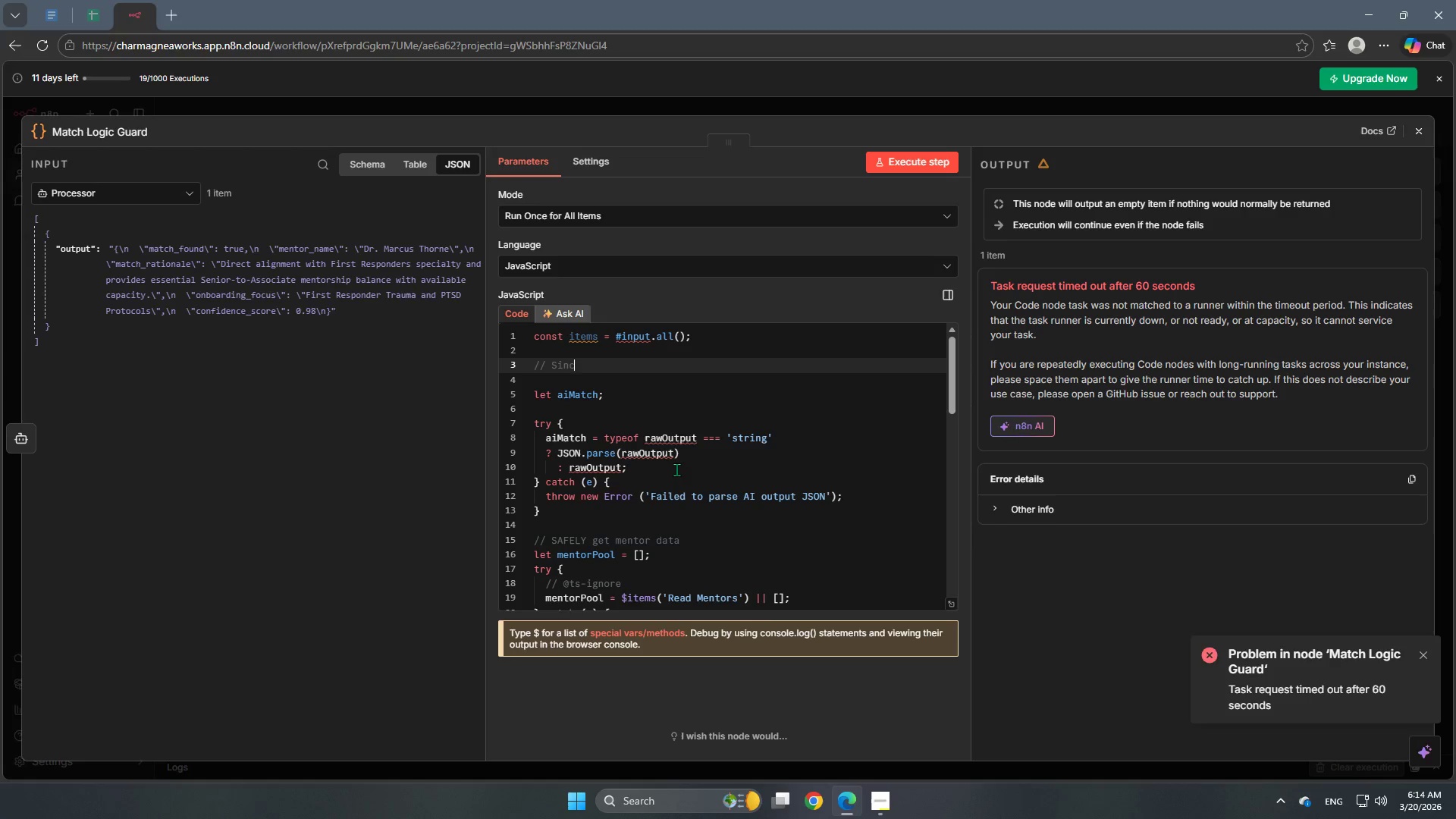 
key(Backspace)
 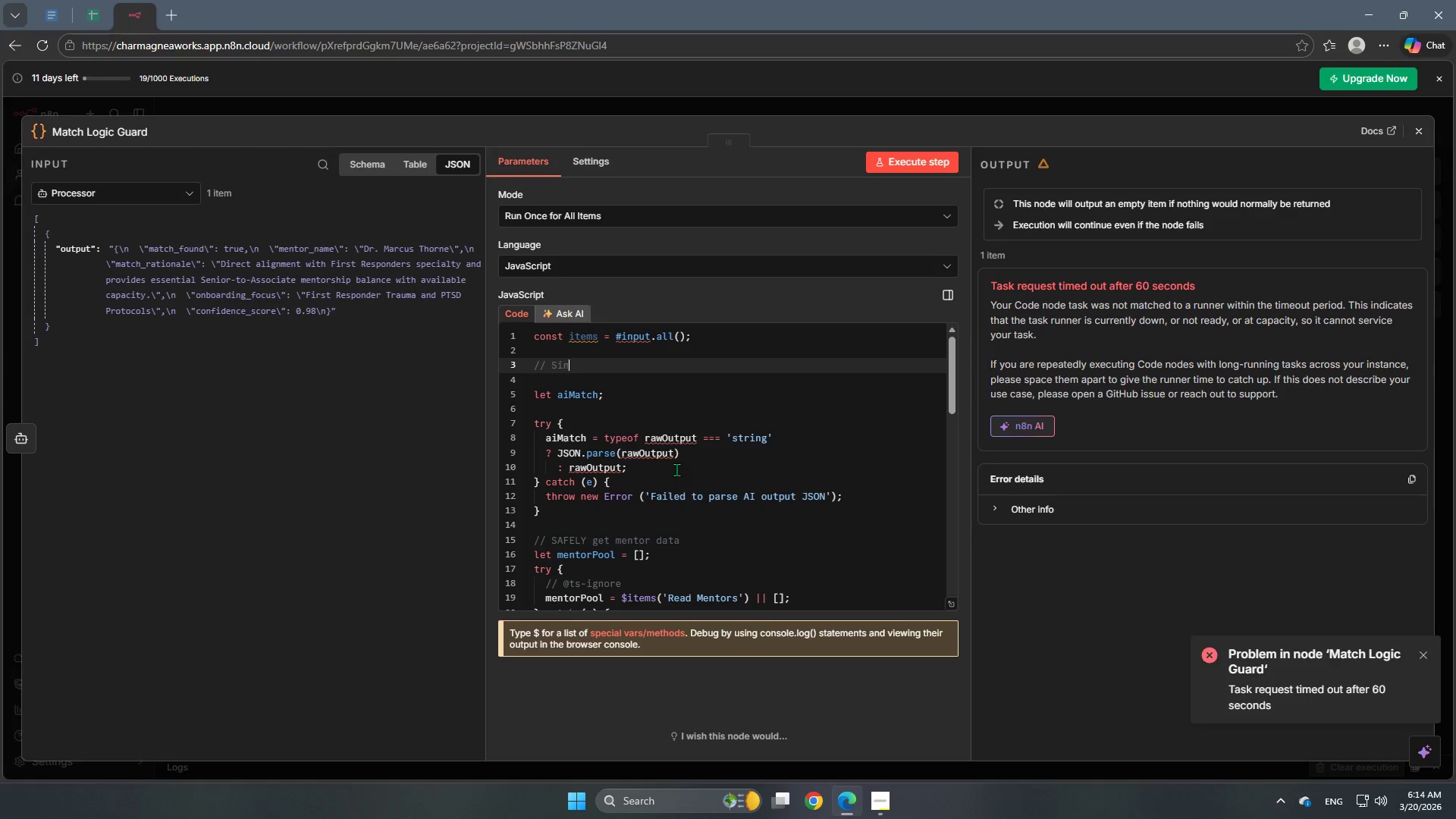 
key(Backspace)
 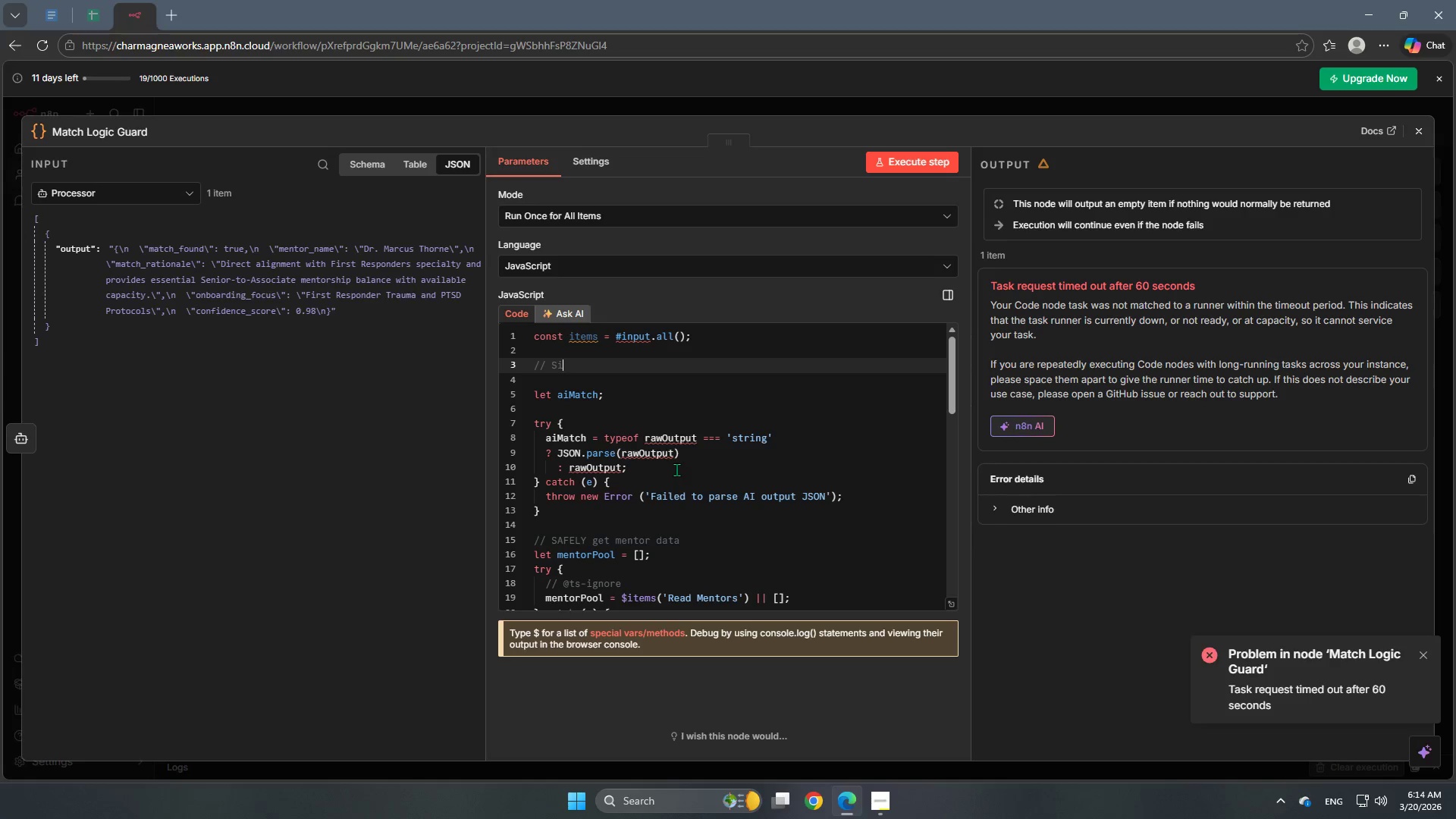 
key(Backspace)
 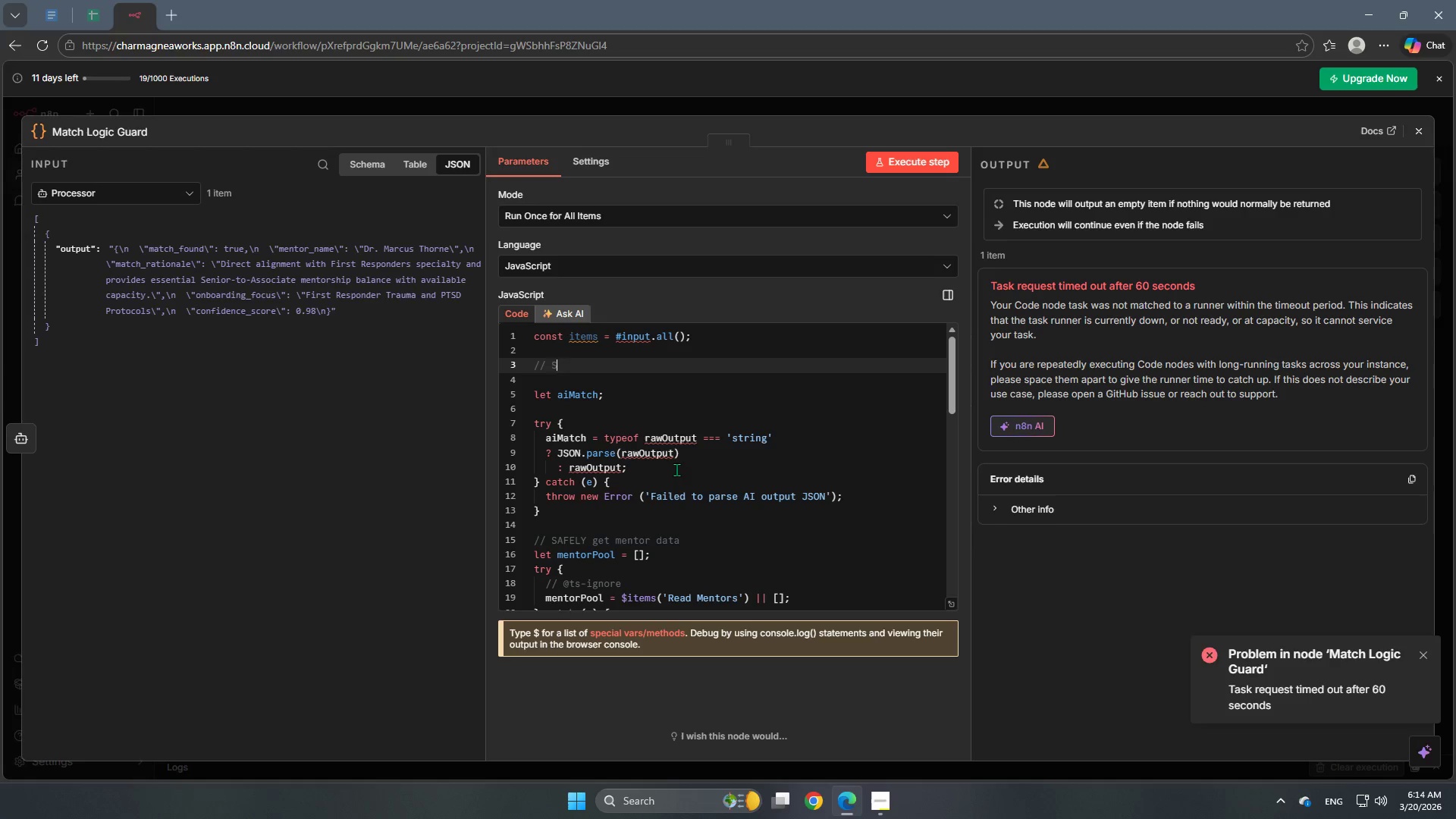 
key(Backspace)
 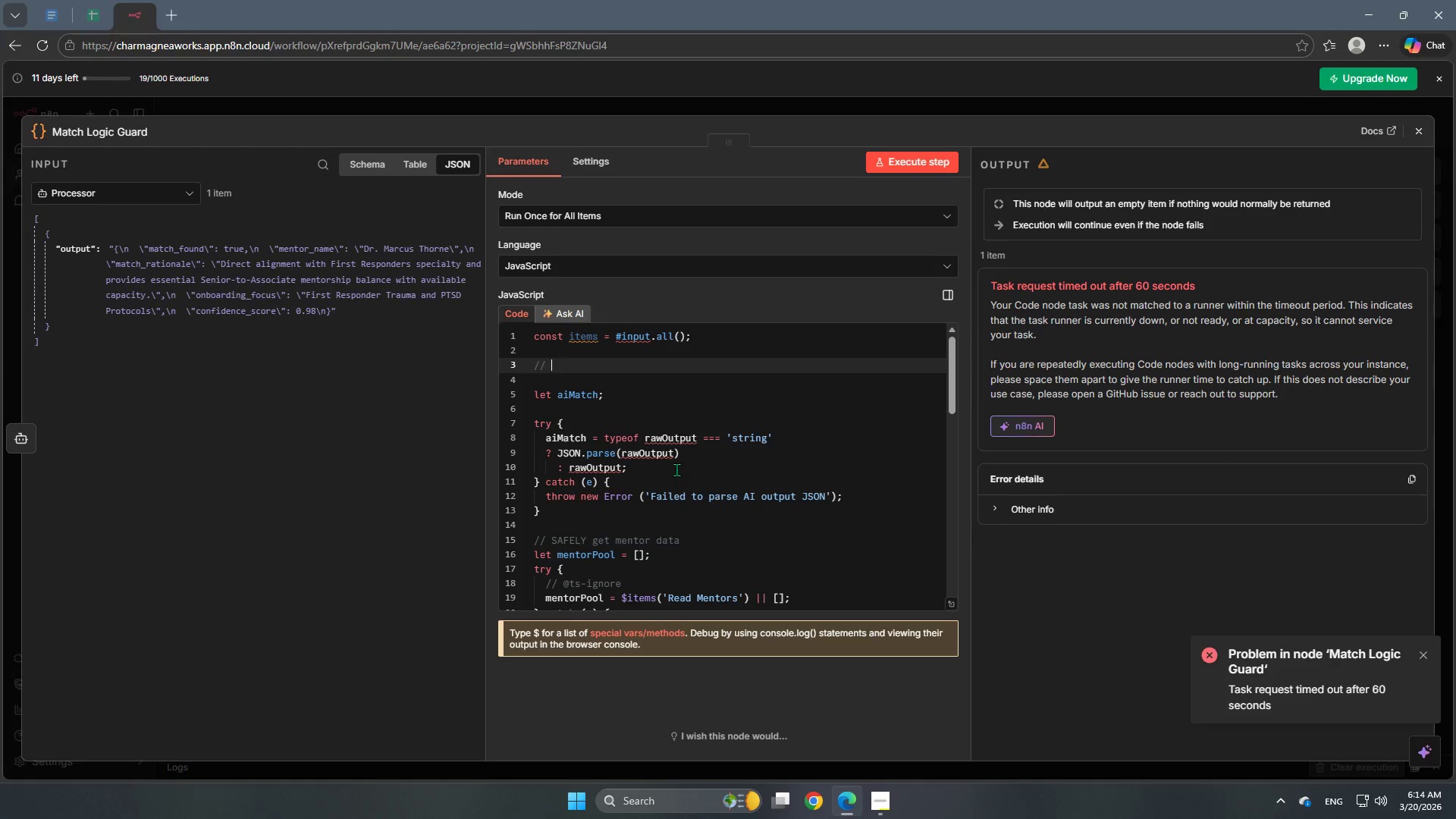 
key(Backspace)
 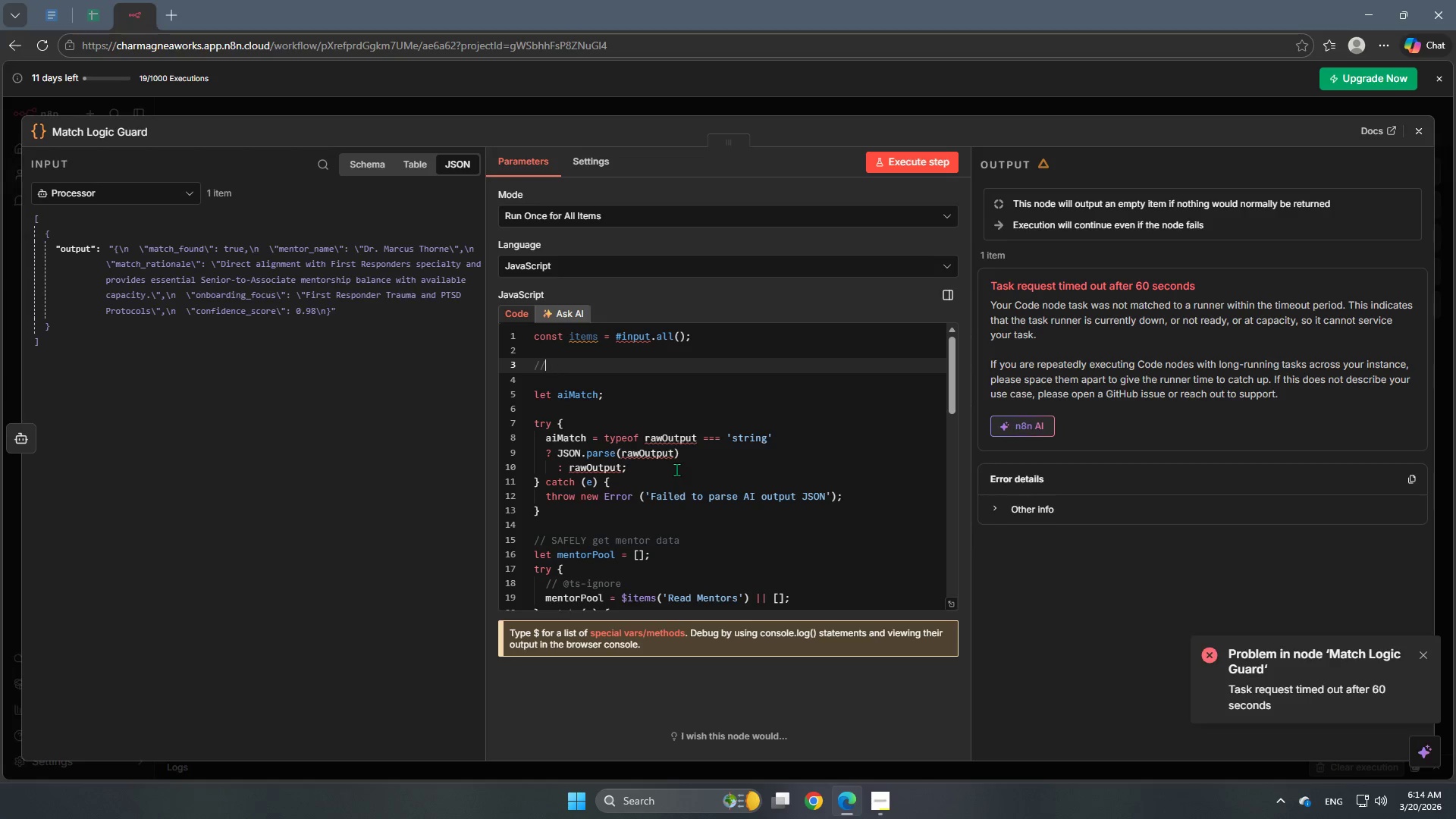 
key(Backspace)
 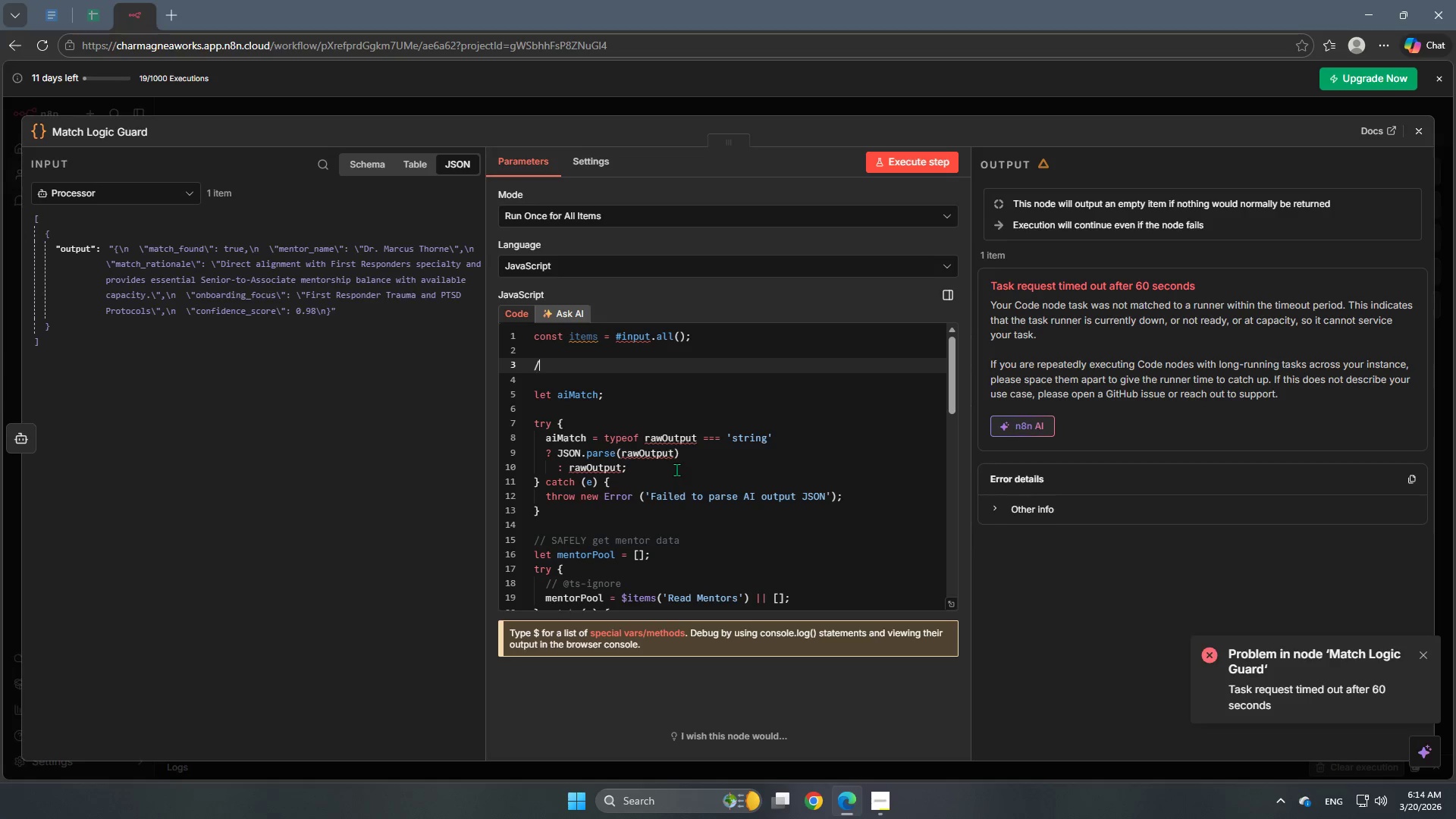 
key(Backspace)
 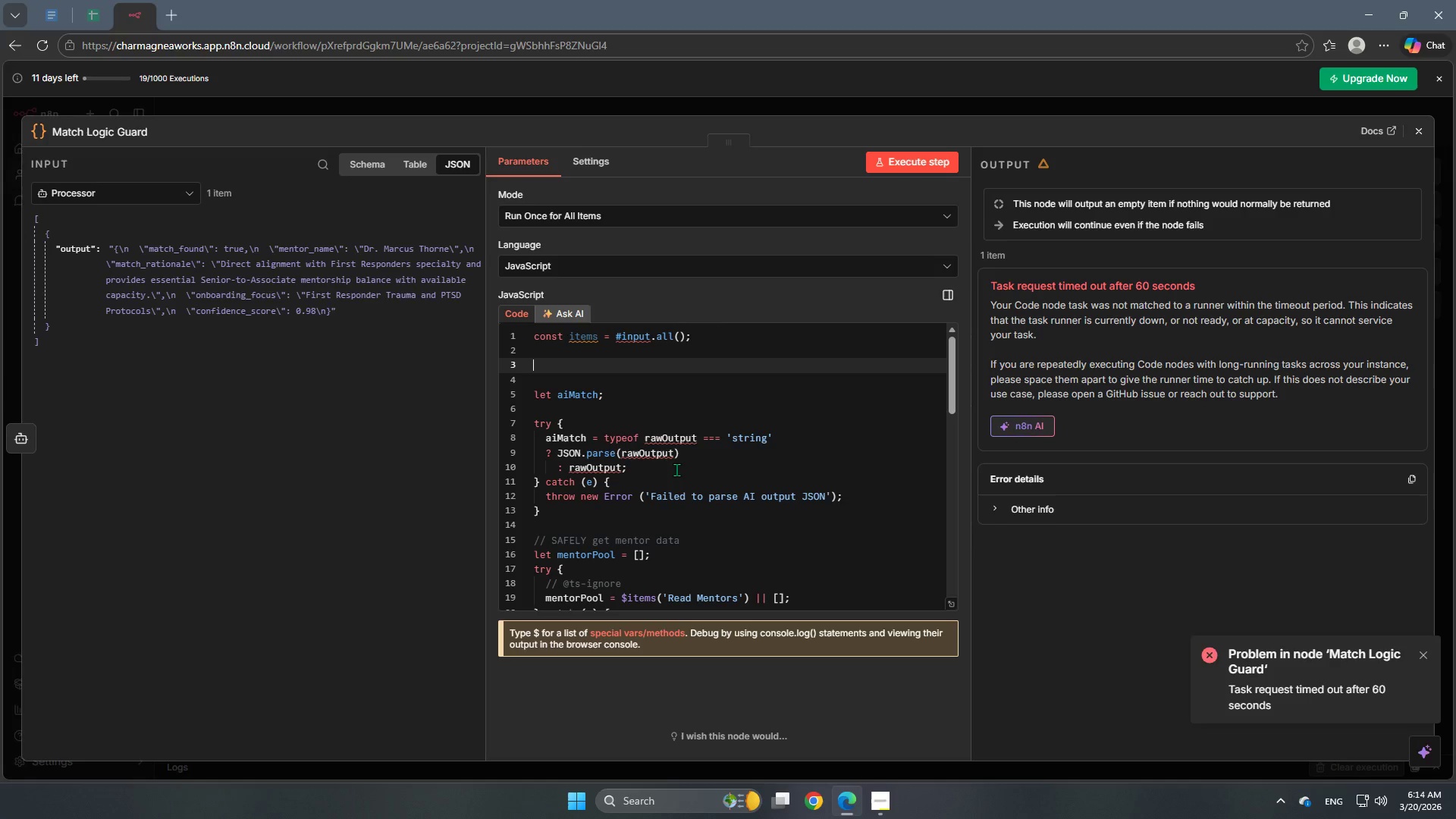 
type(cons)
 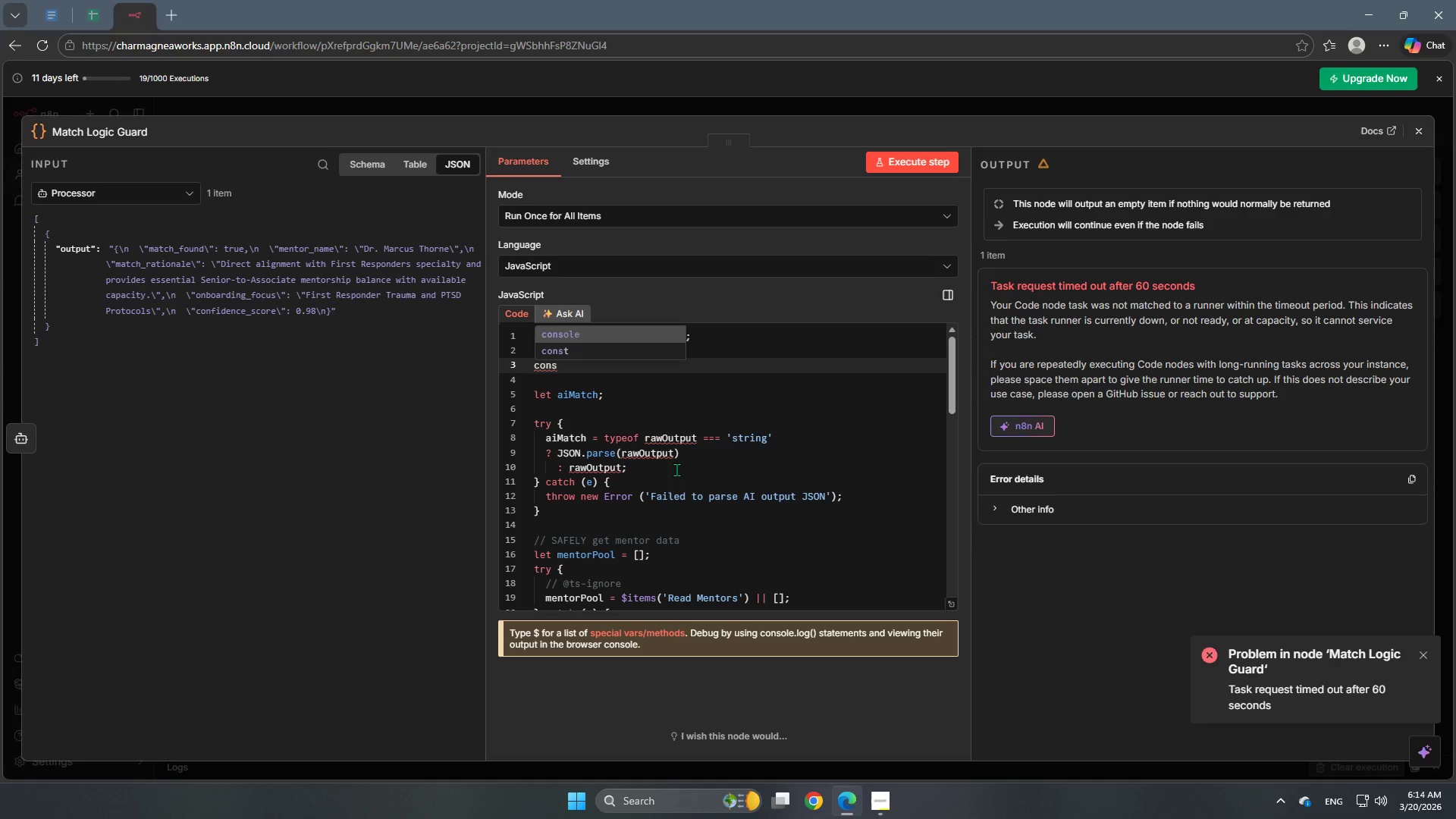 
key(ArrowDown)
 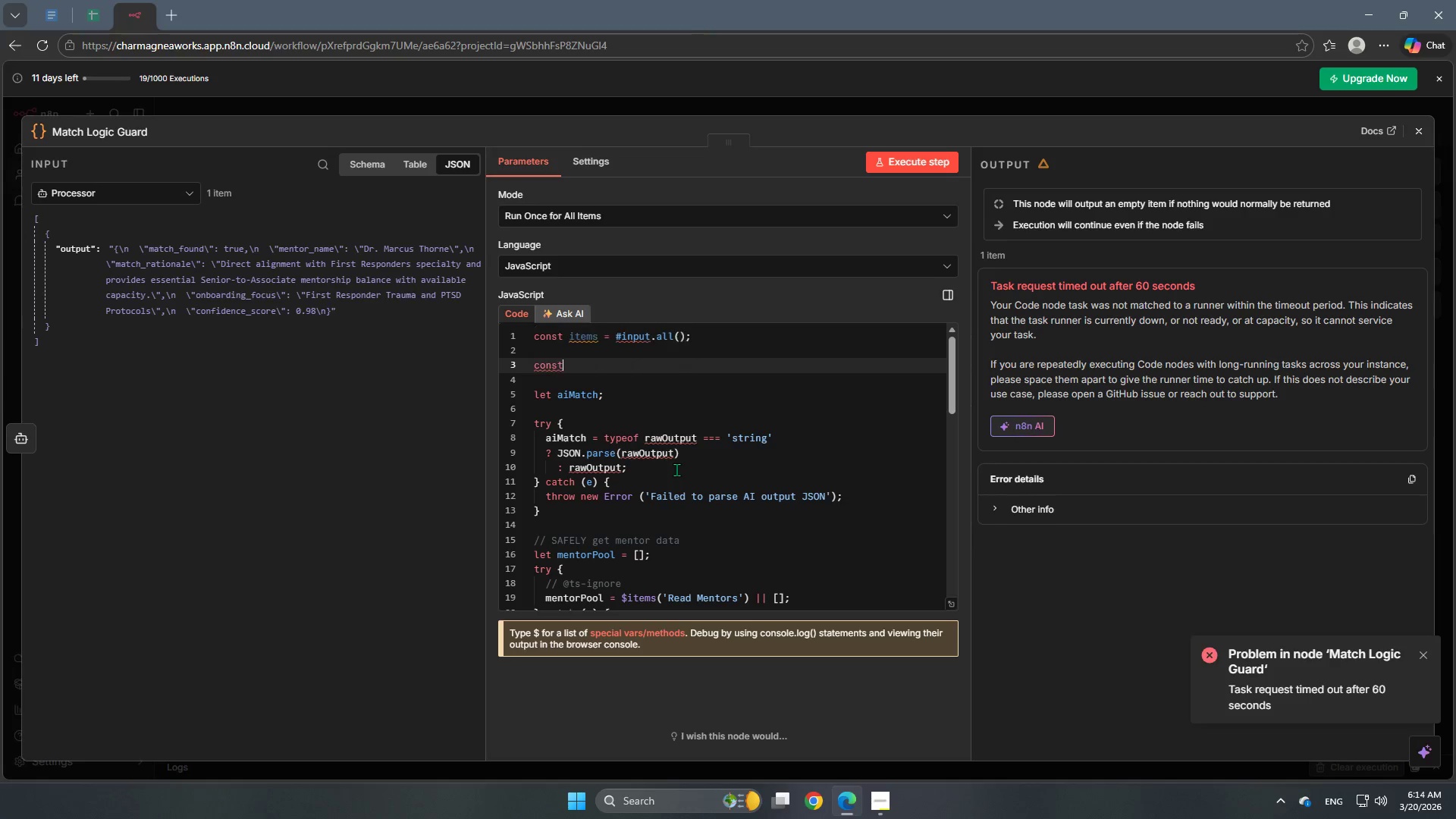 
key(Enter)
 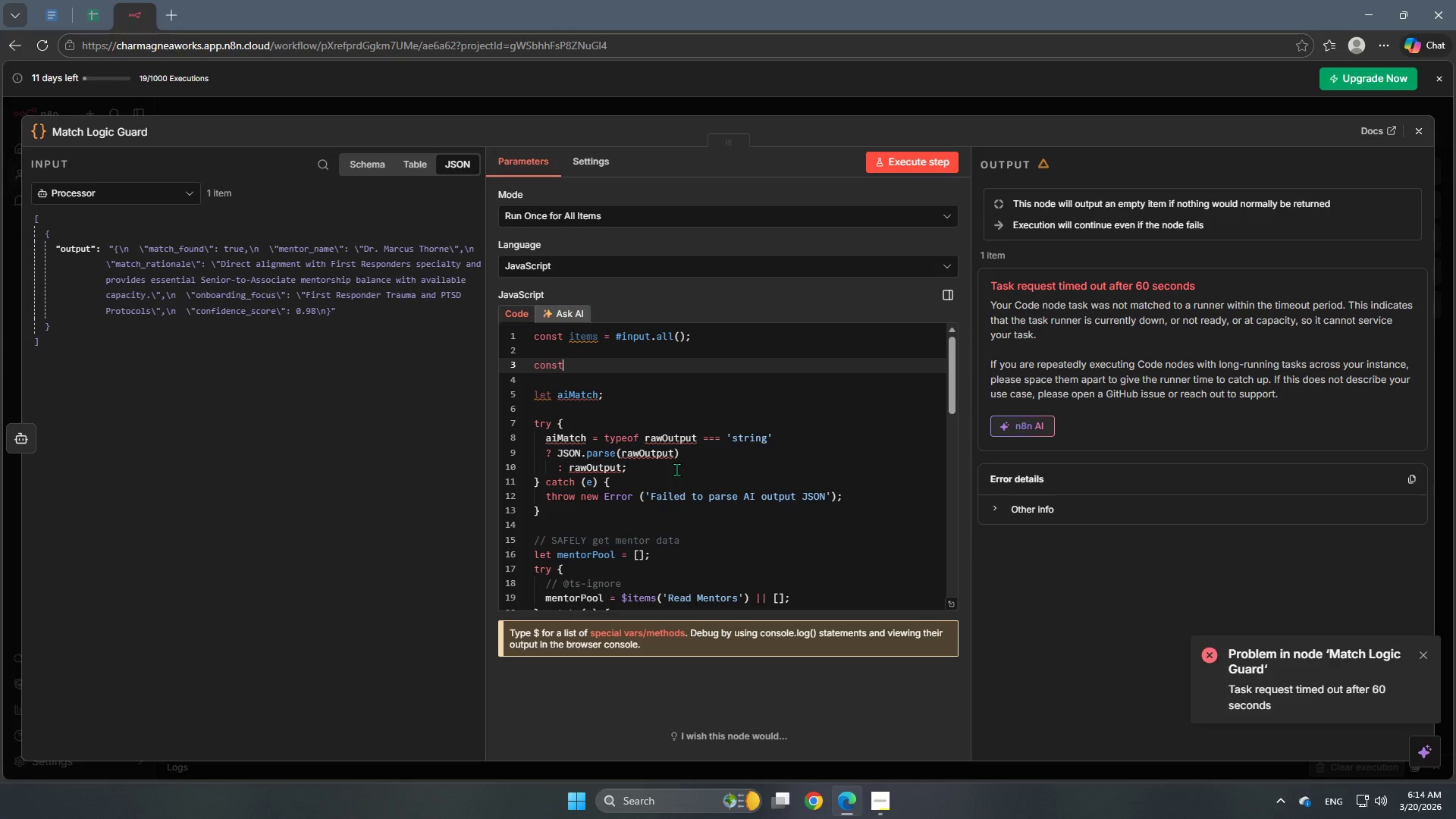 
type( raw)
 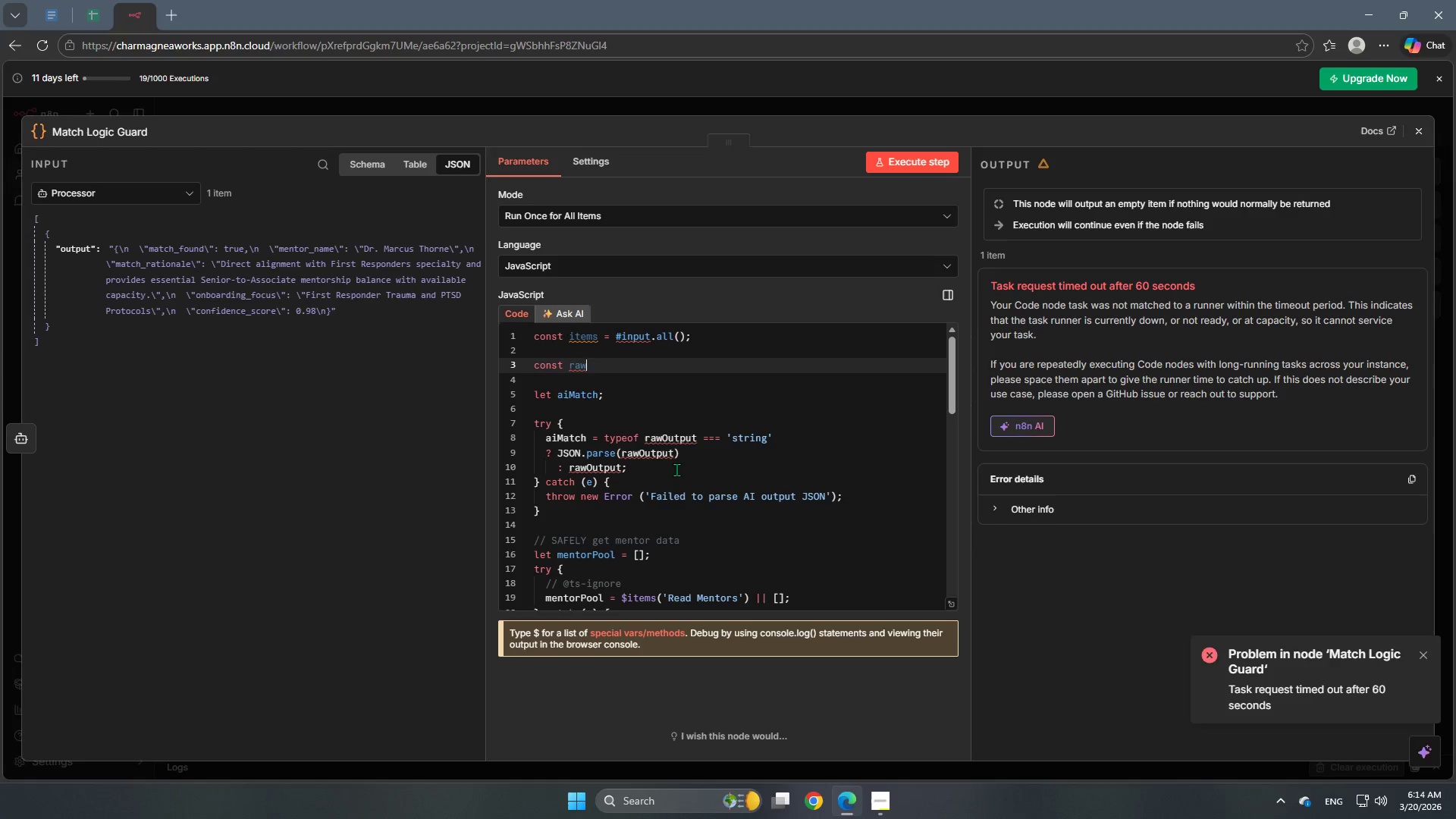 
type(Output = itesm)
key(Backspace)
key(Backspace)
type(ms)
 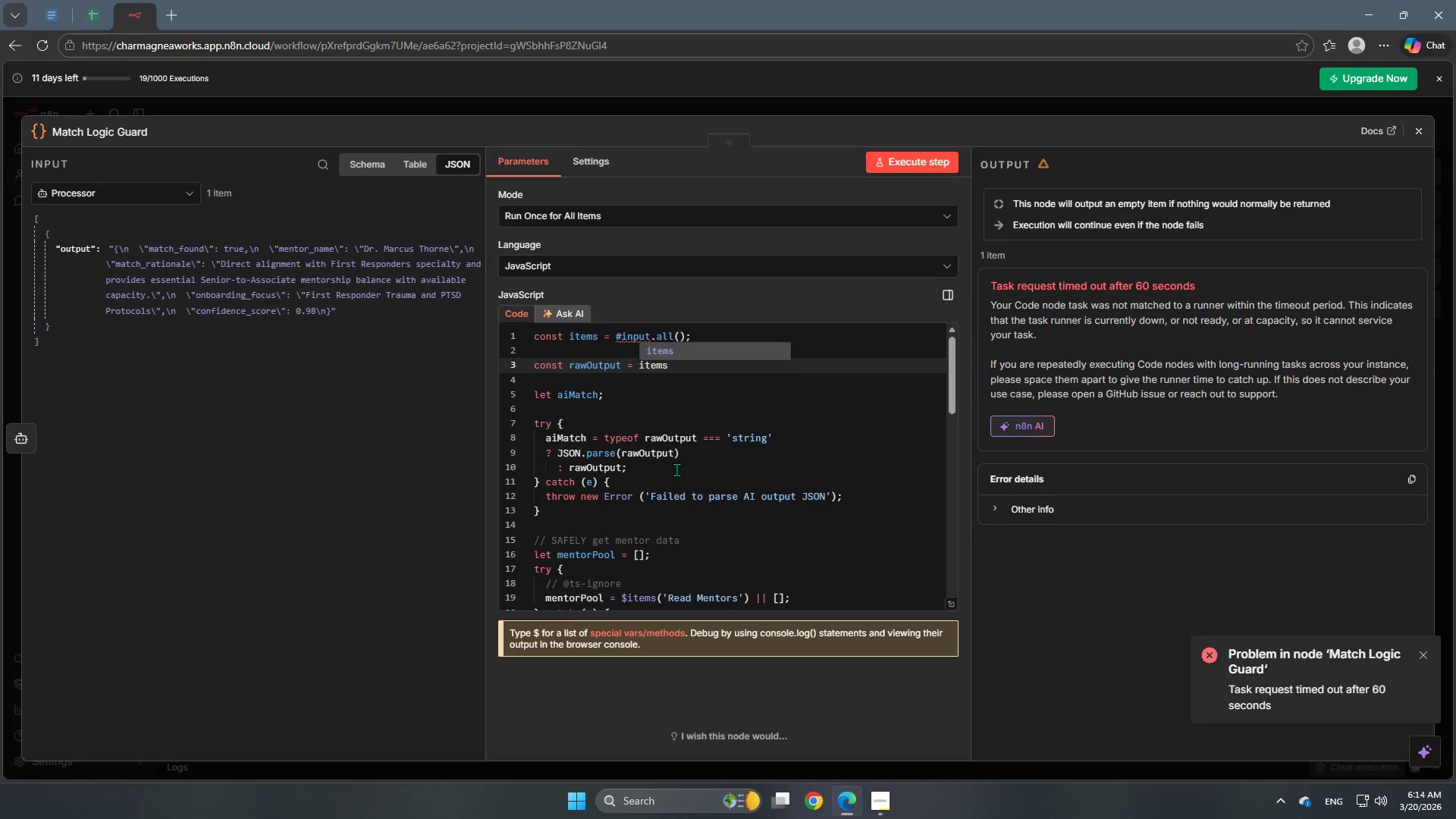 
key(Enter)
 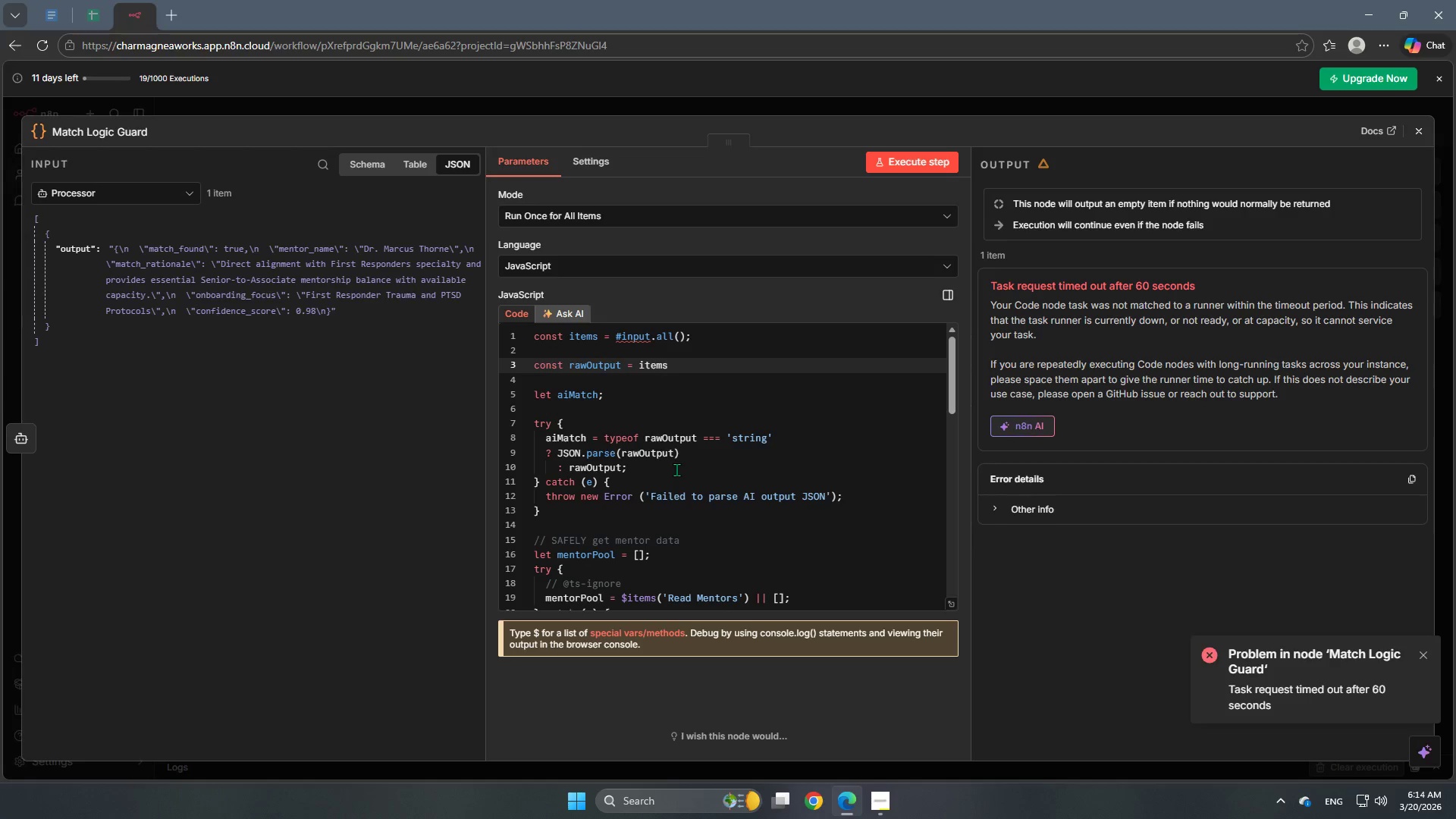 
key(BracketLeft)
 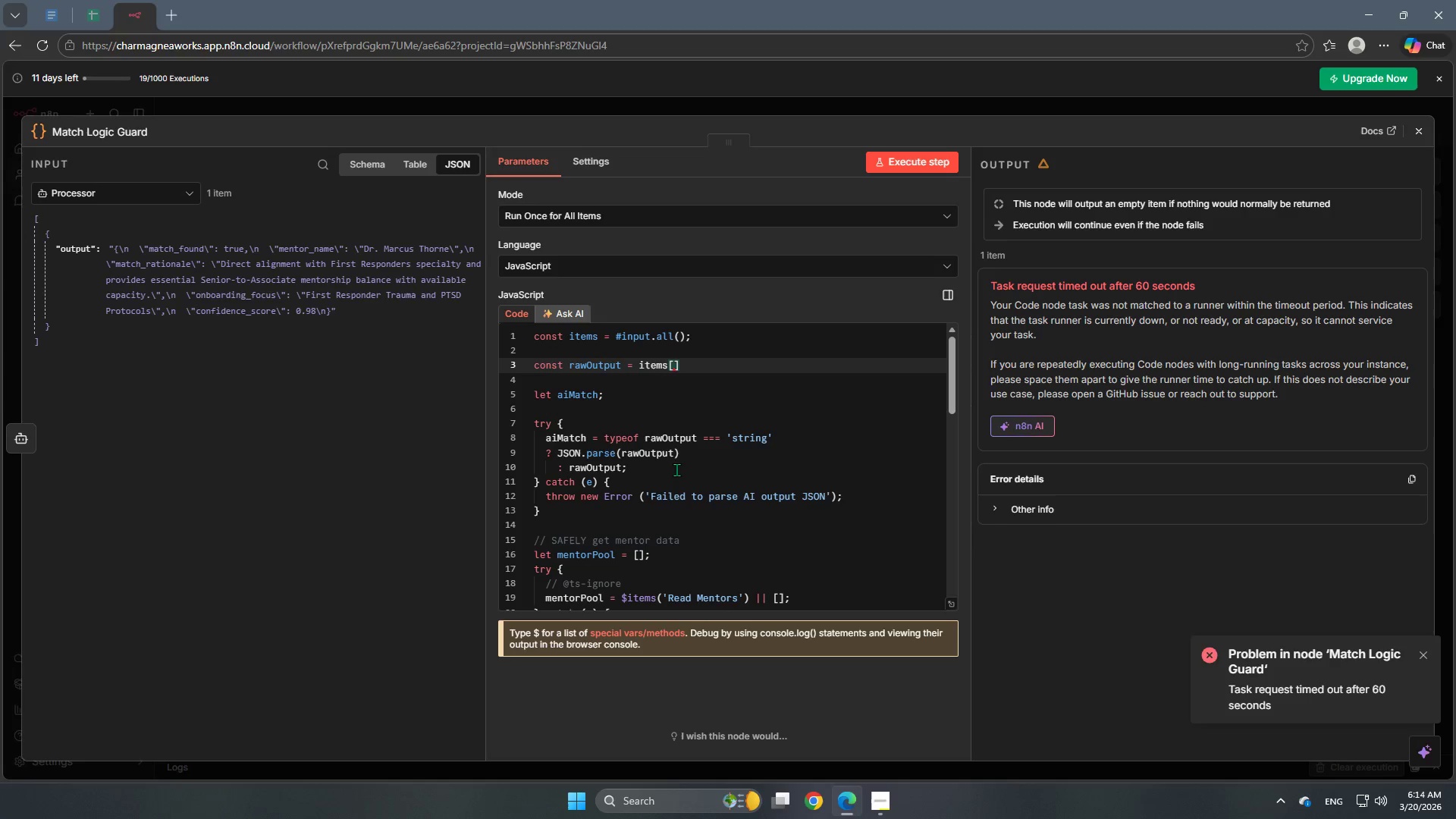 
key(Numpad0)
 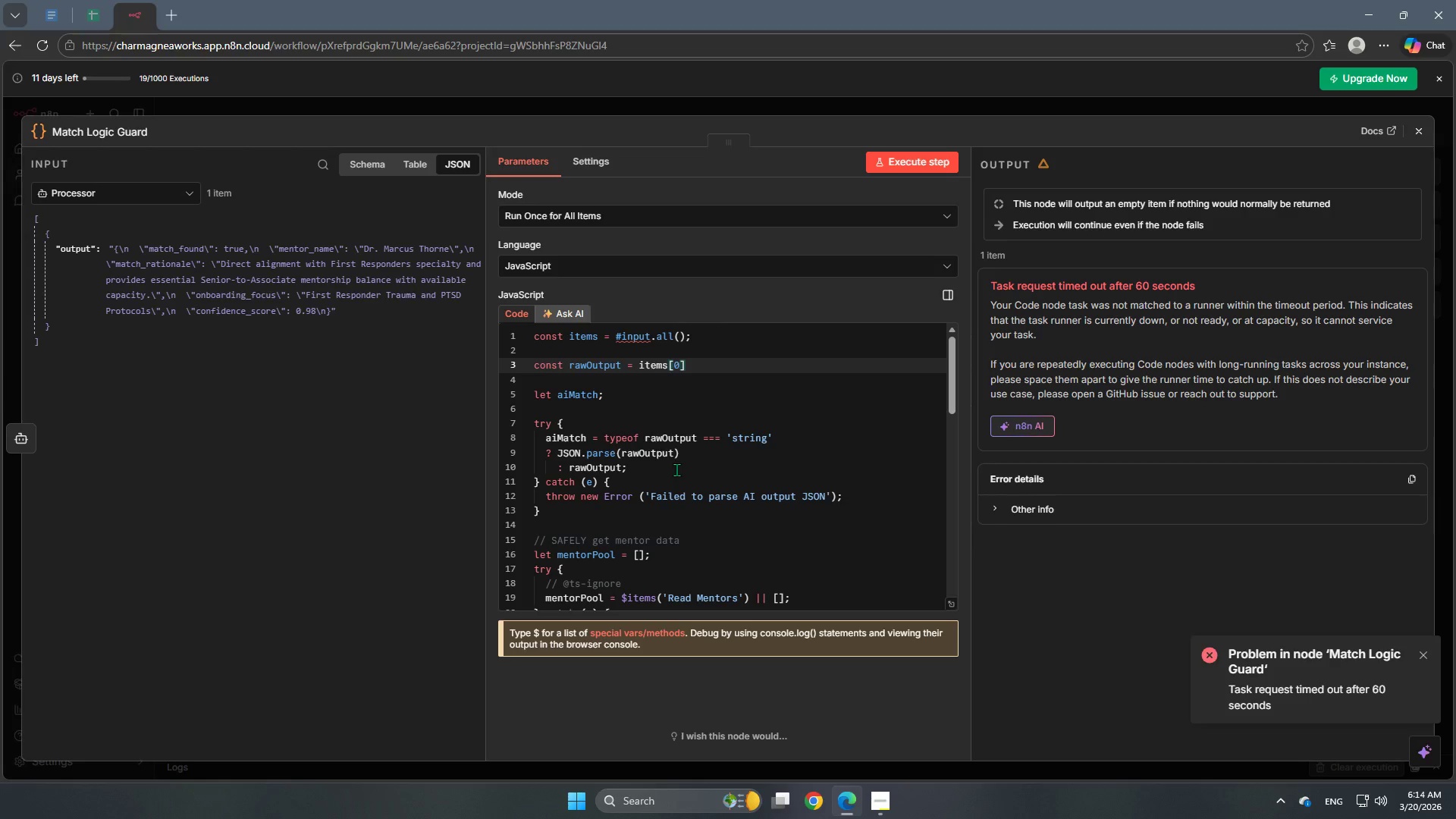 
key(ArrowRight)
 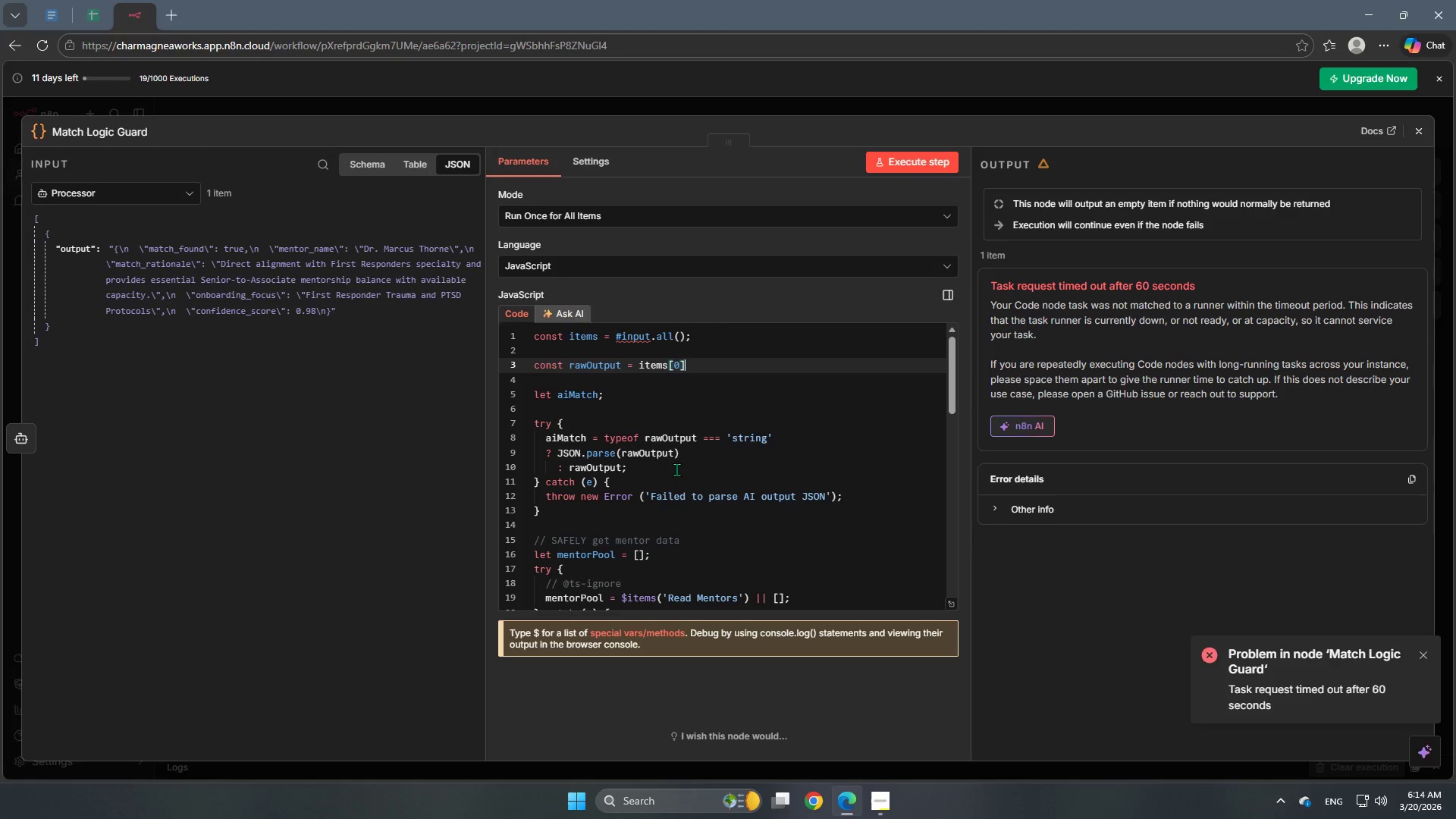 
type(.son)
key(Backspace)
key(Backspace)
key(Backspace)
type(json.output;)
 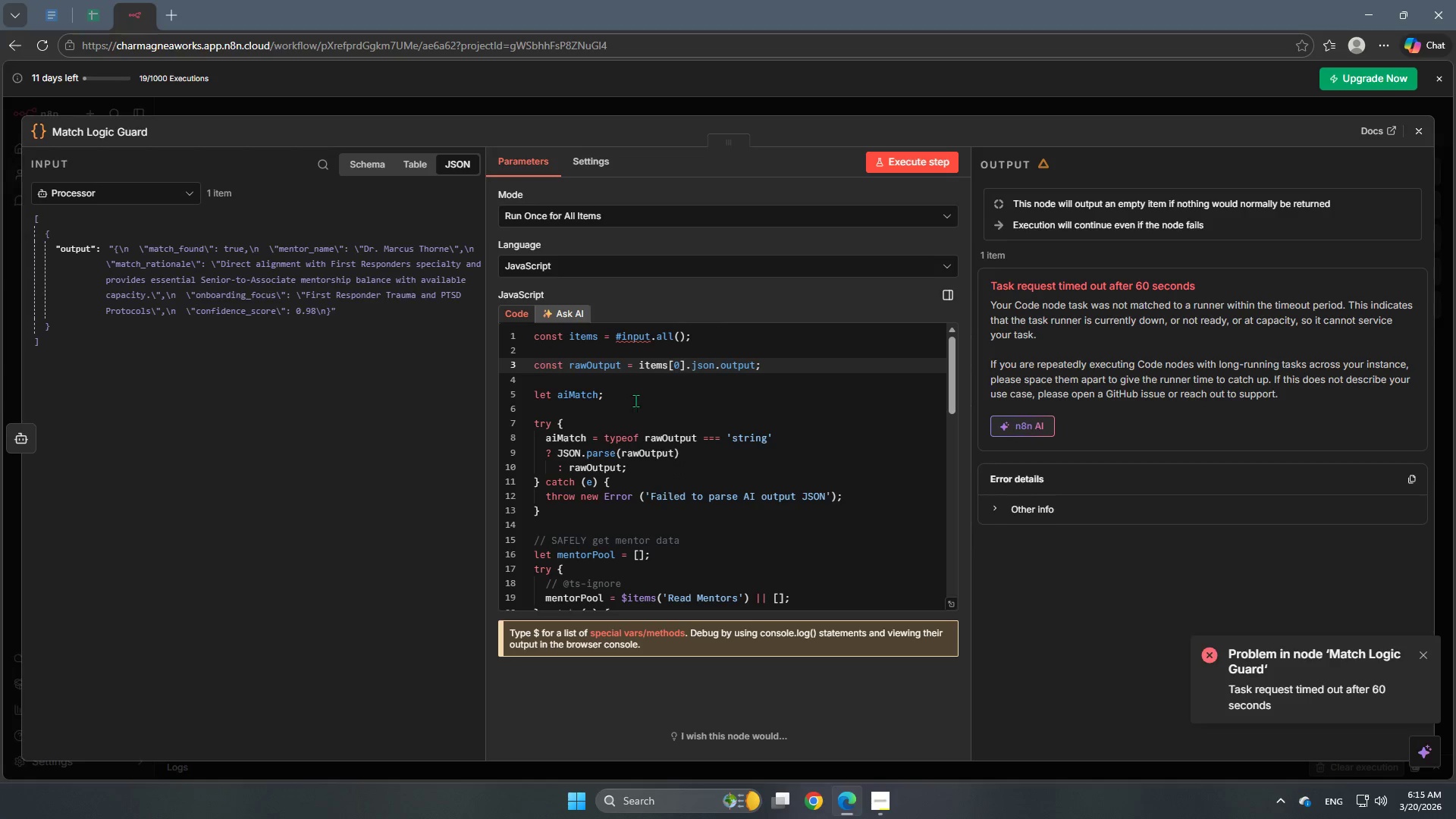 
left_click([735, 401])
 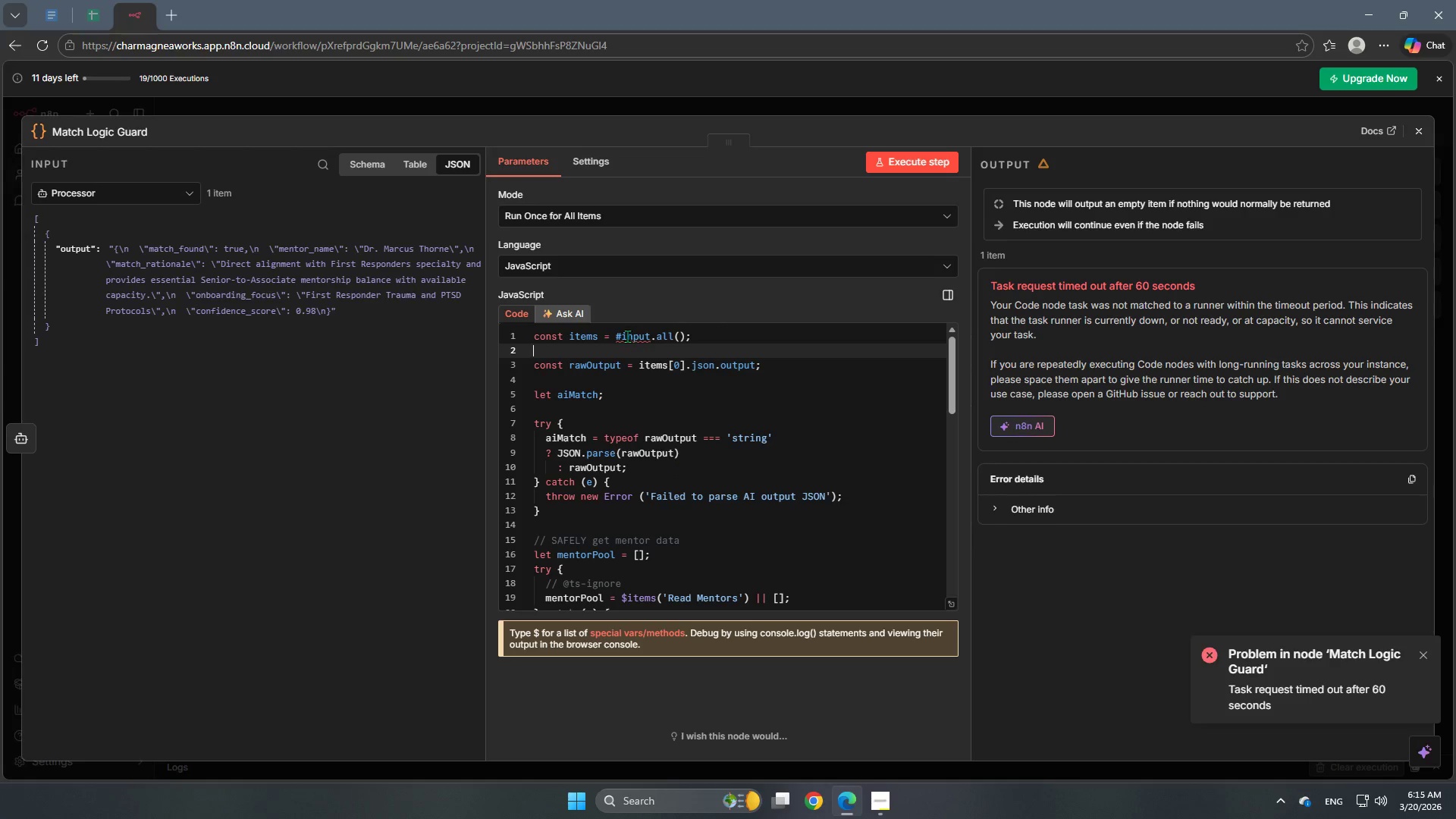 
left_click([620, 335])
 